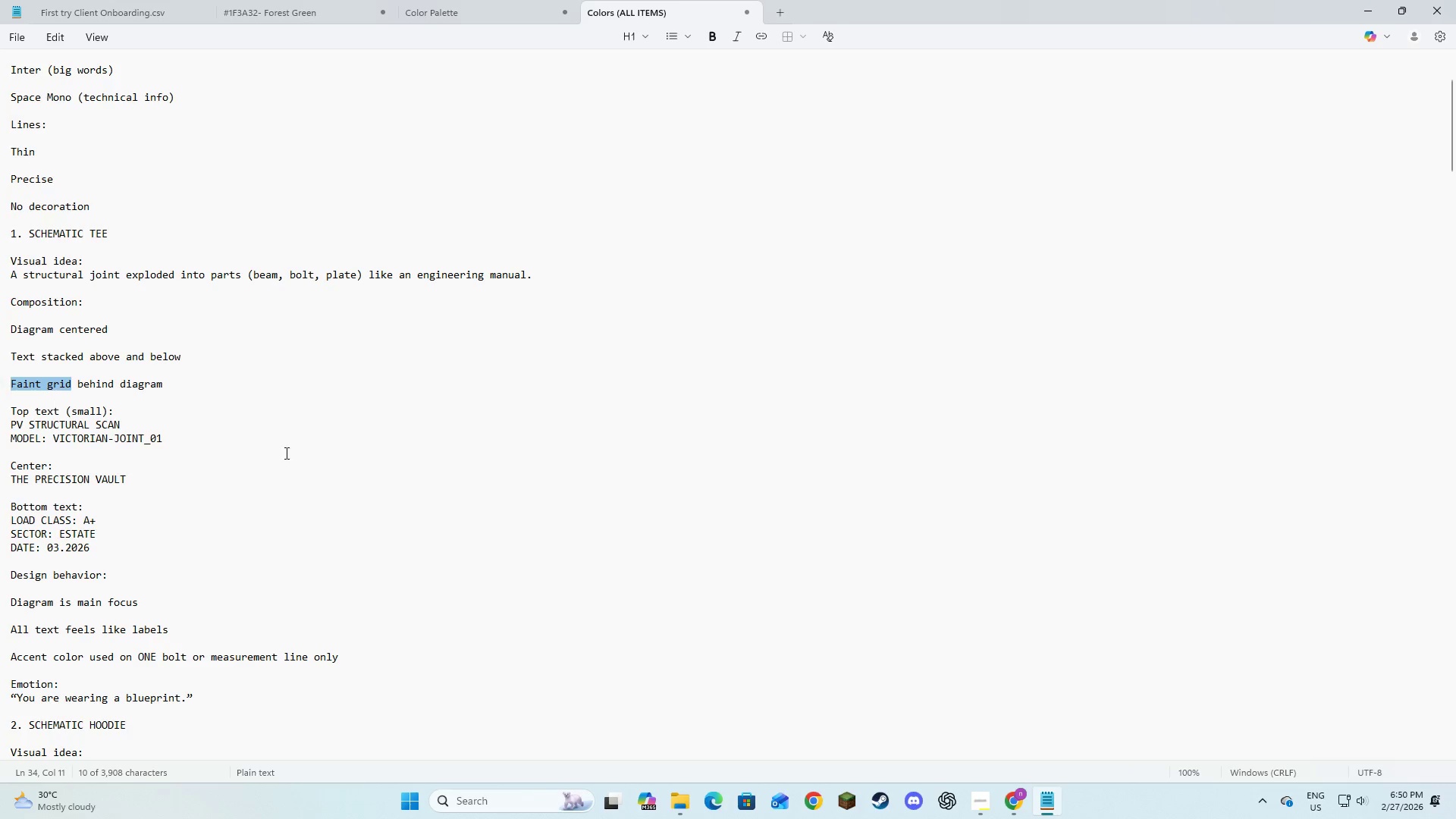 
key(Alt+AltLeft)
 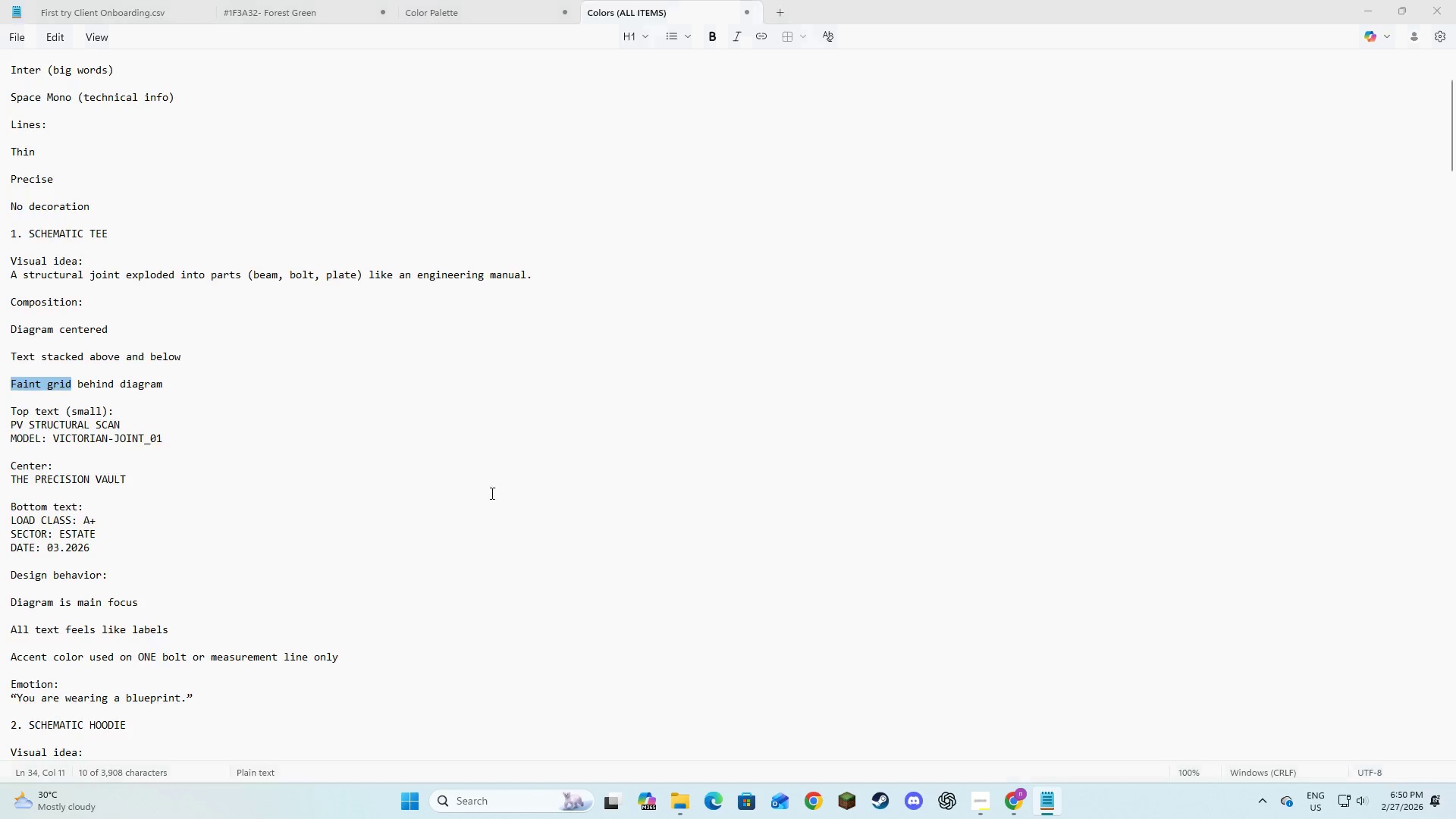 
key(Alt+Tab)
 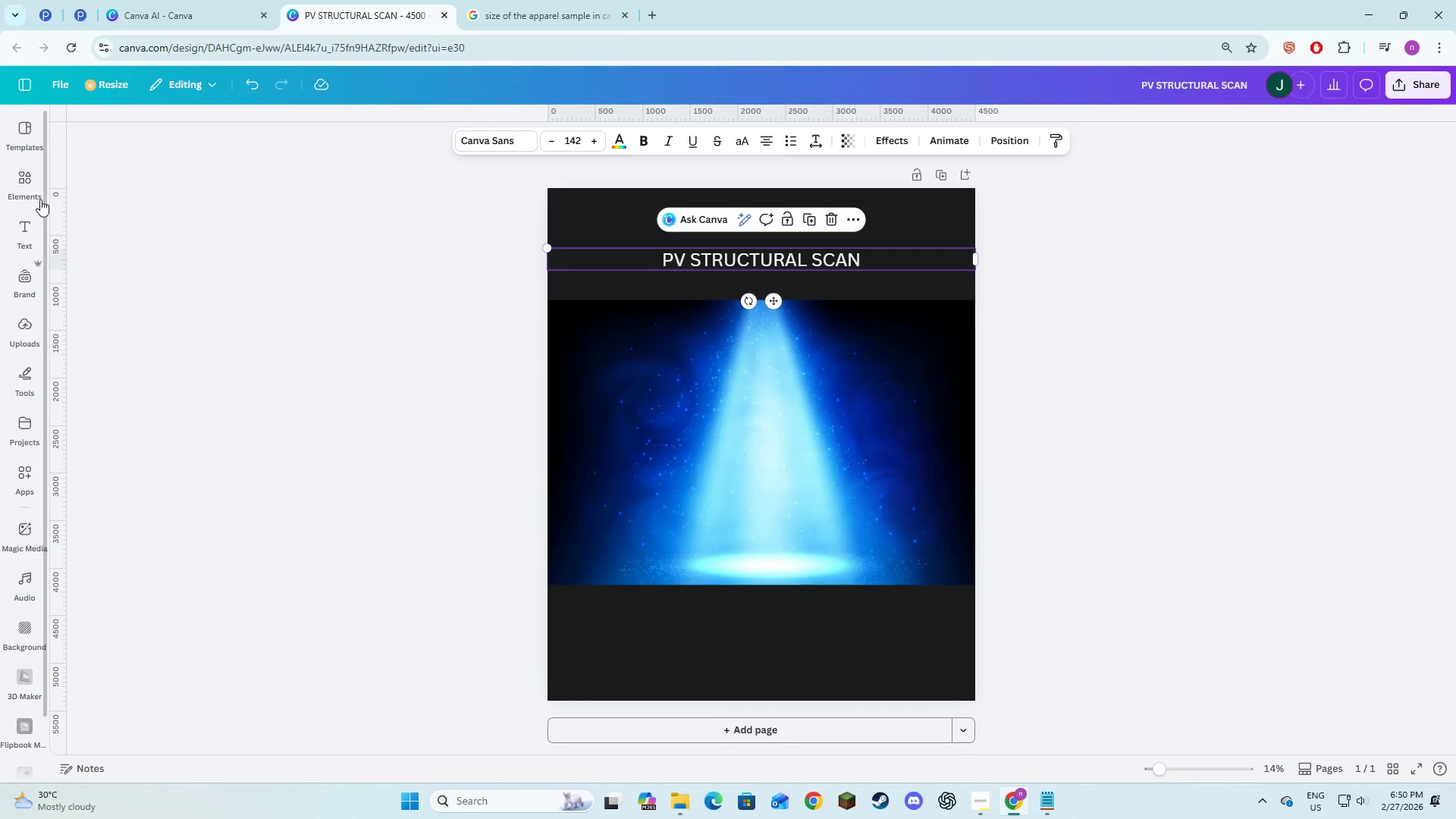 
left_click([25, 180])
 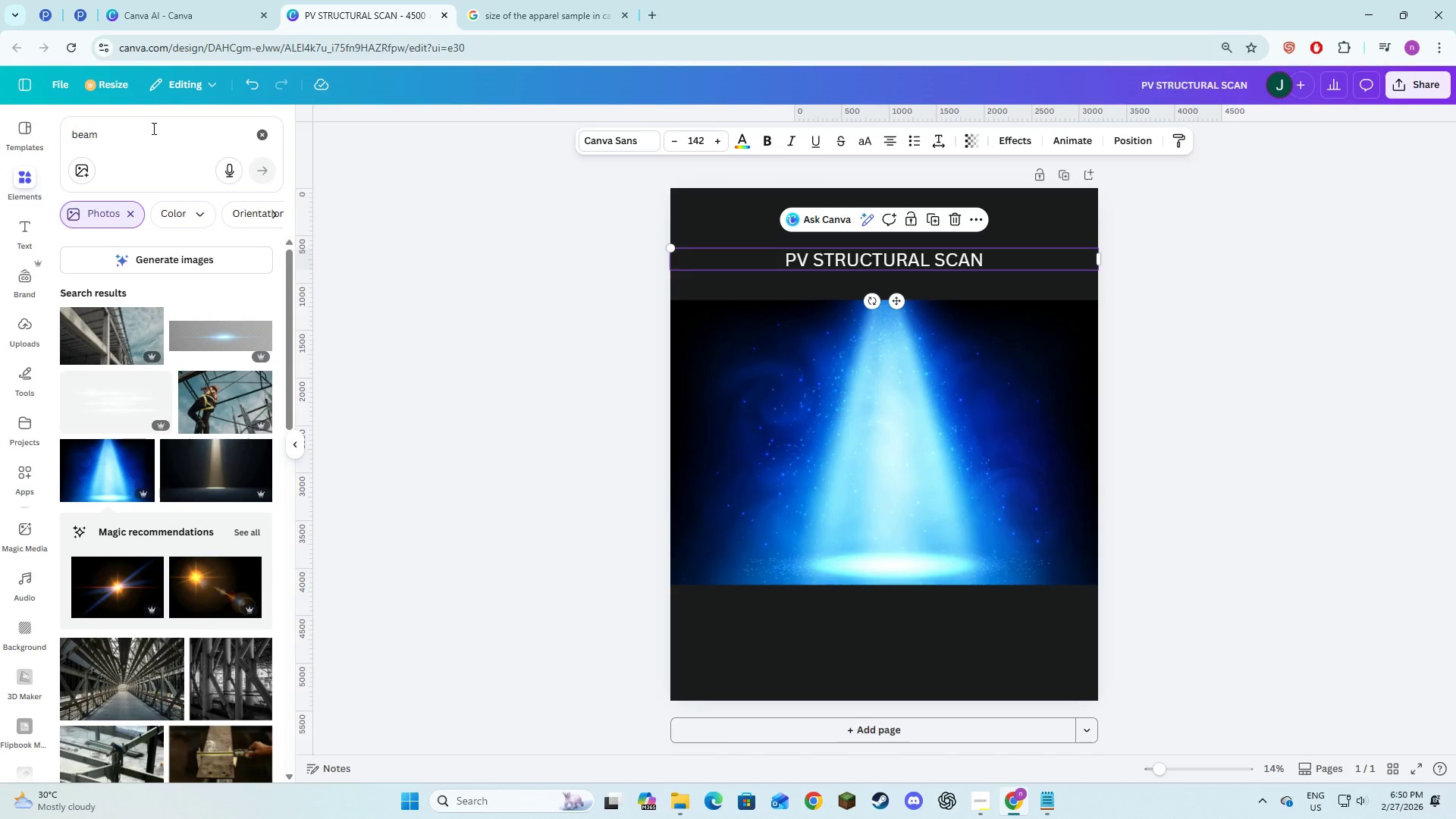 
left_click_drag(start_coordinate=[152, 133], to_coordinate=[37, 141])
 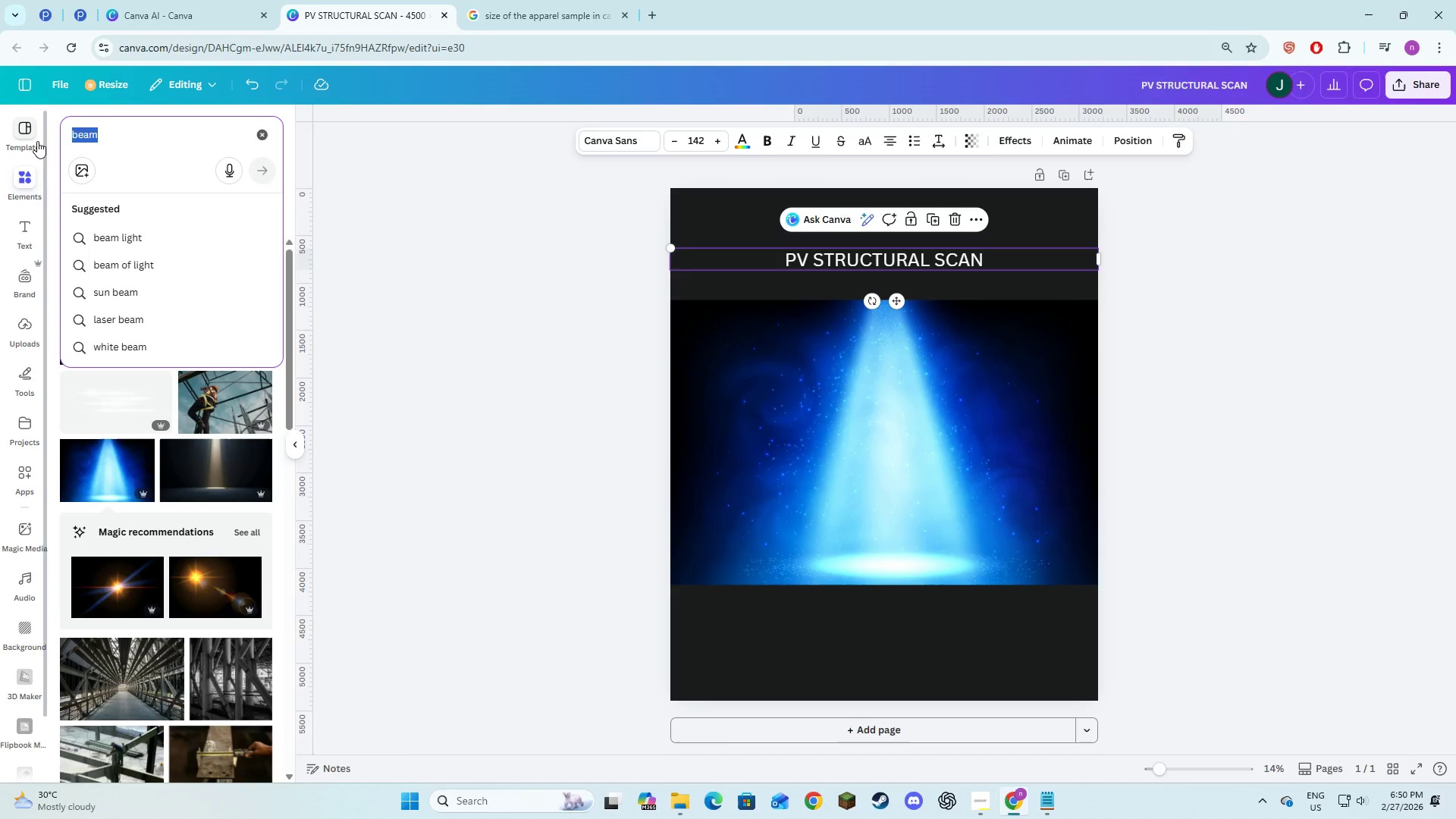 
key(Control+V)
 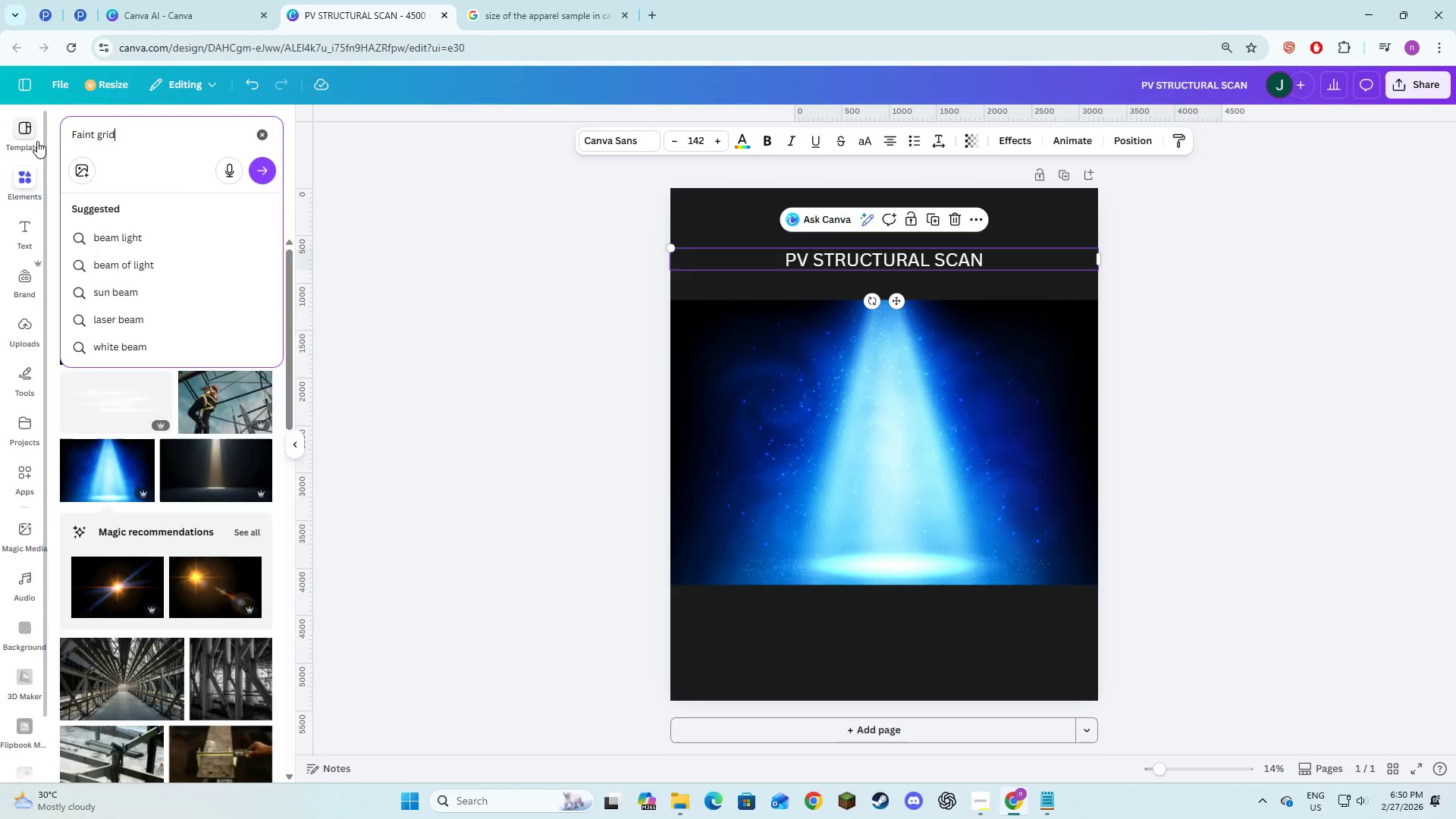 
key(NumpadEnter)
 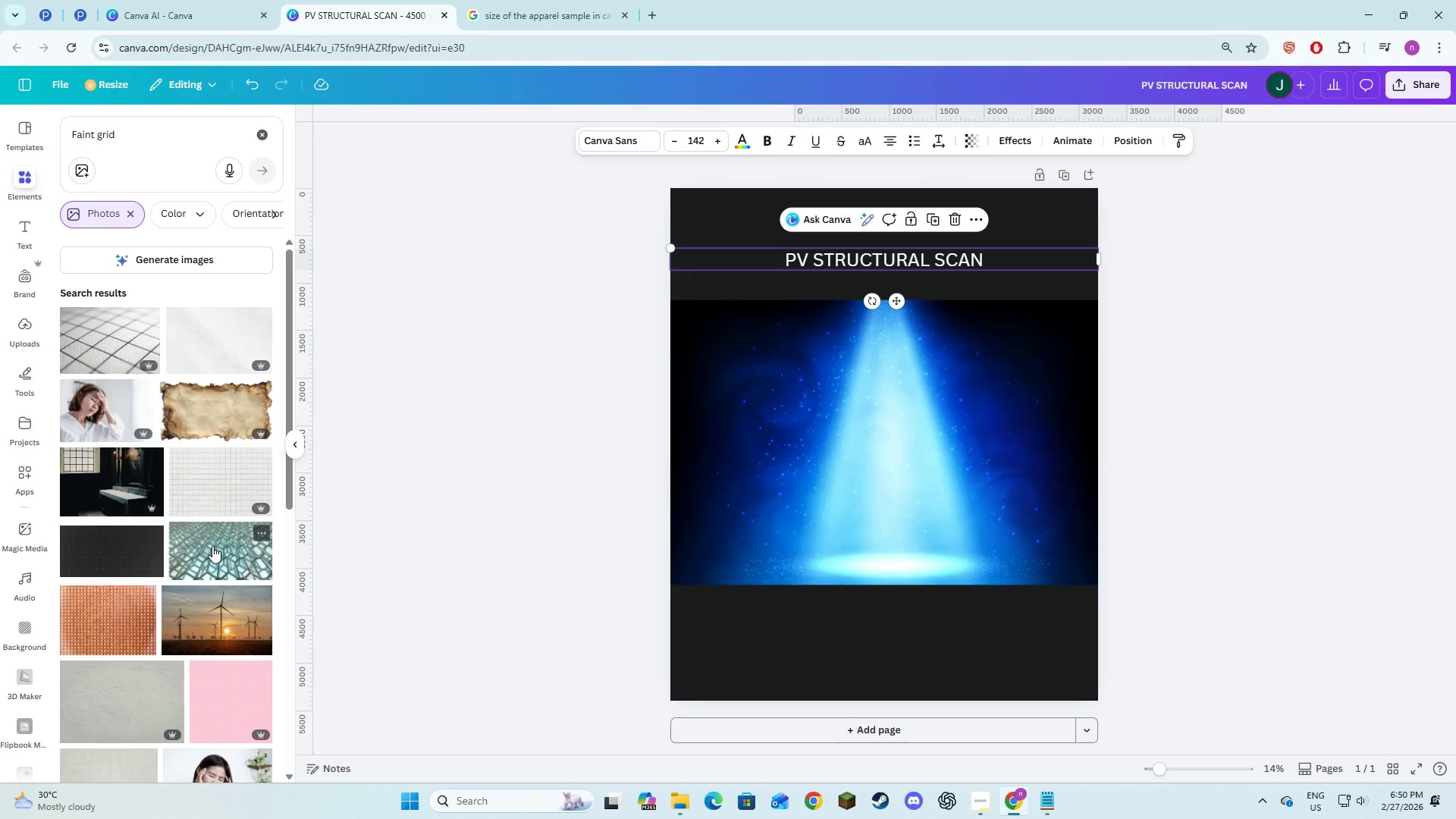 
wait(6.2)
 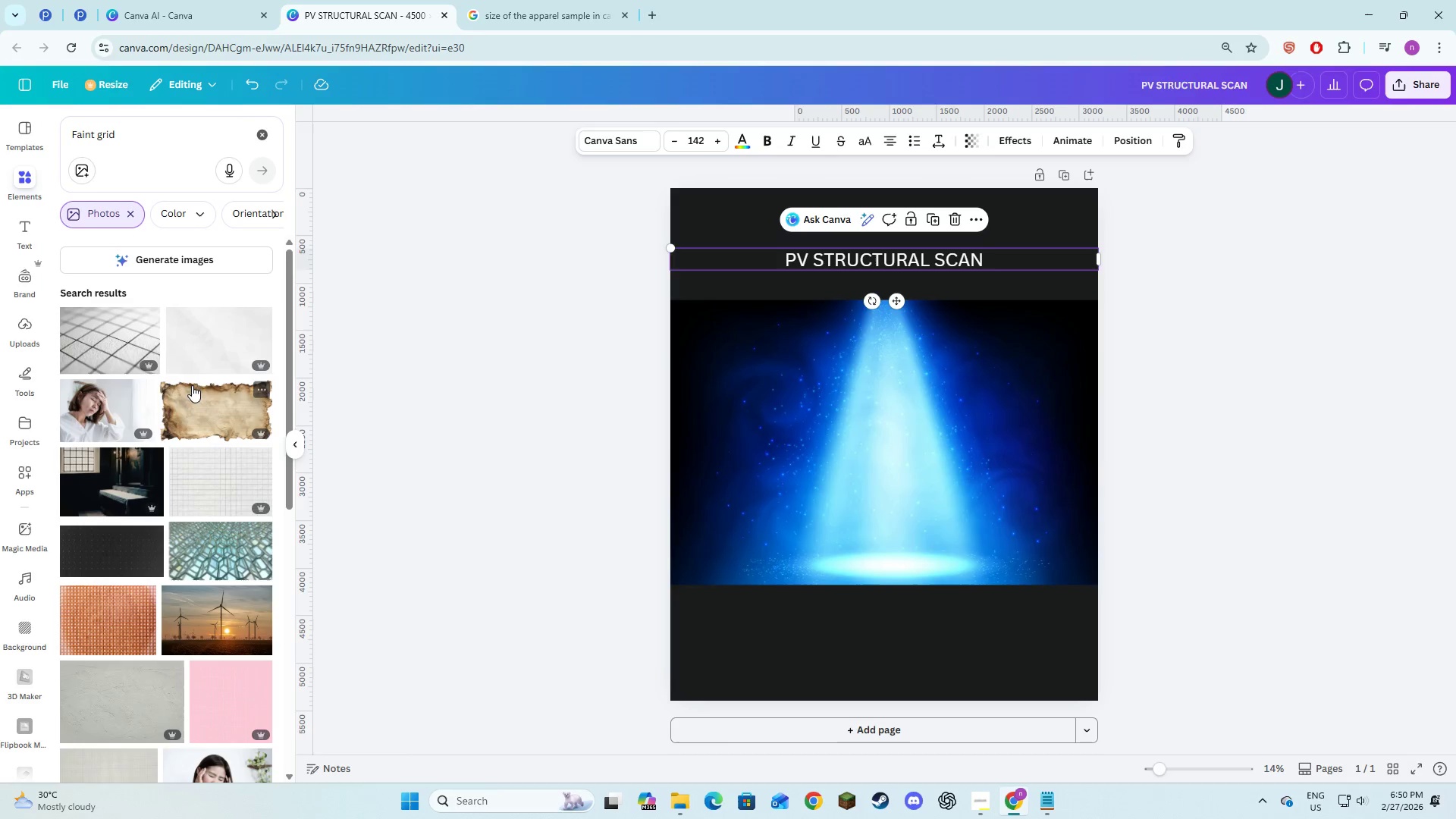 
left_click([211, 551])
 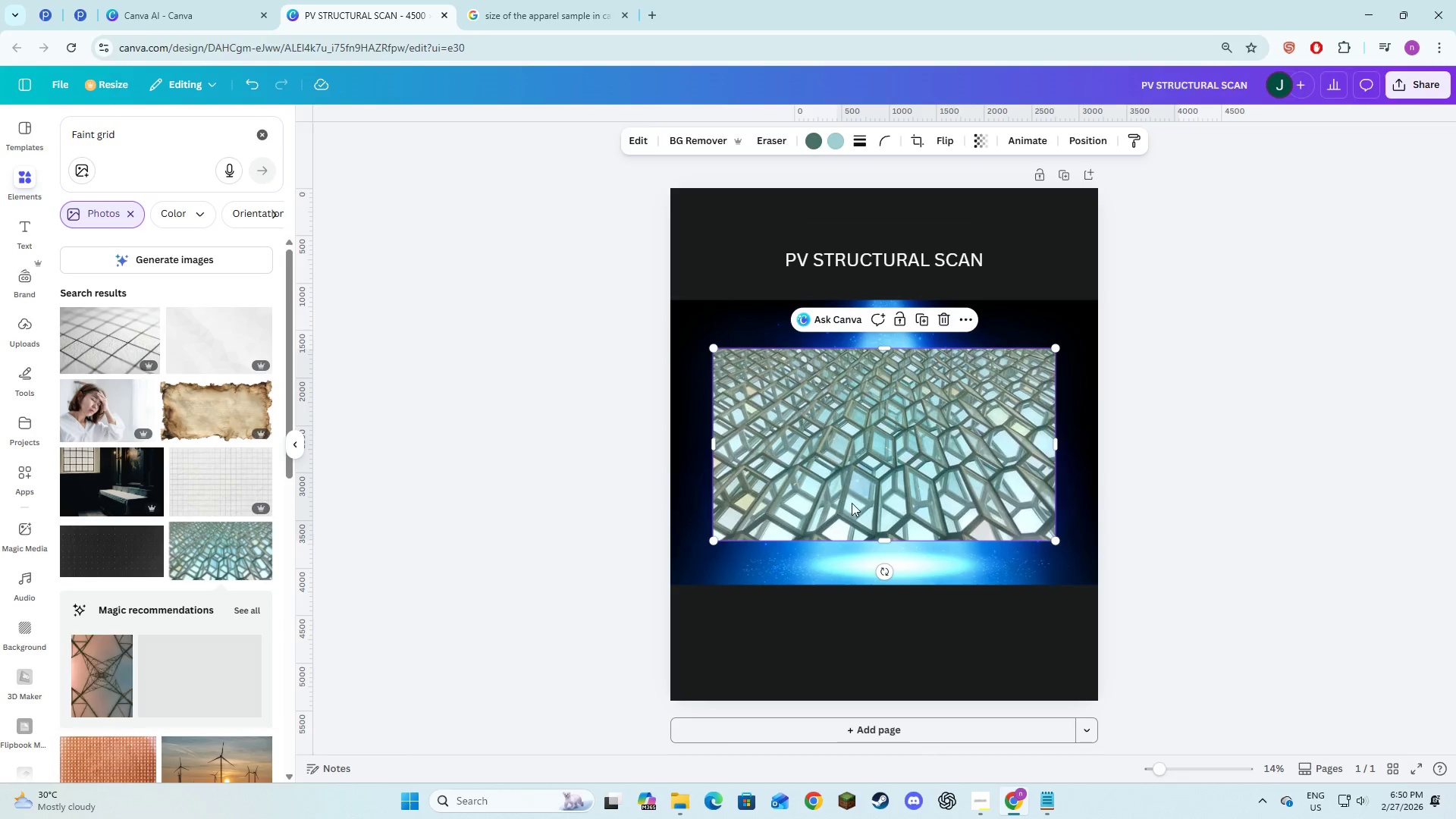 
left_click_drag(start_coordinate=[852, 500], to_coordinate=[811, 340])
 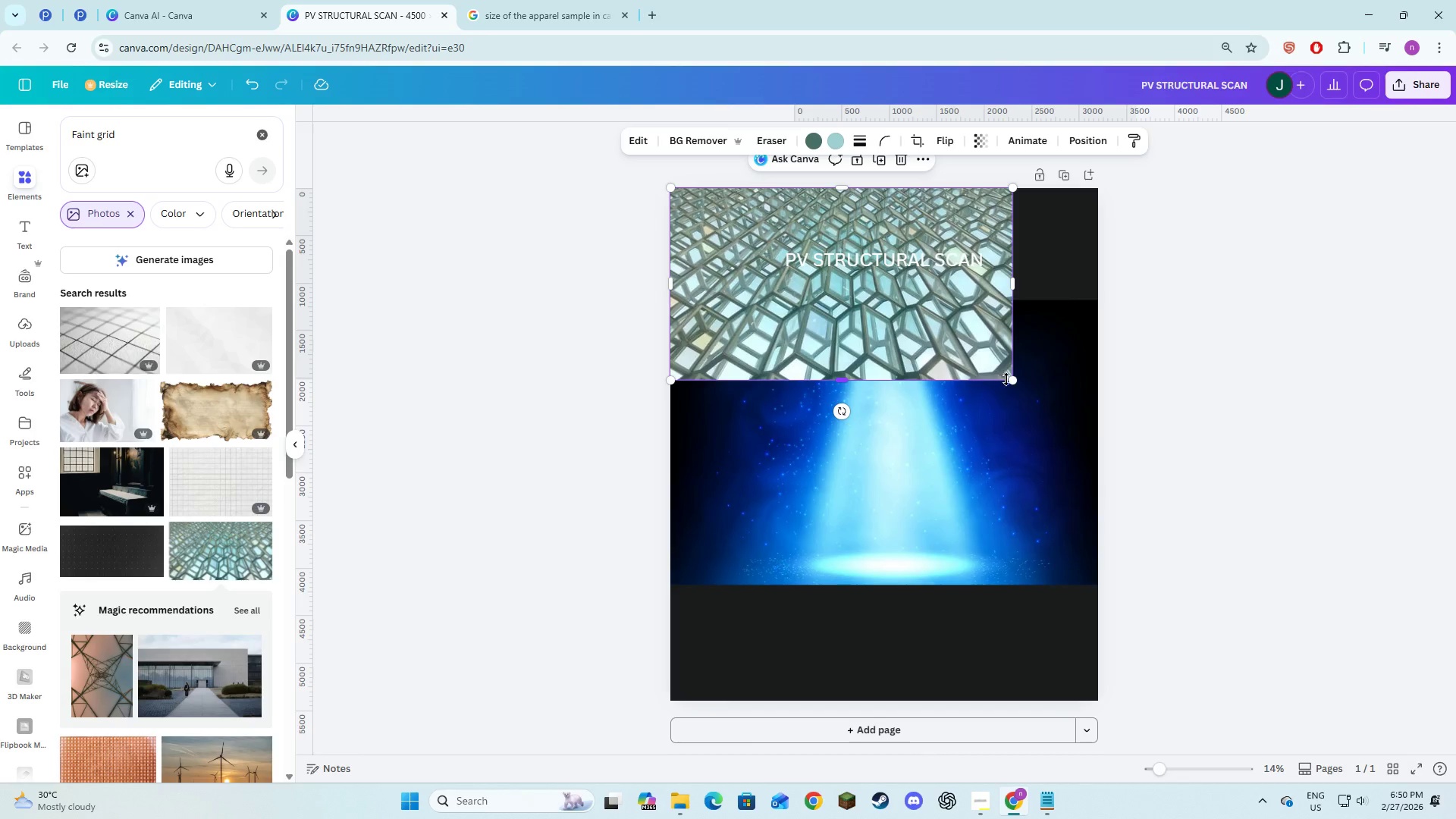 
left_click([1011, 379])
 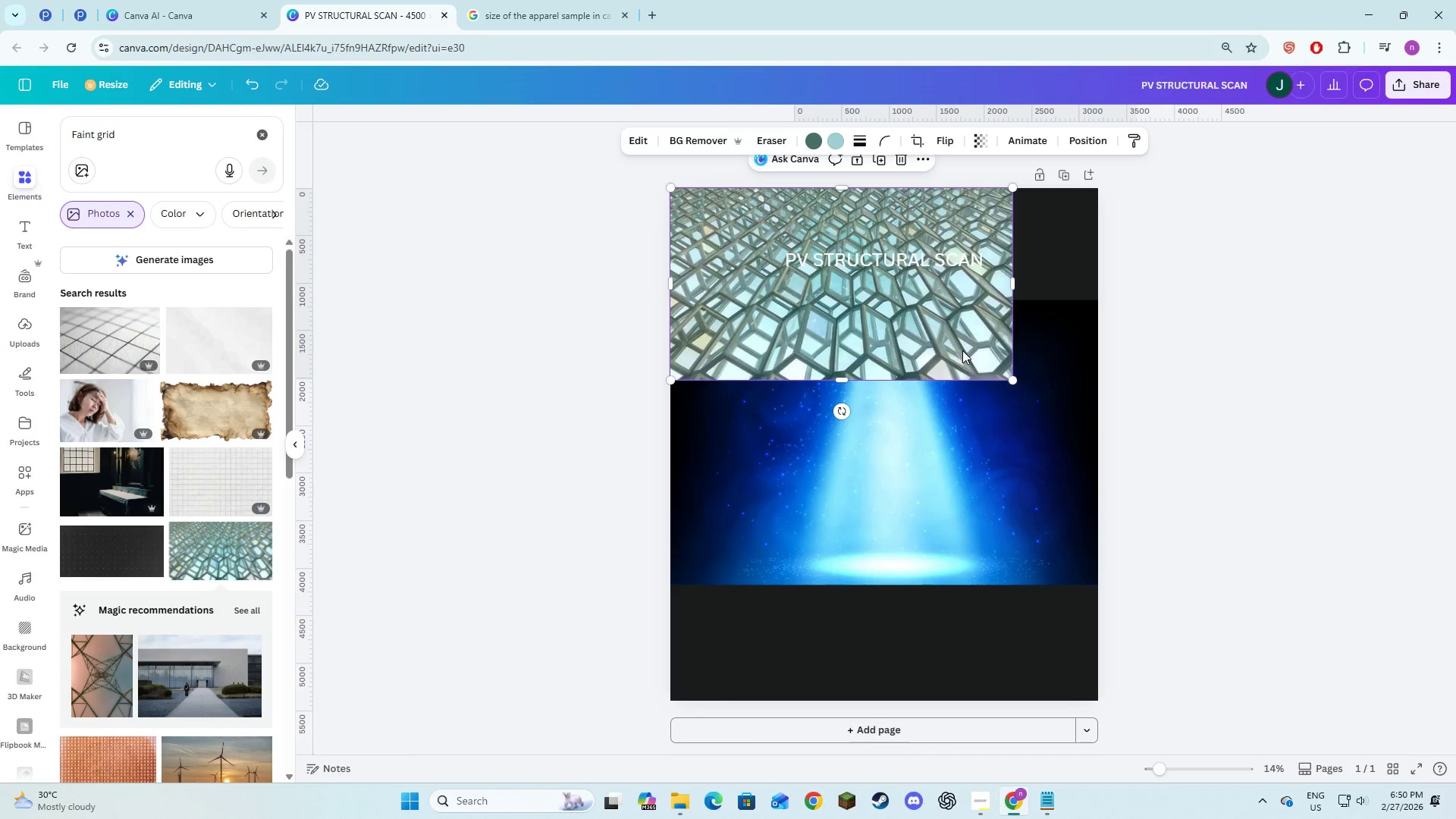 
right_click([952, 342])
 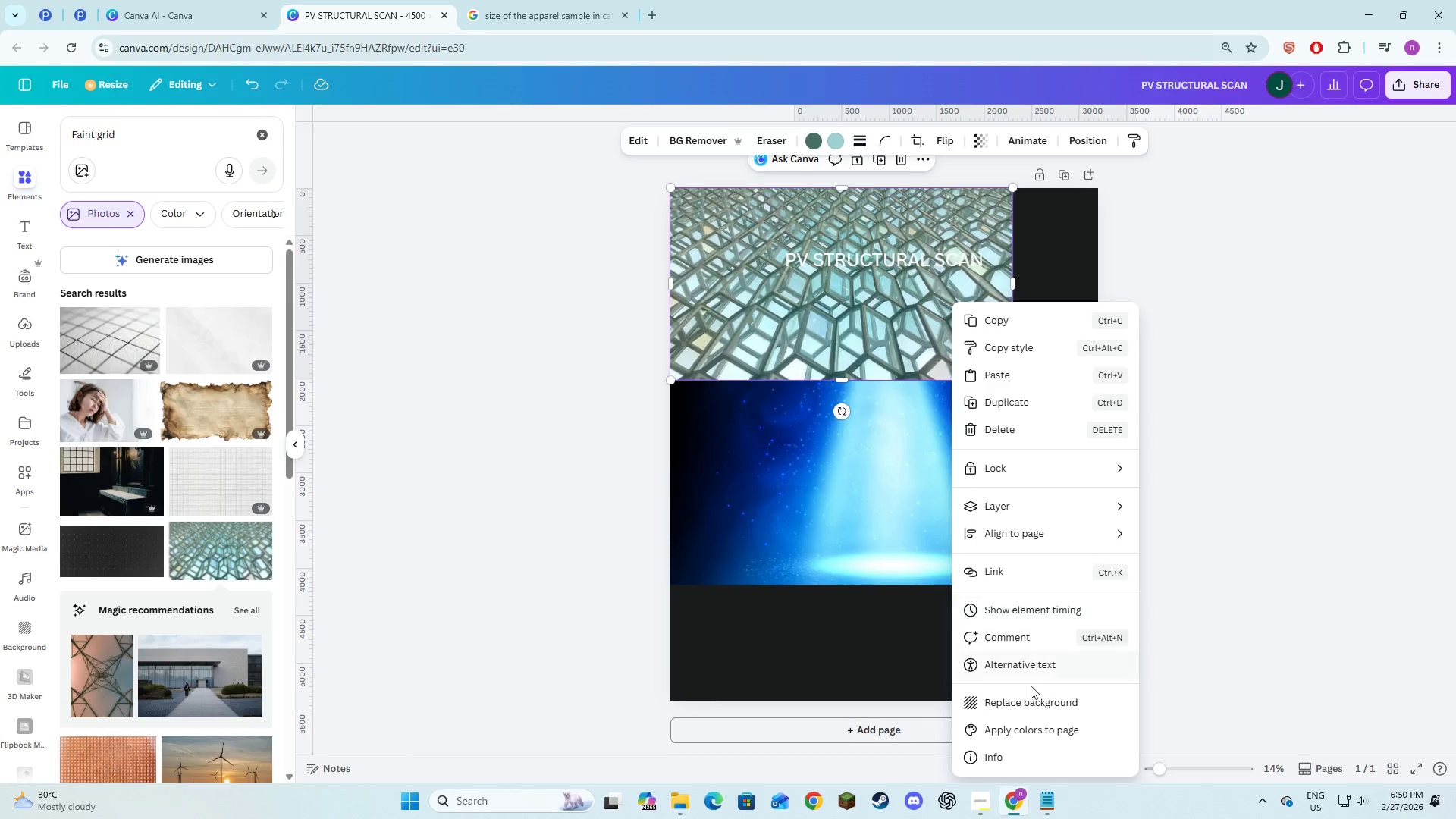 
left_click([1031, 701])
 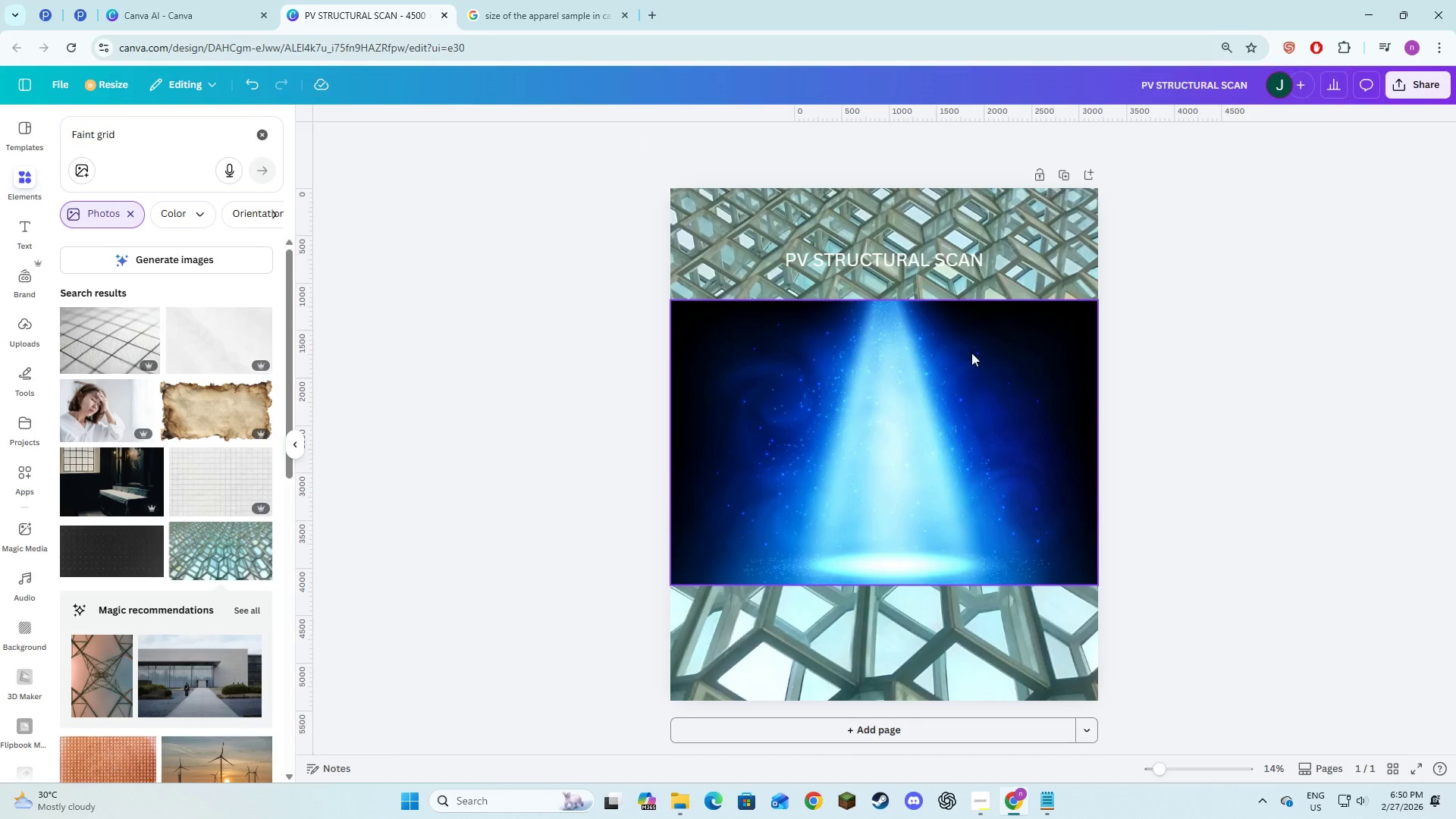 
left_click([1019, 218])
 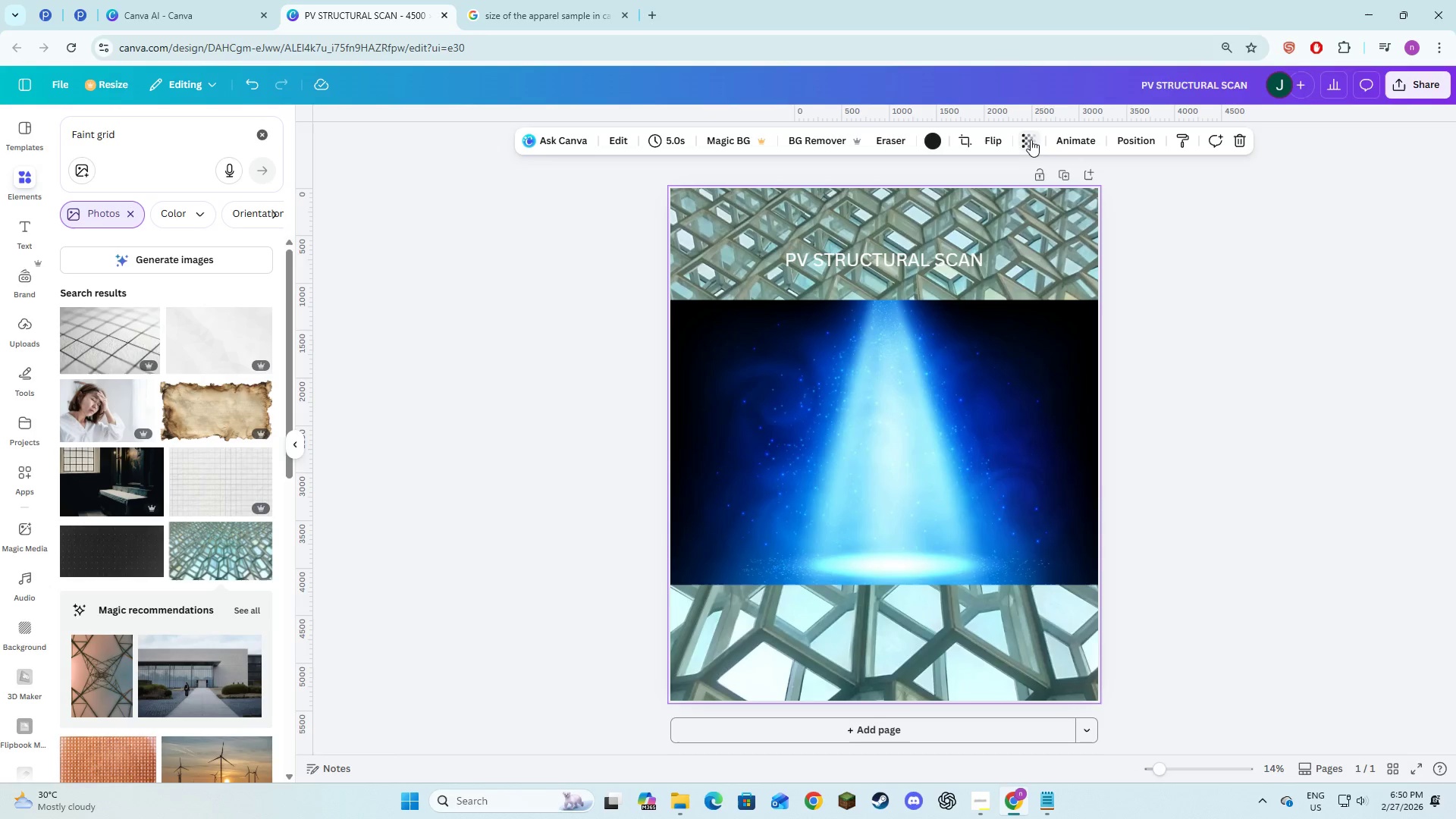 
left_click([1031, 138])
 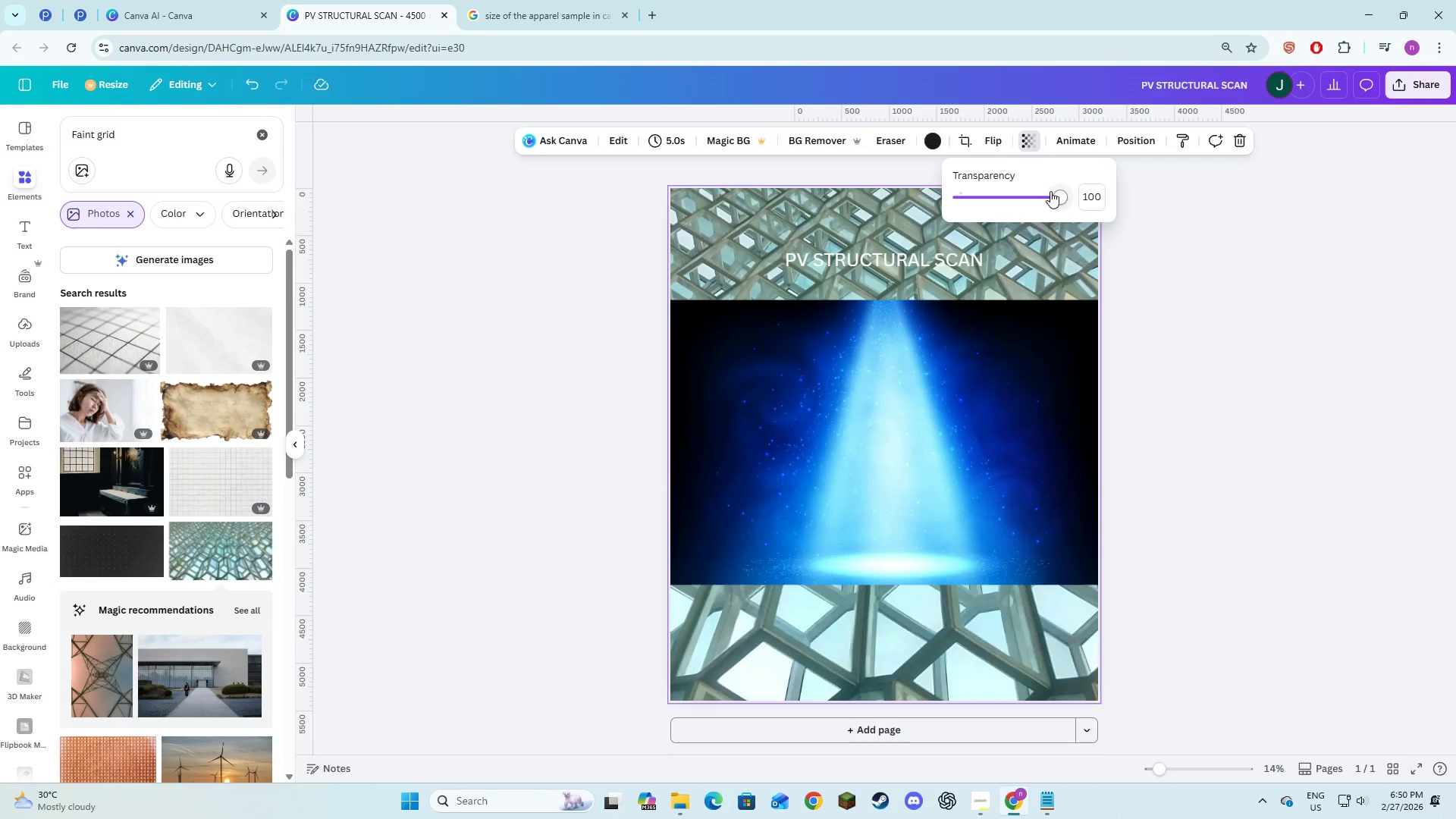 
left_click_drag(start_coordinate=[1050, 191], to_coordinate=[984, 193])
 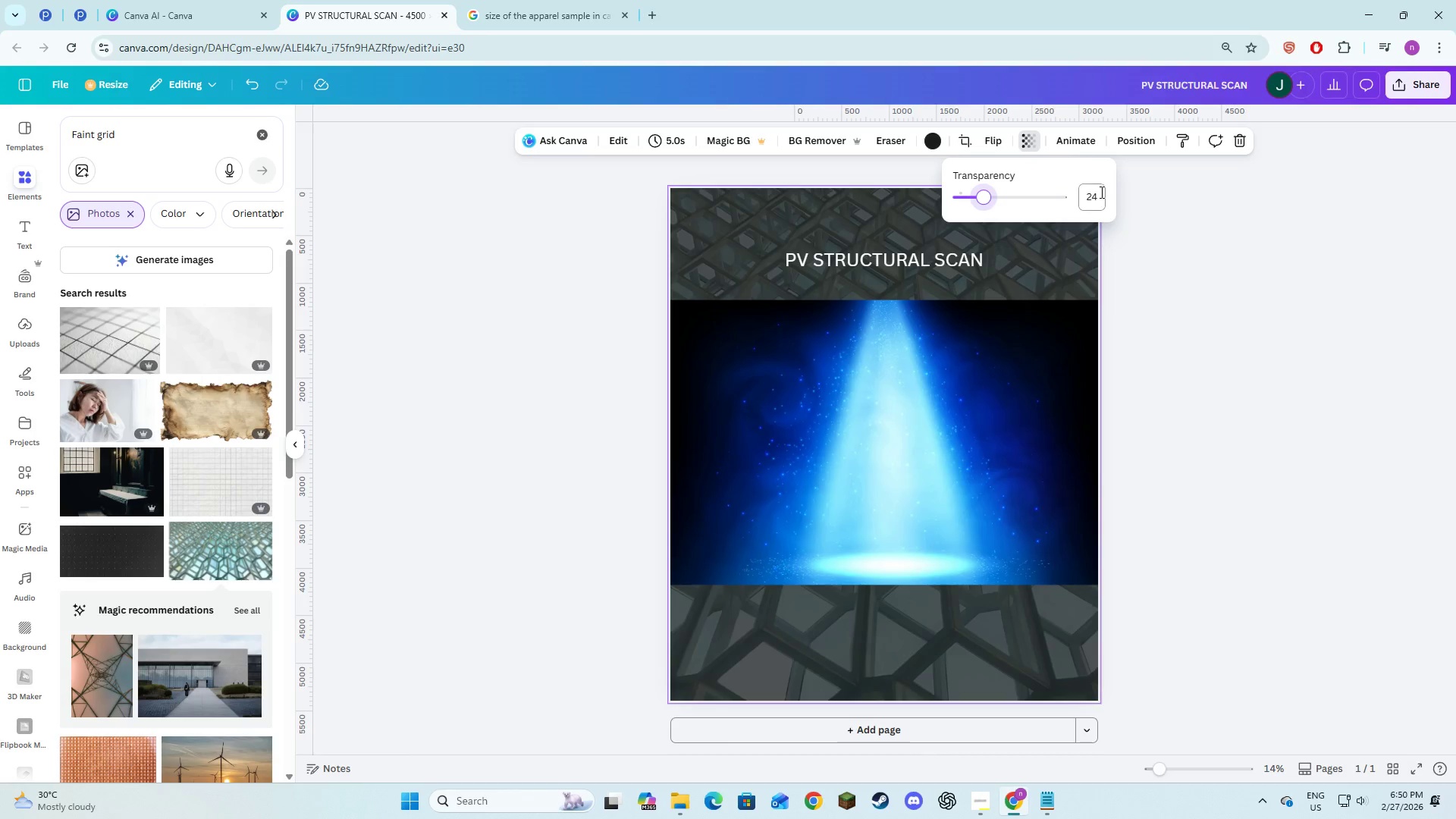 
left_click([1095, 193])
 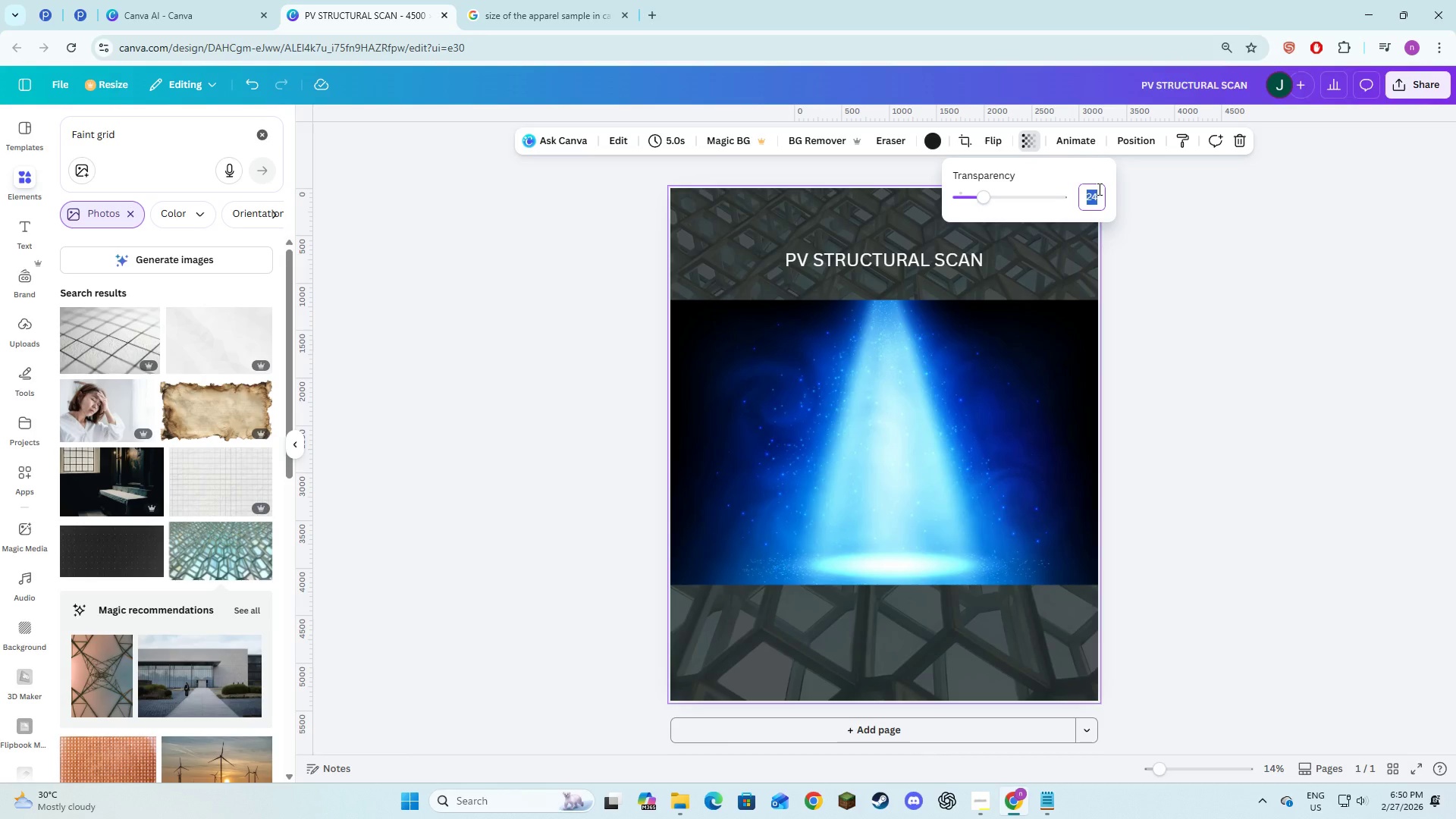 
key(Numpad1)
 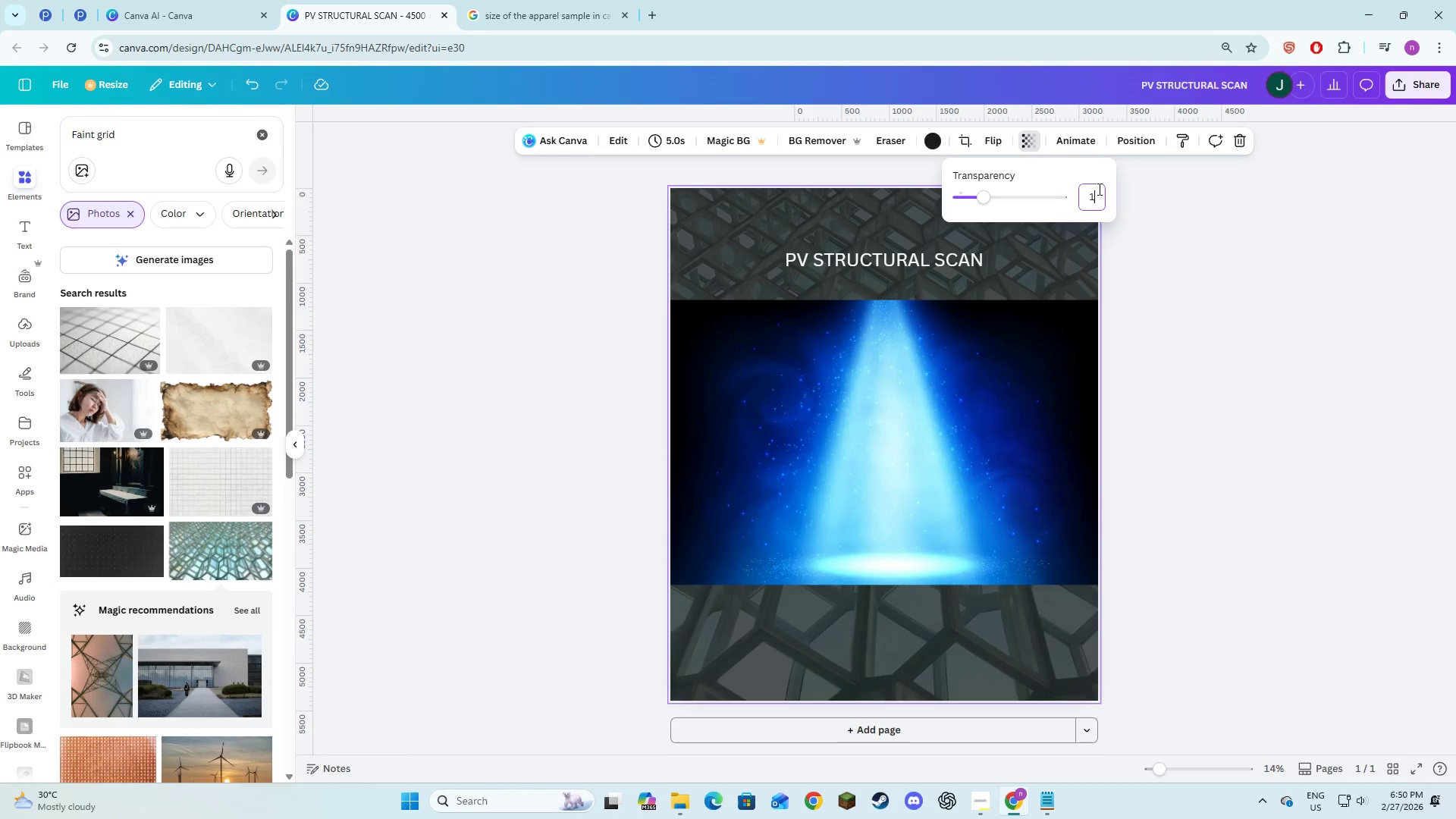 
key(Numpad0)
 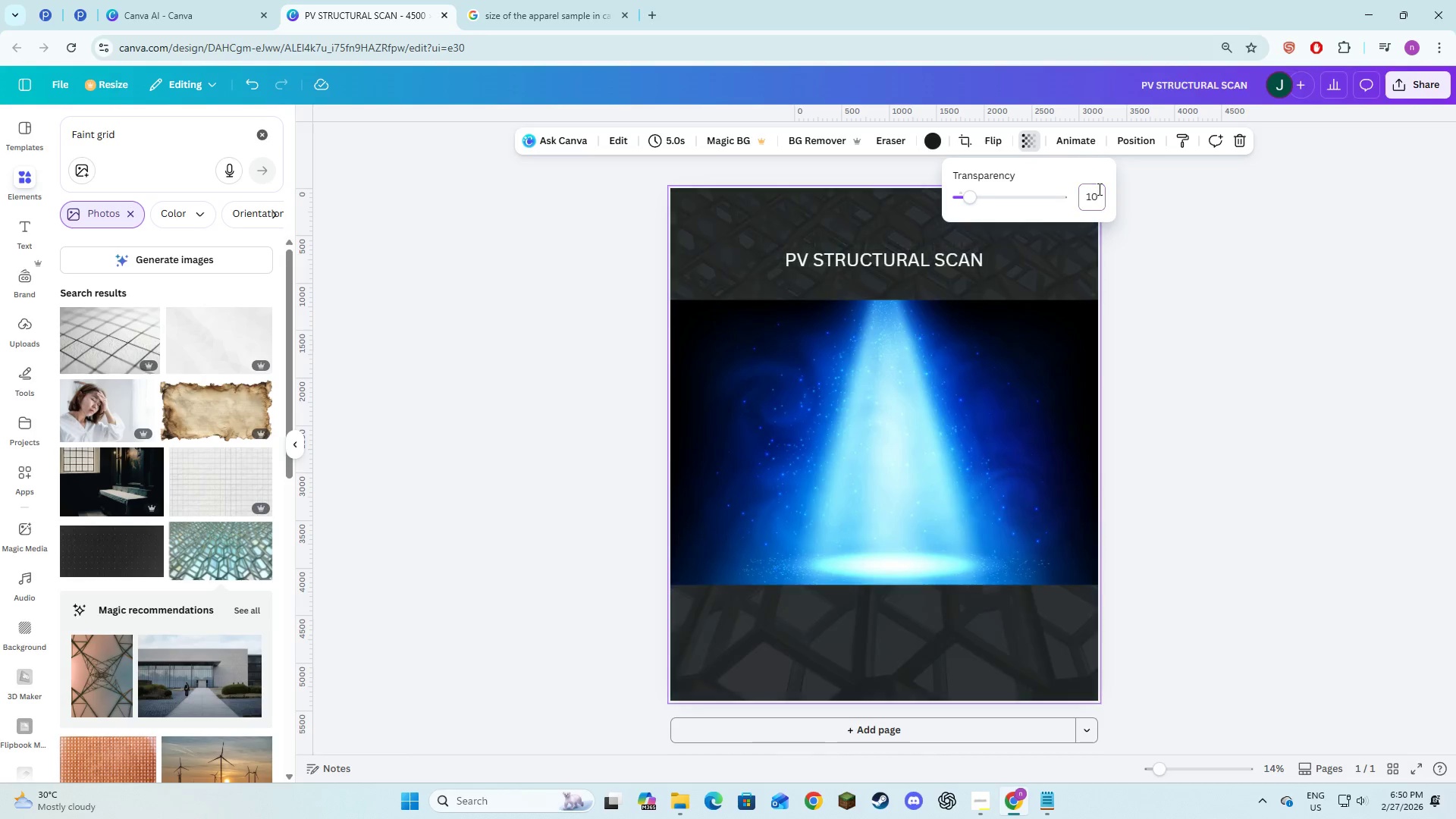 
key(NumpadEnter)
 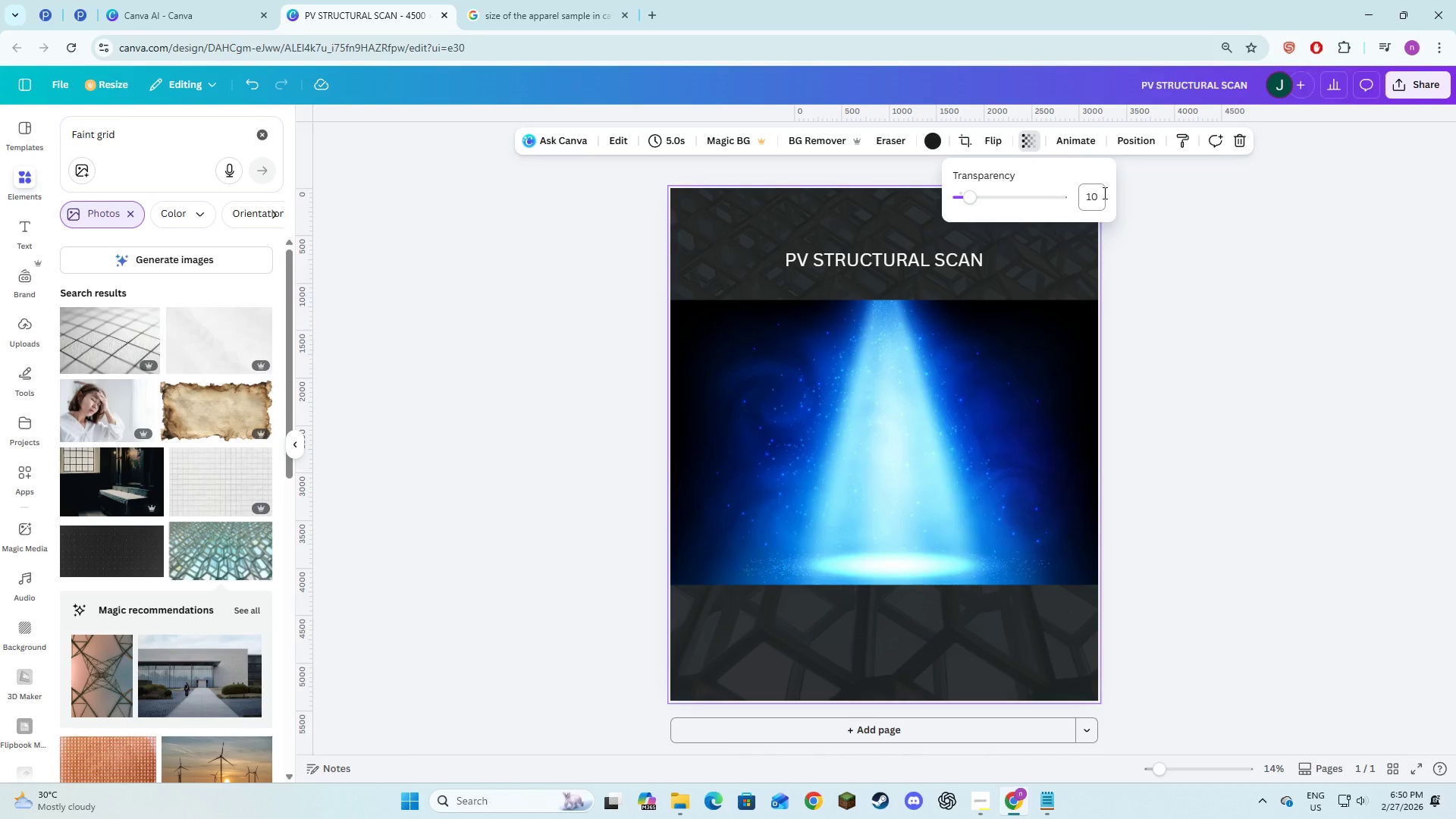 
left_click([1217, 382])
 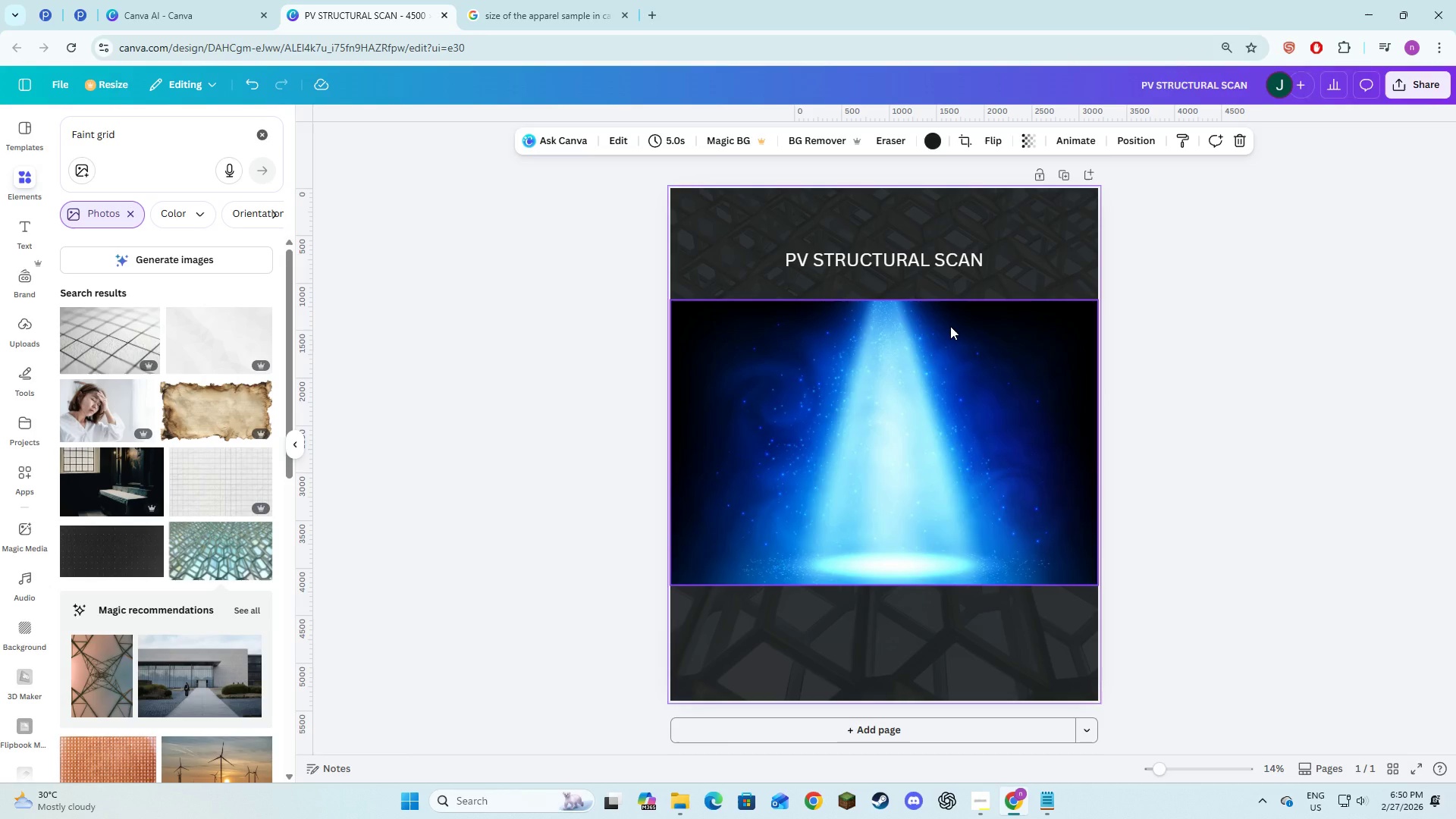 
left_click([950, 326])
 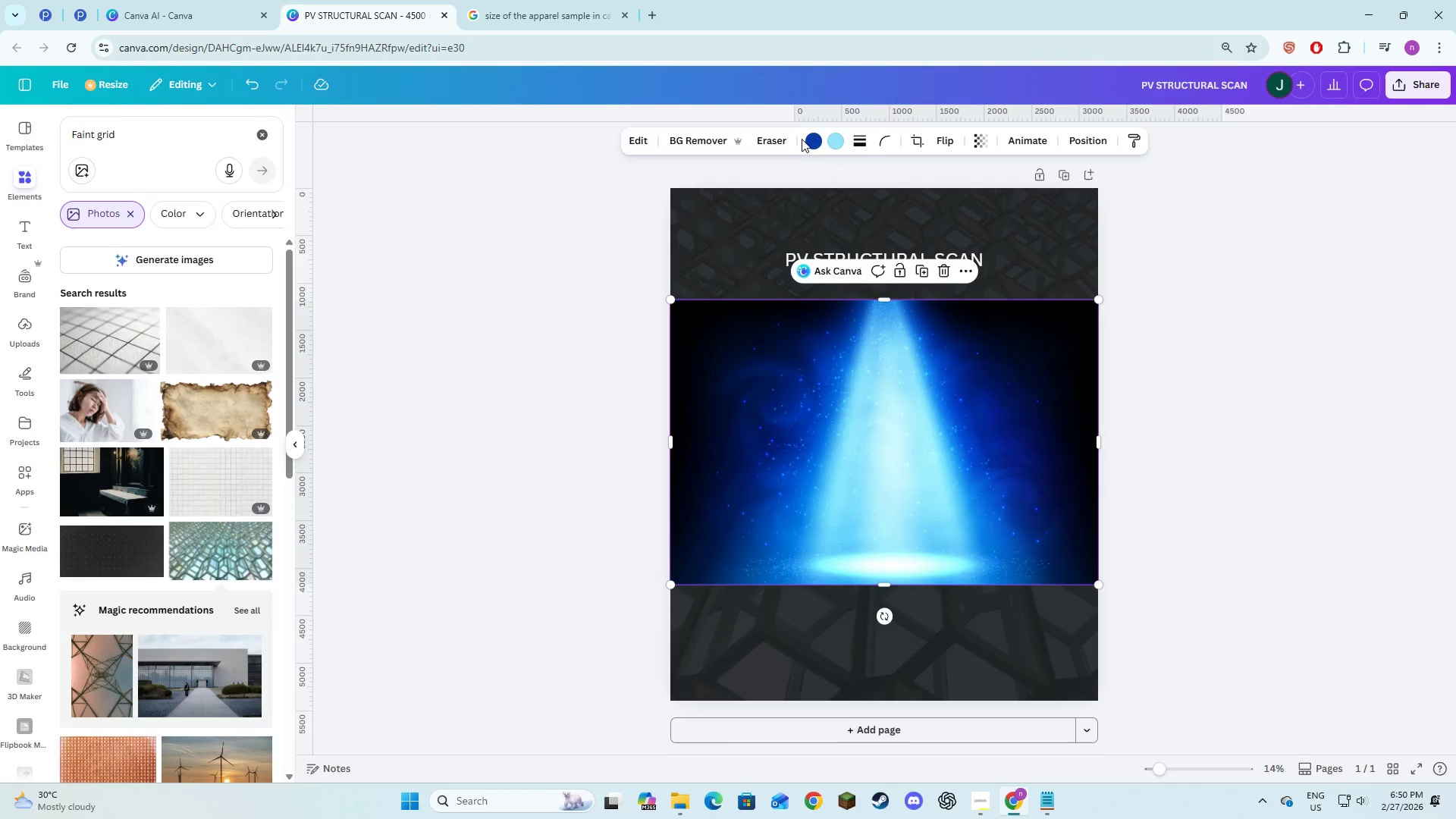 
left_click([810, 142])
 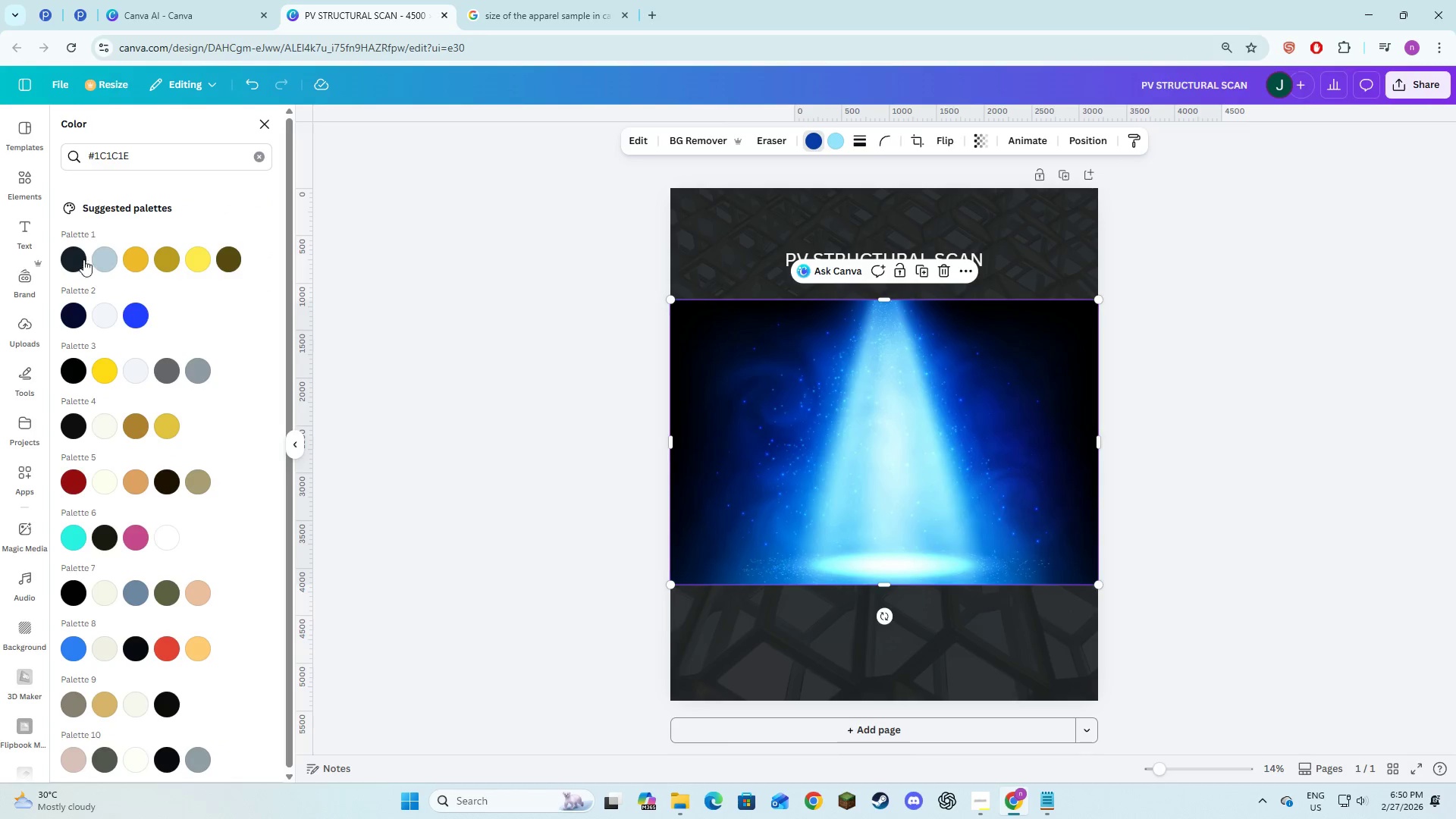 
left_click([77, 259])
 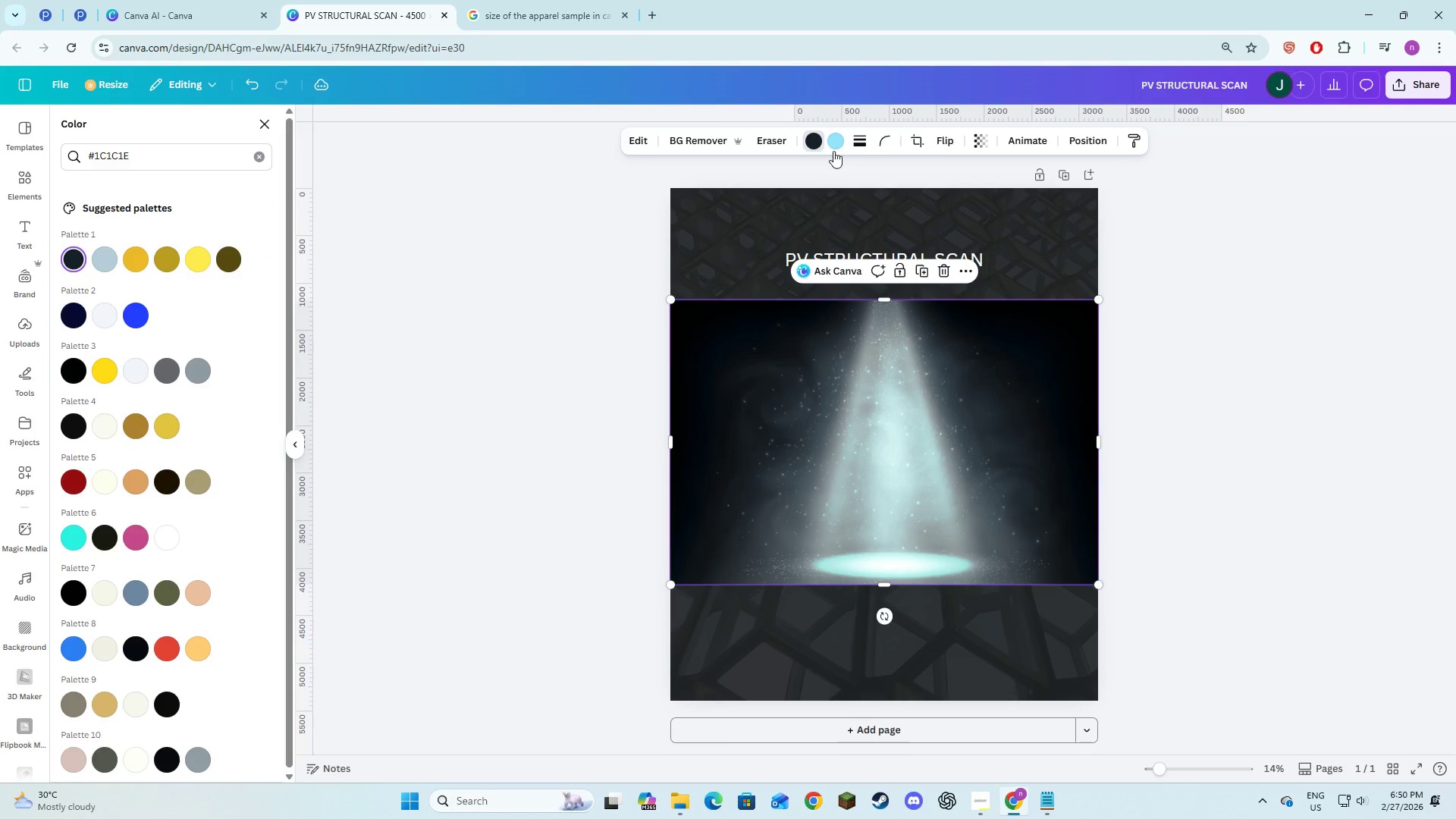 
left_click([834, 143])
 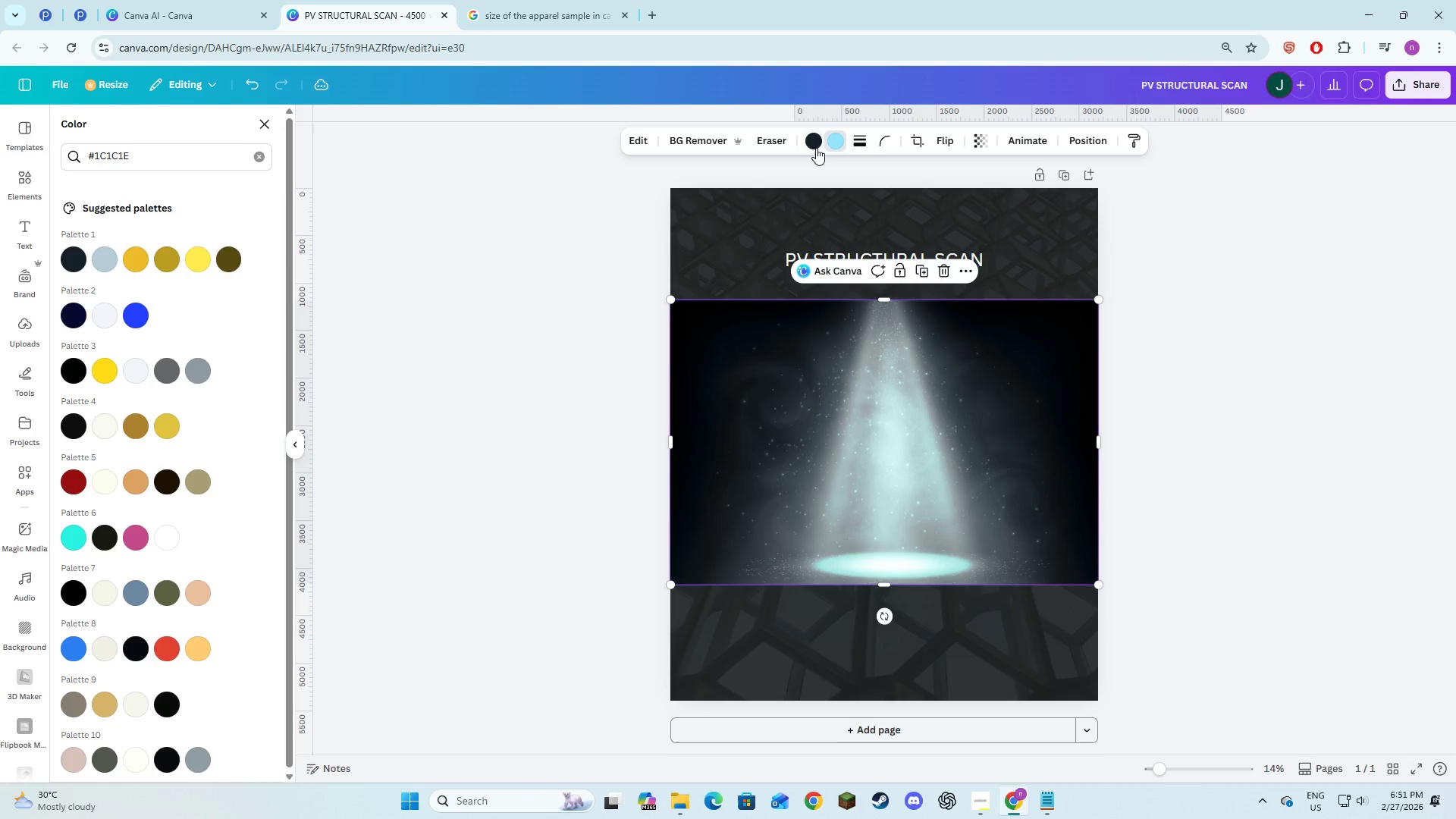 
left_click([813, 143])
 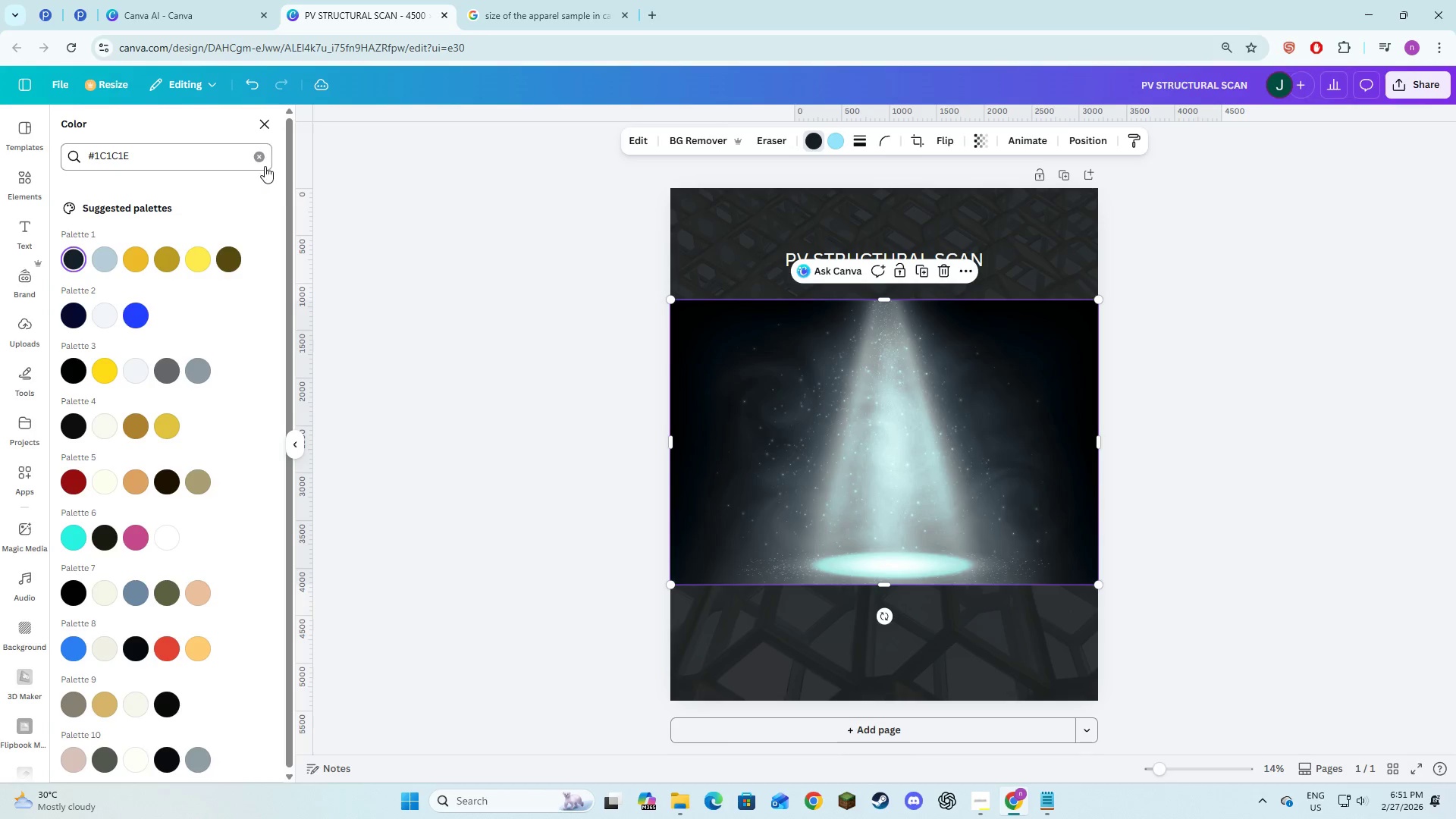 
left_click([262, 158])
 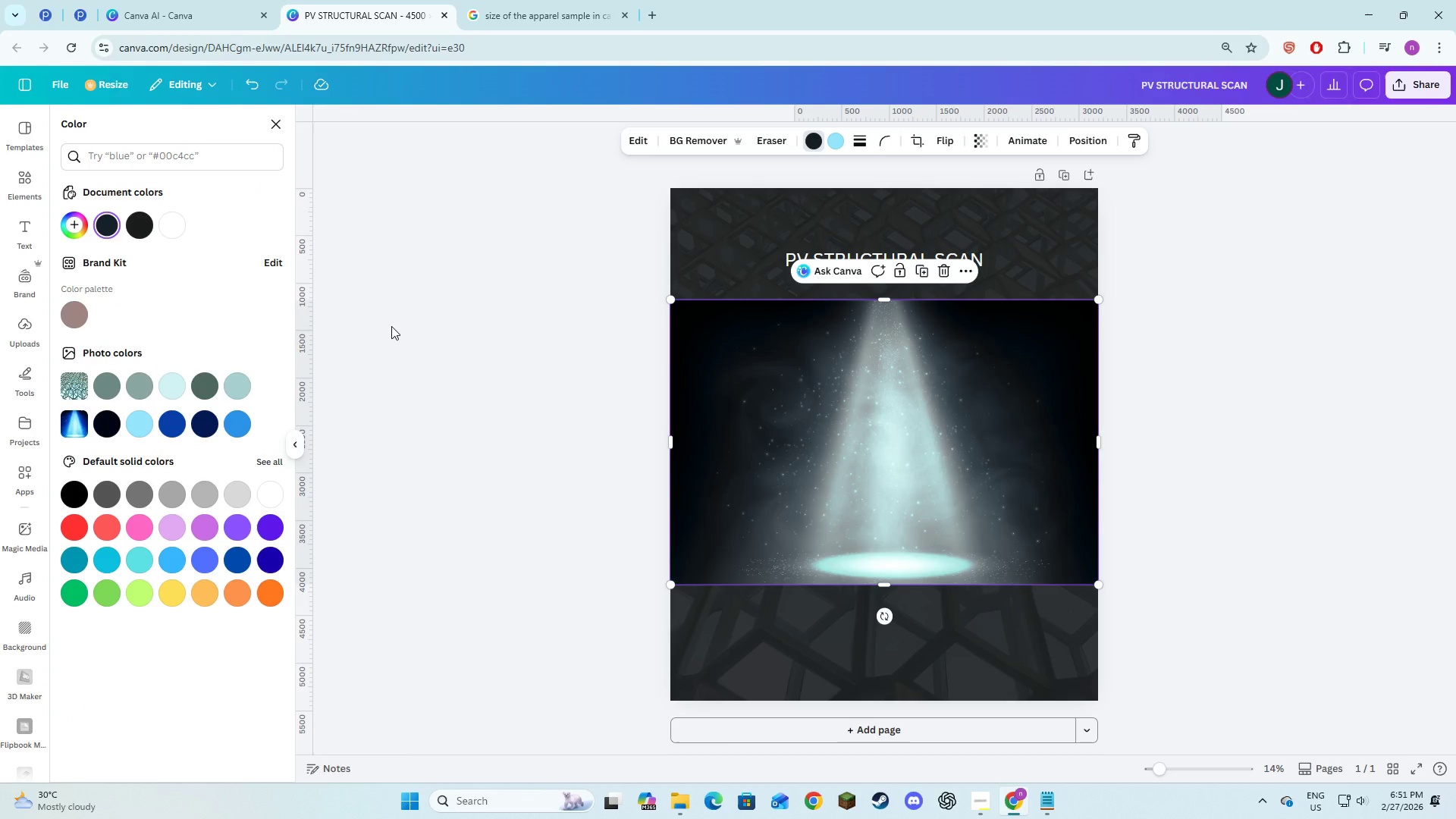 
left_click([447, 324])
 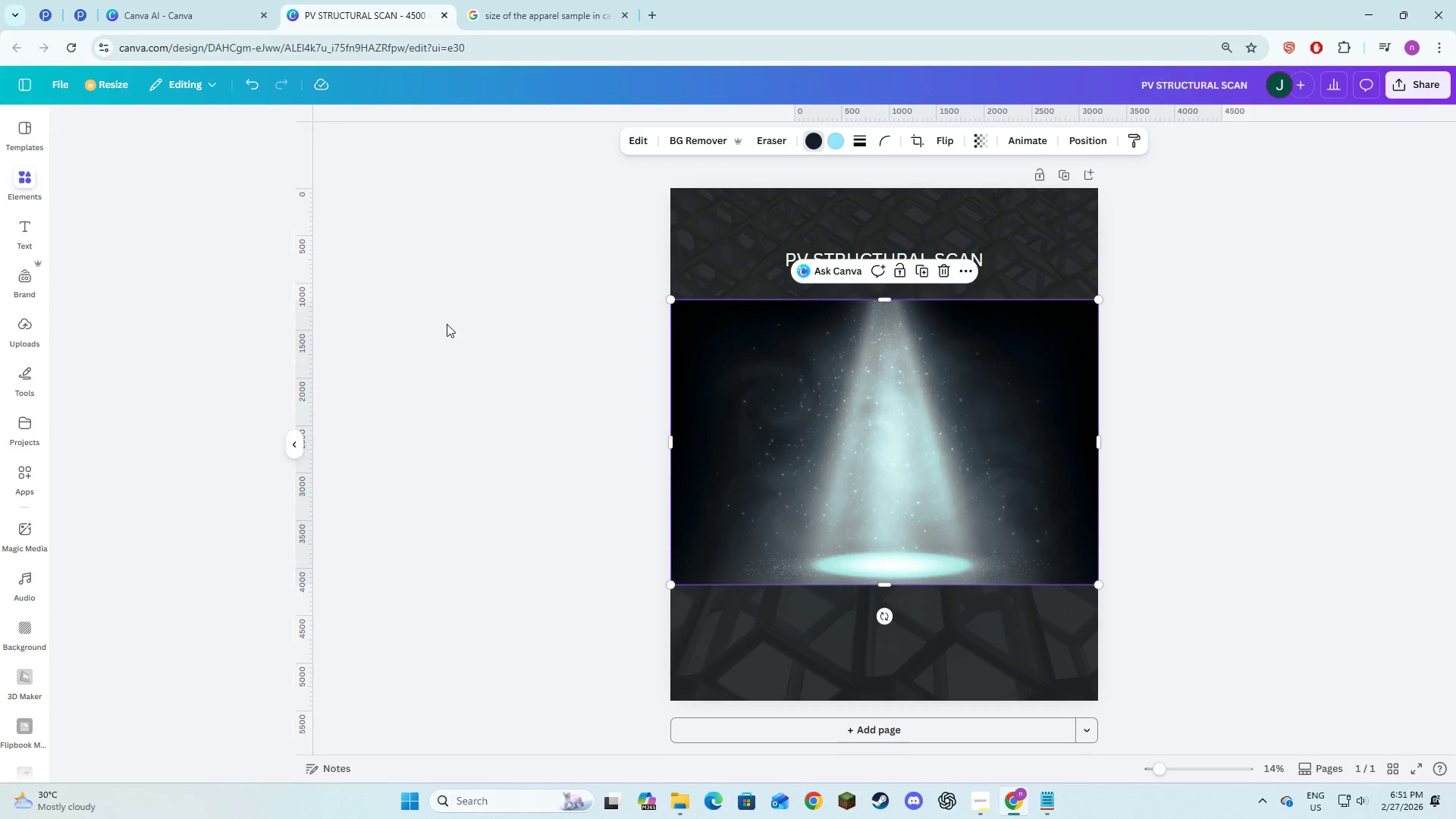 
key(Control+Z)
 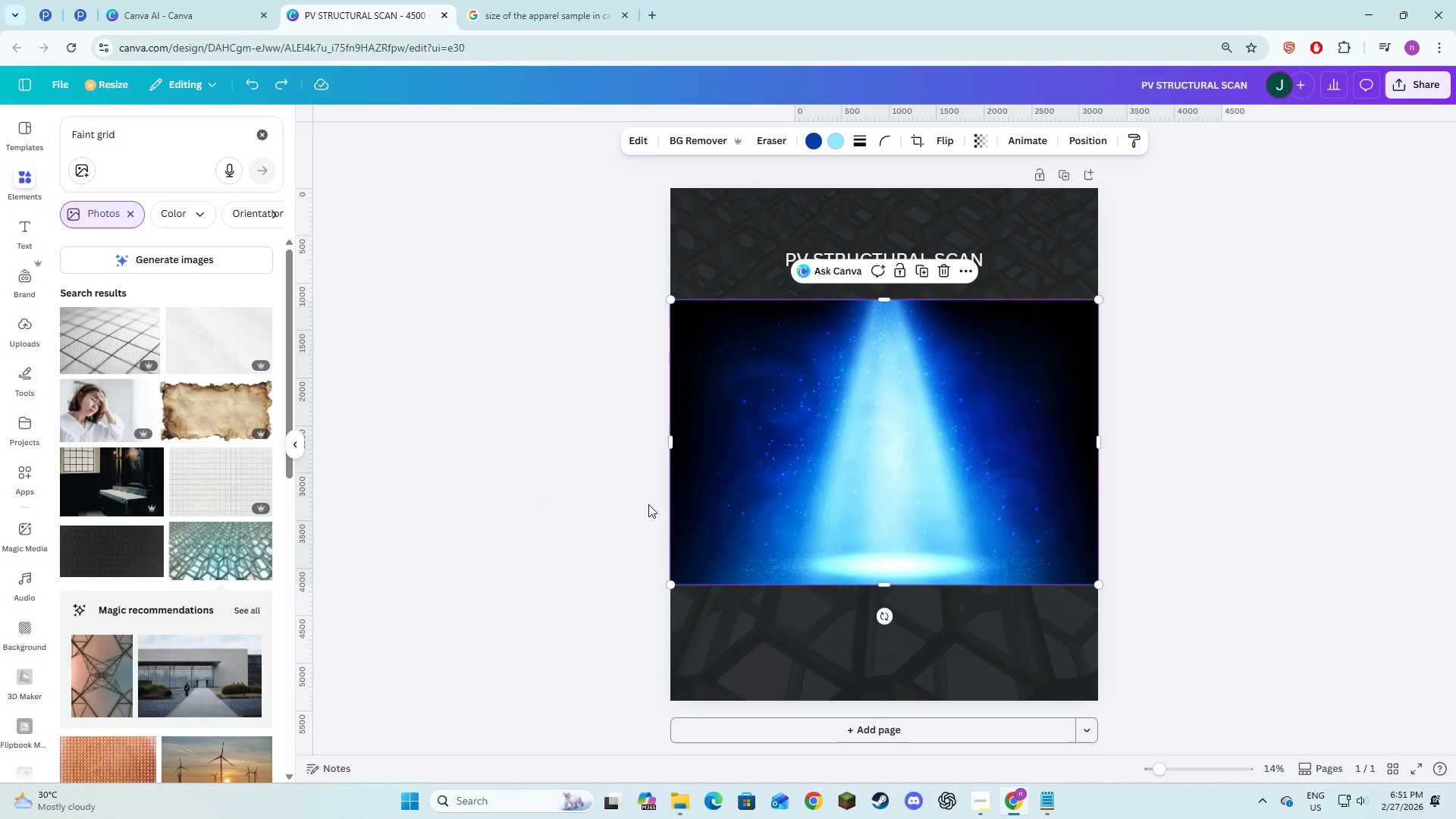 
left_click([836, 502])
 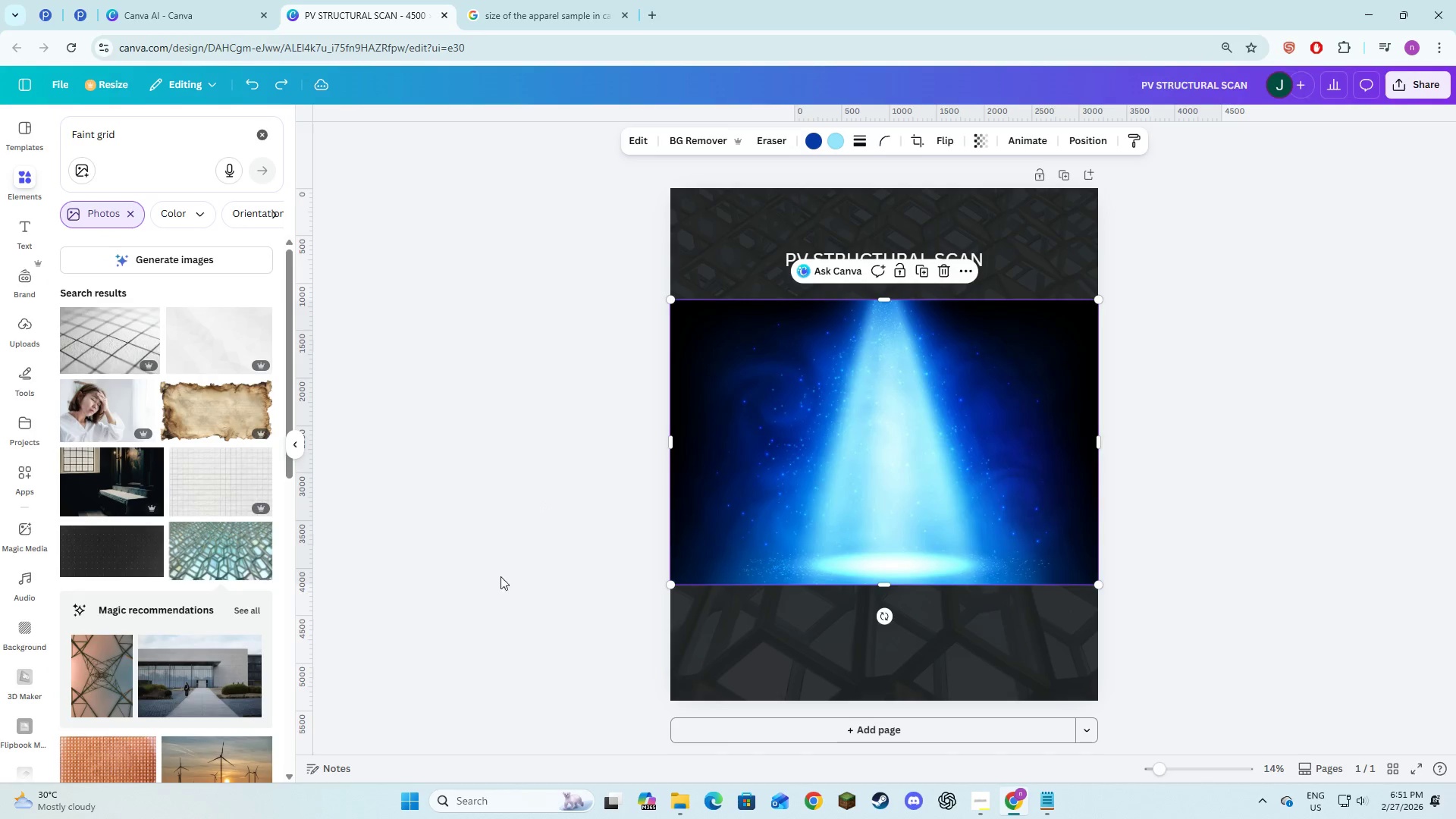 
left_click([487, 579])
 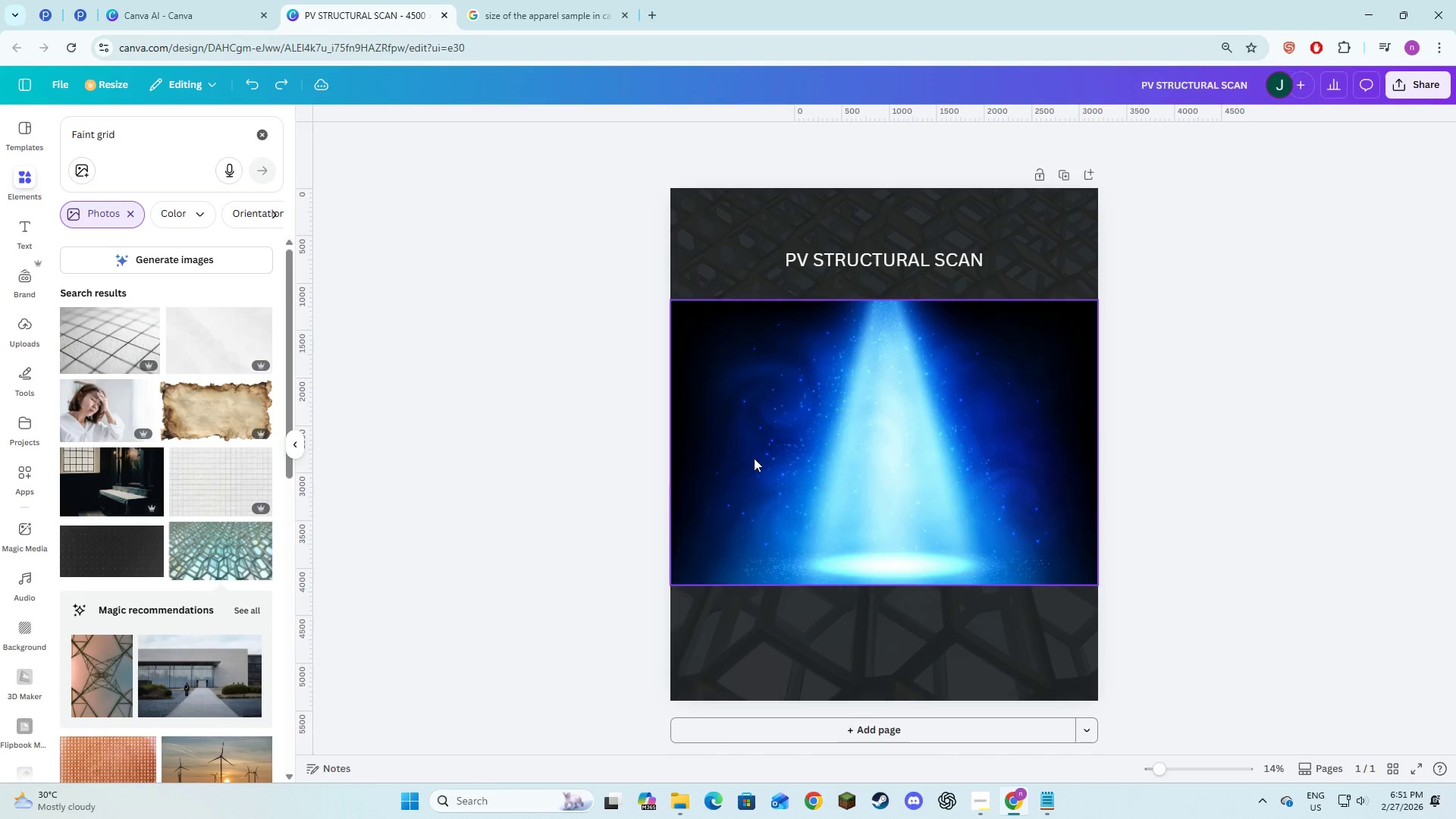 
left_click([755, 458])
 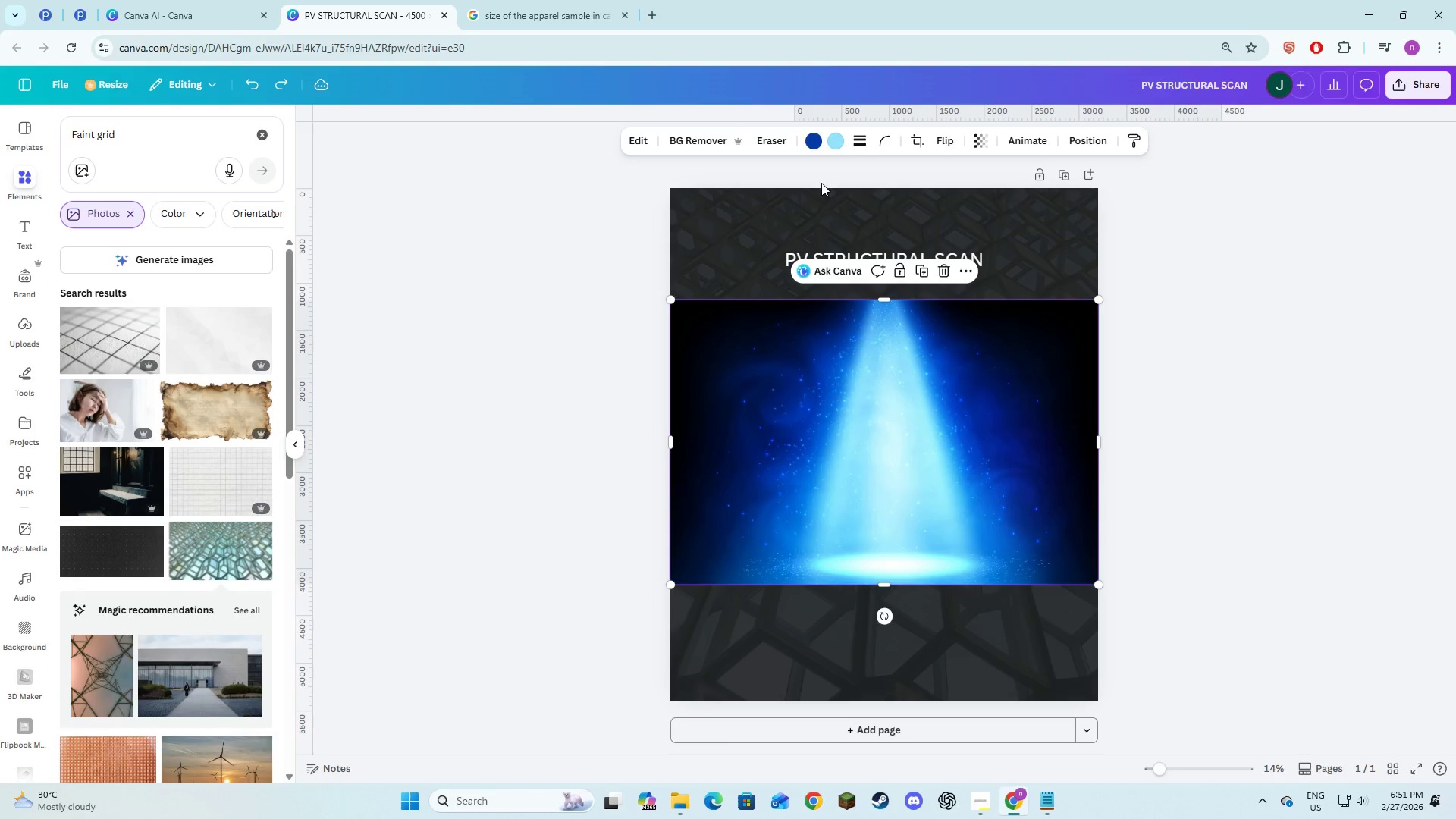 
left_click([812, 139])
 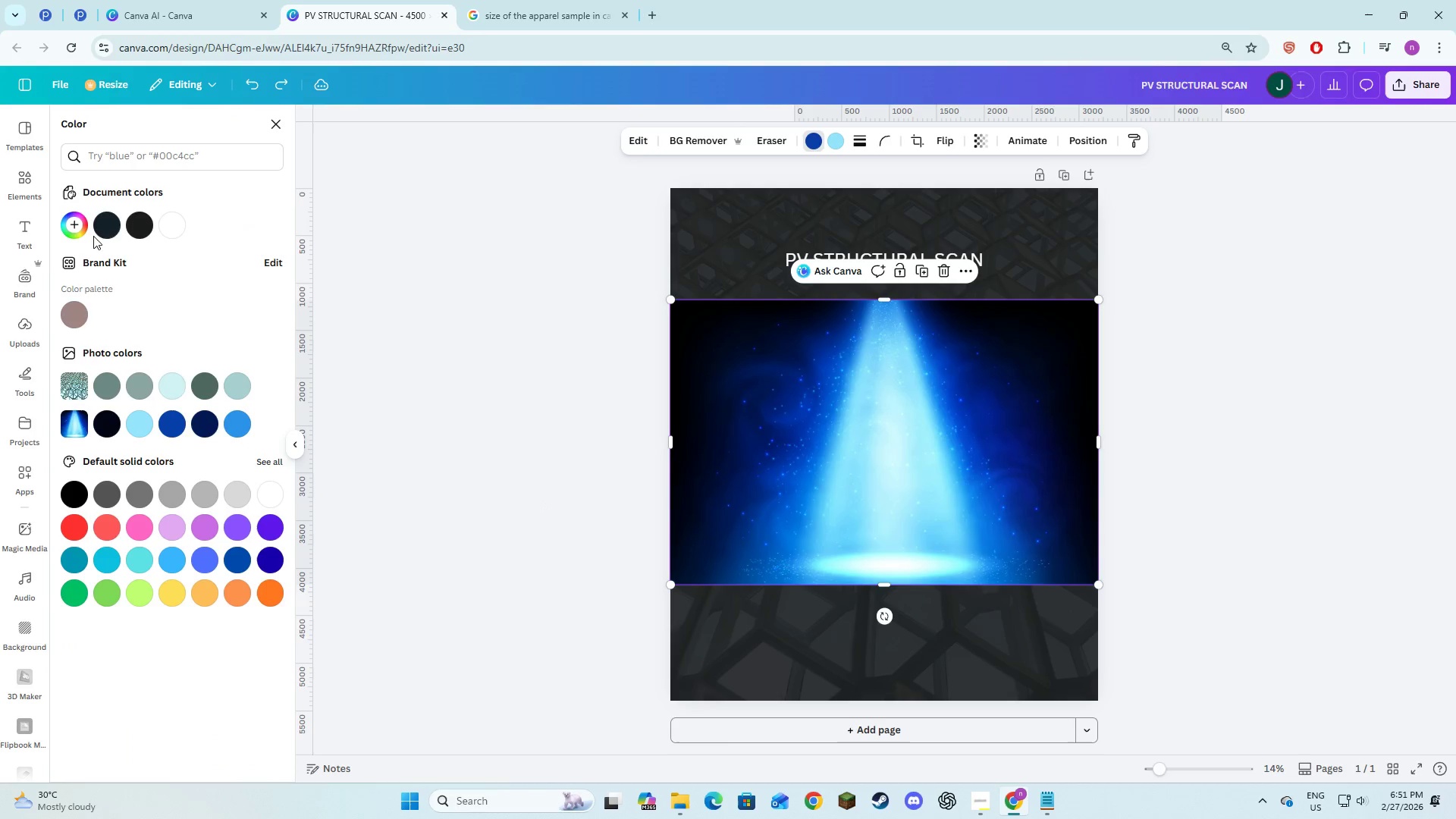 
left_click([121, 224])
 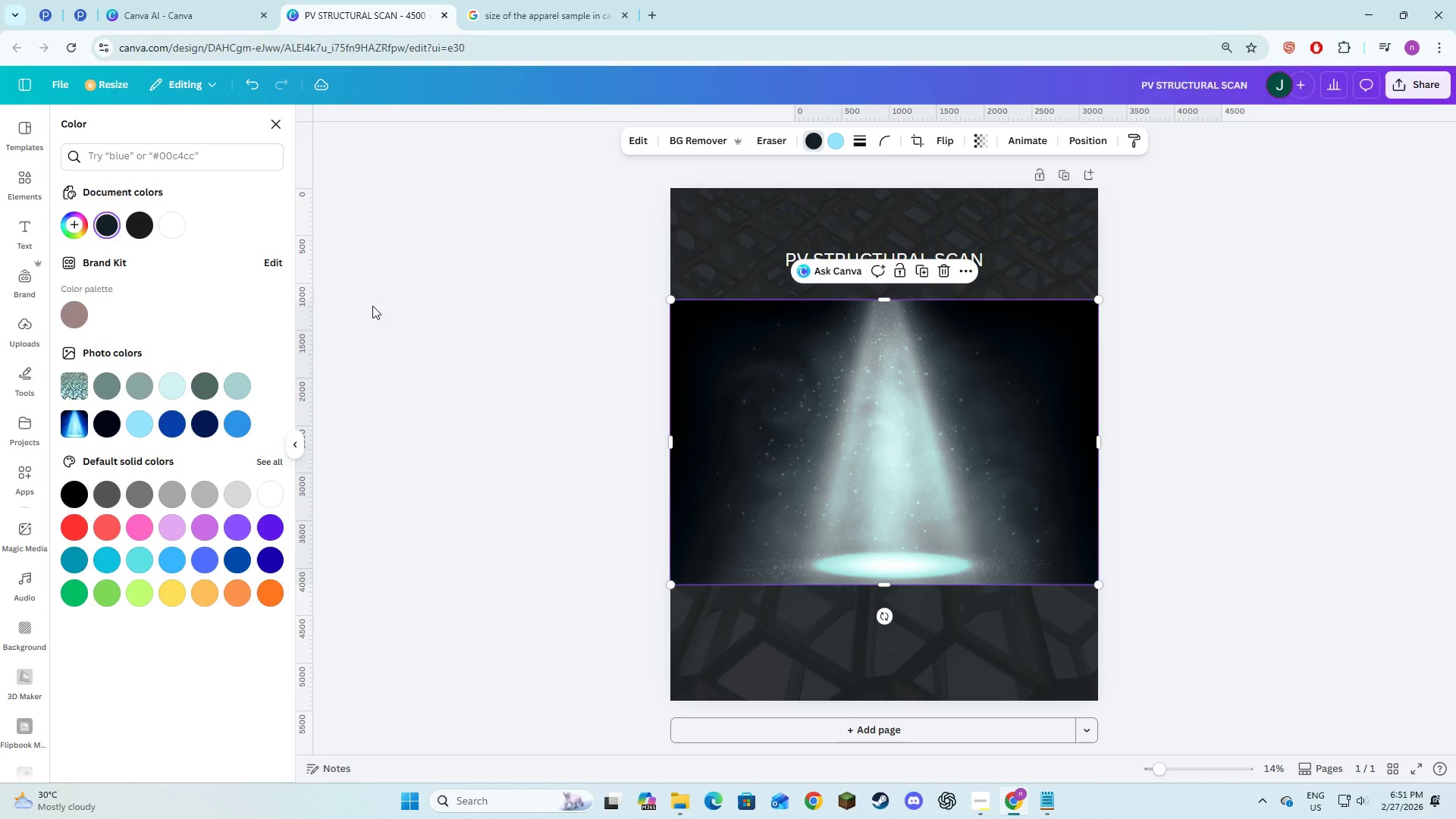 
double_click([438, 378])
 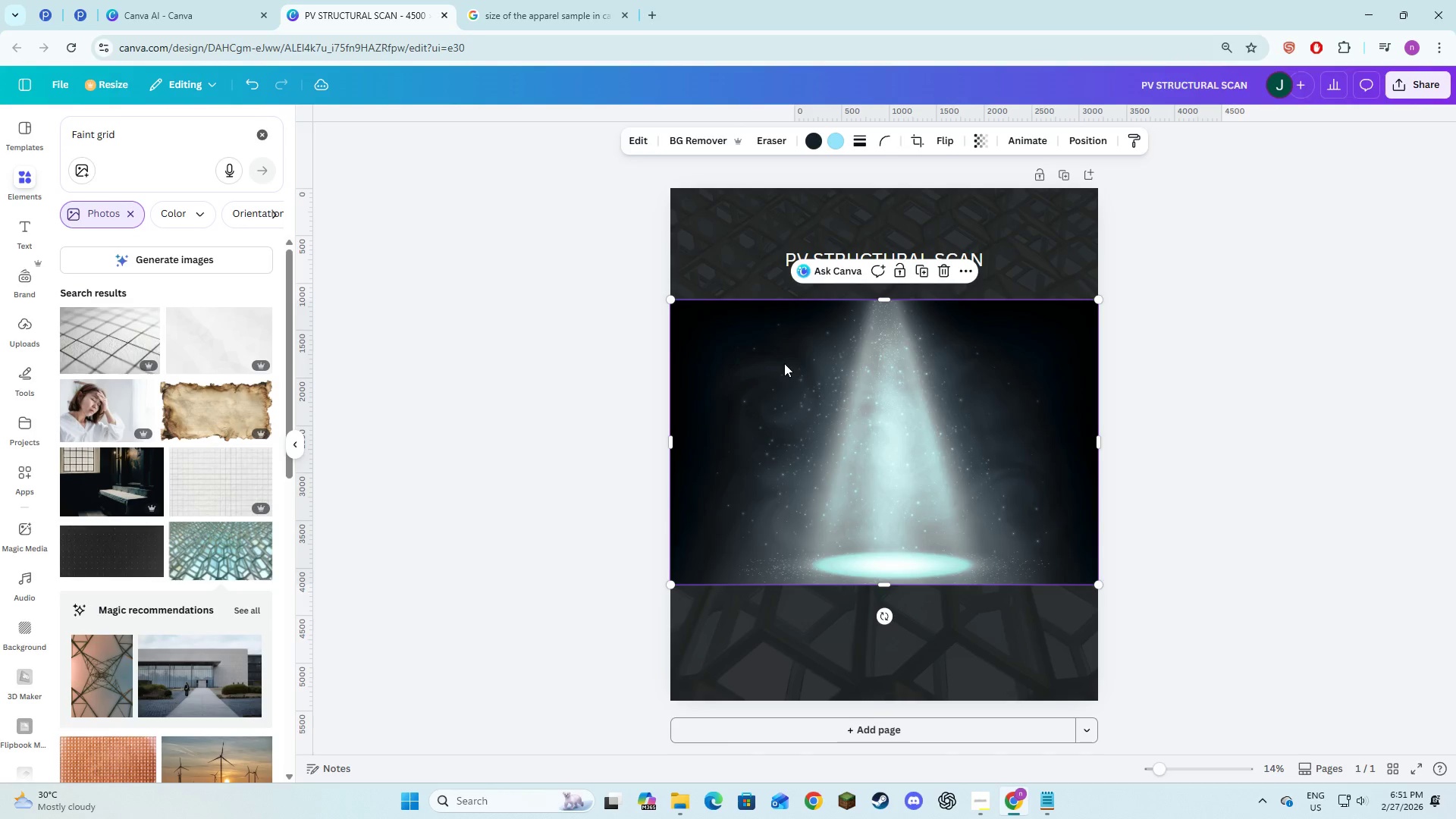 
left_click([715, 141])
 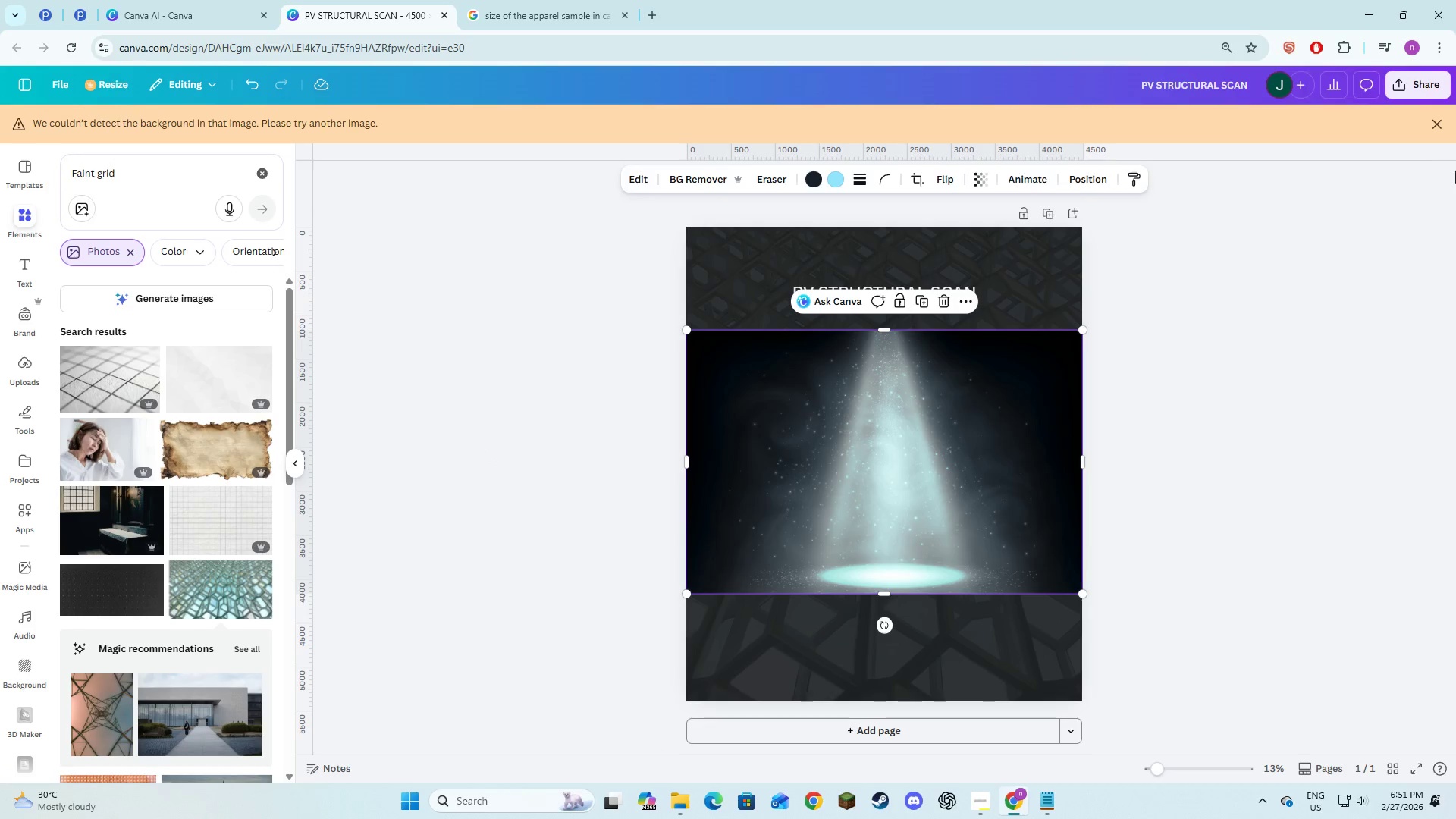 
double_click([808, 457])
 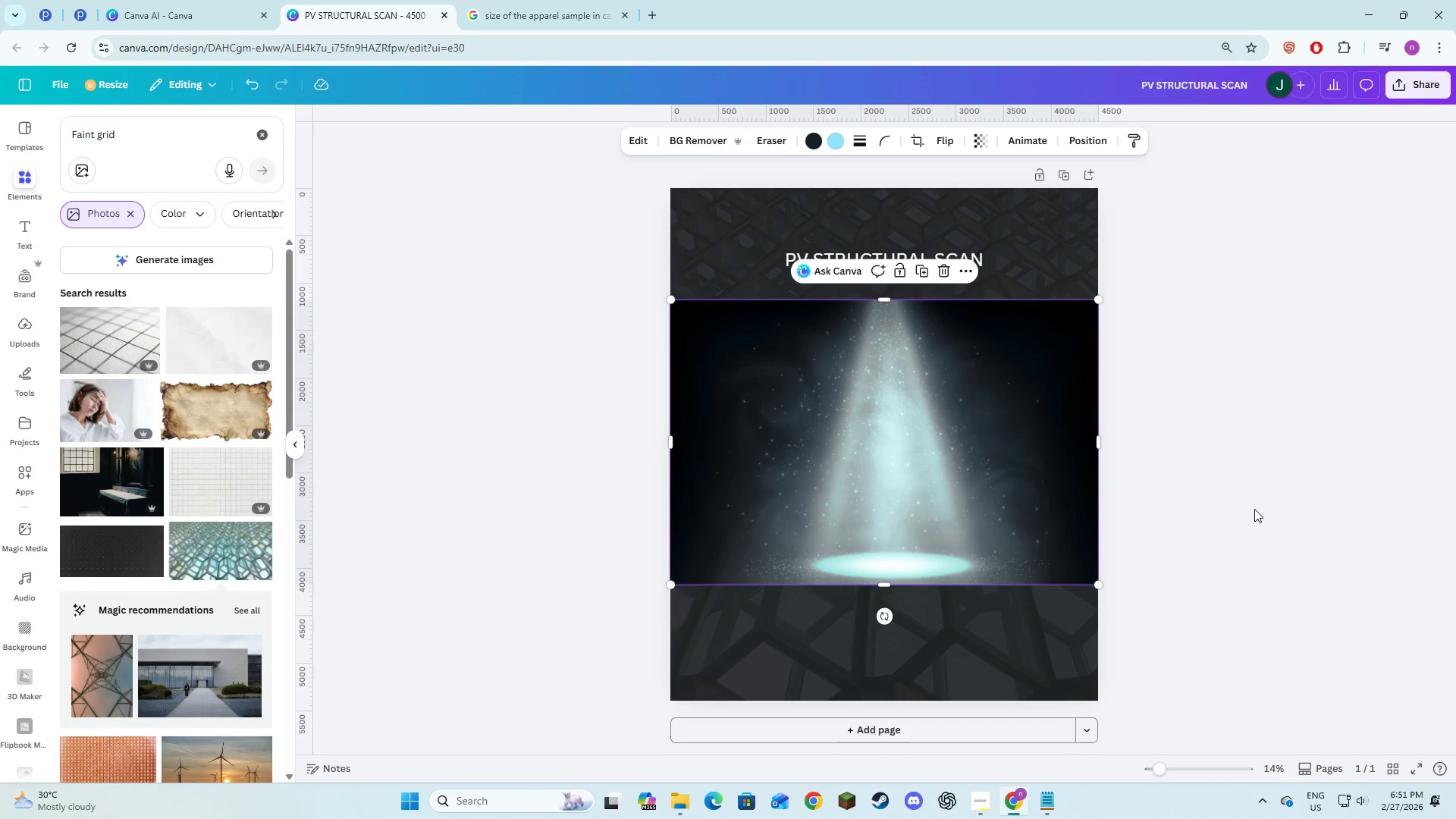 
left_click([1254, 509])
 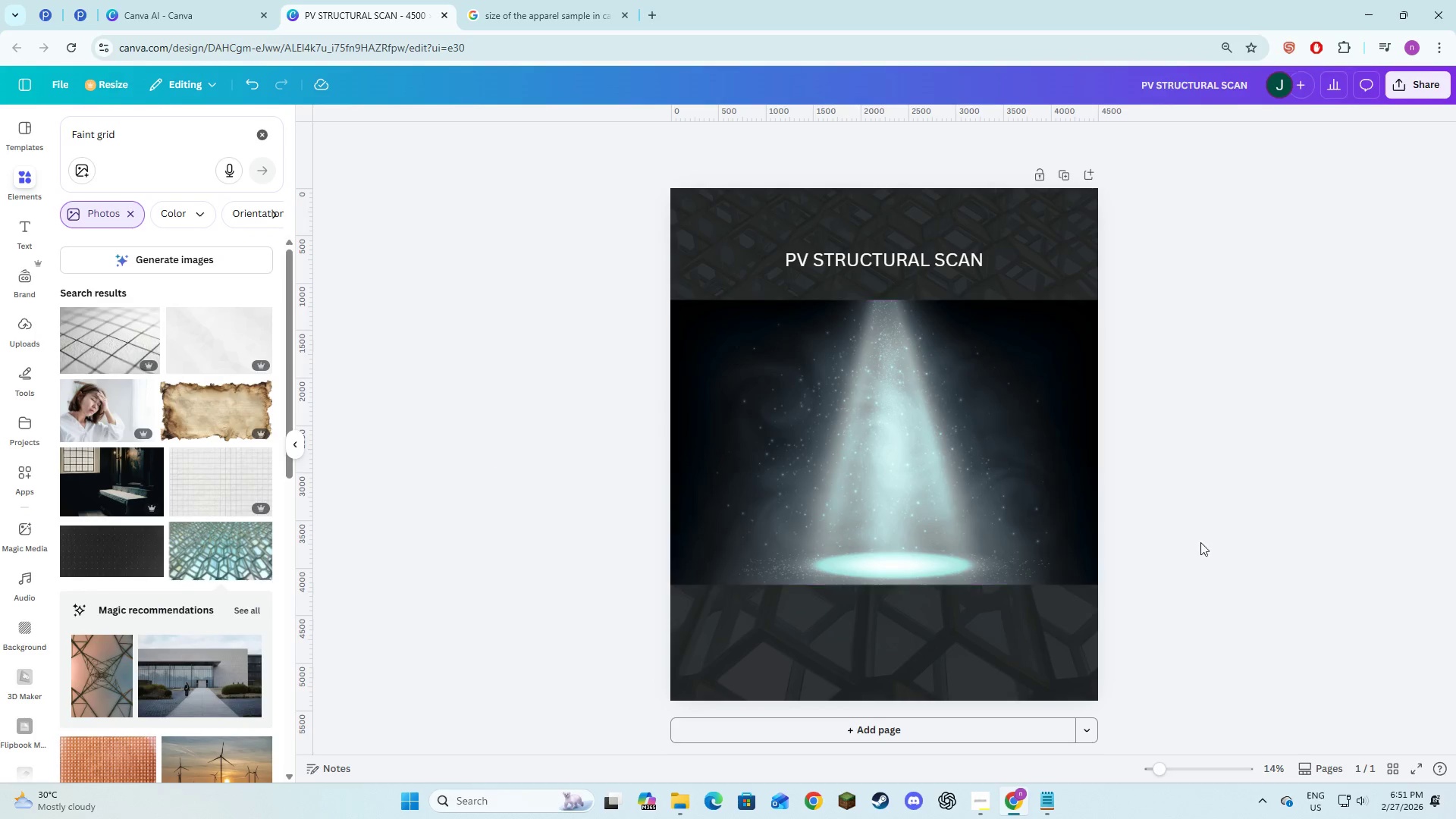 
left_click([1212, 542])
 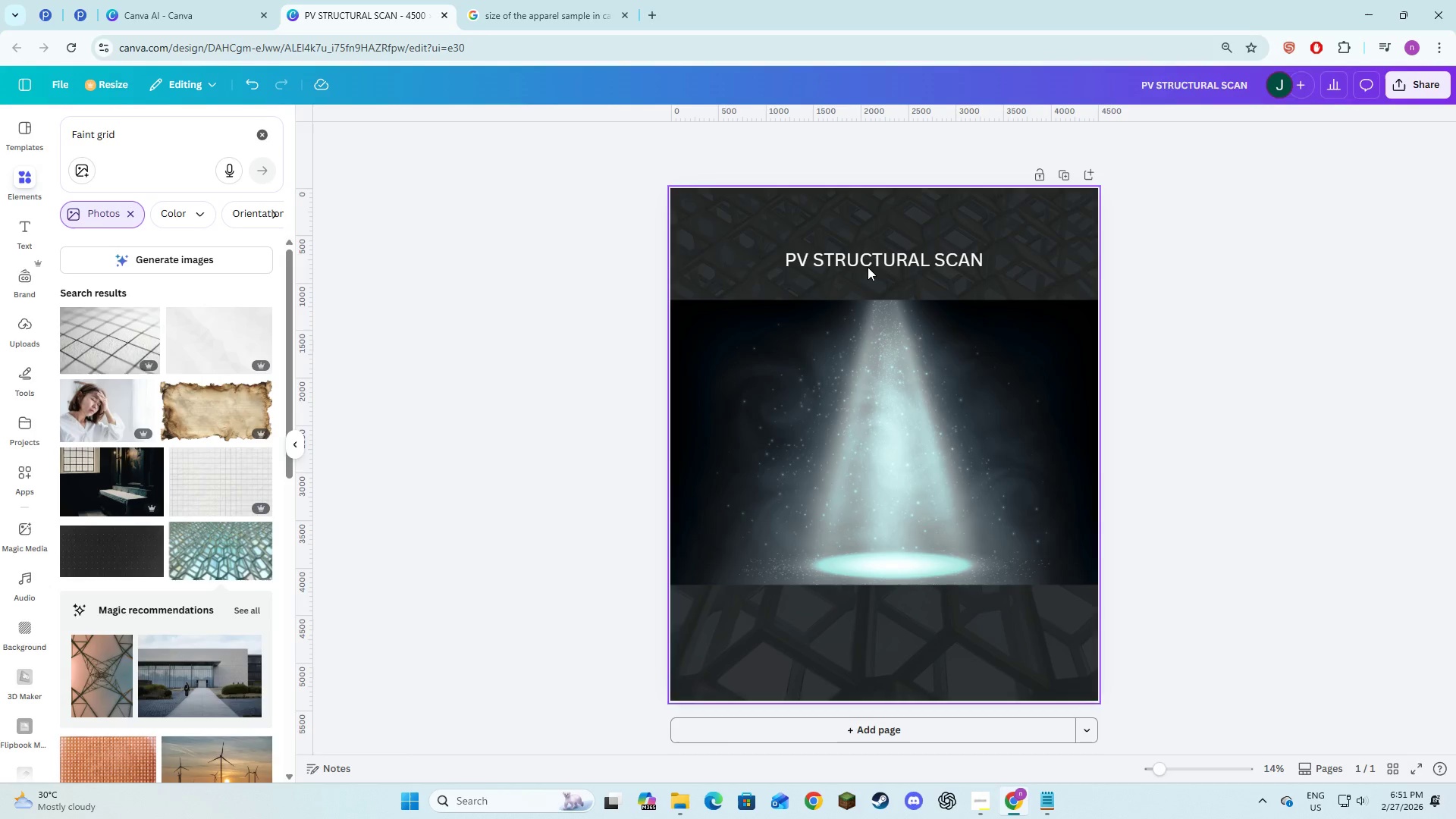 
left_click([868, 263])
 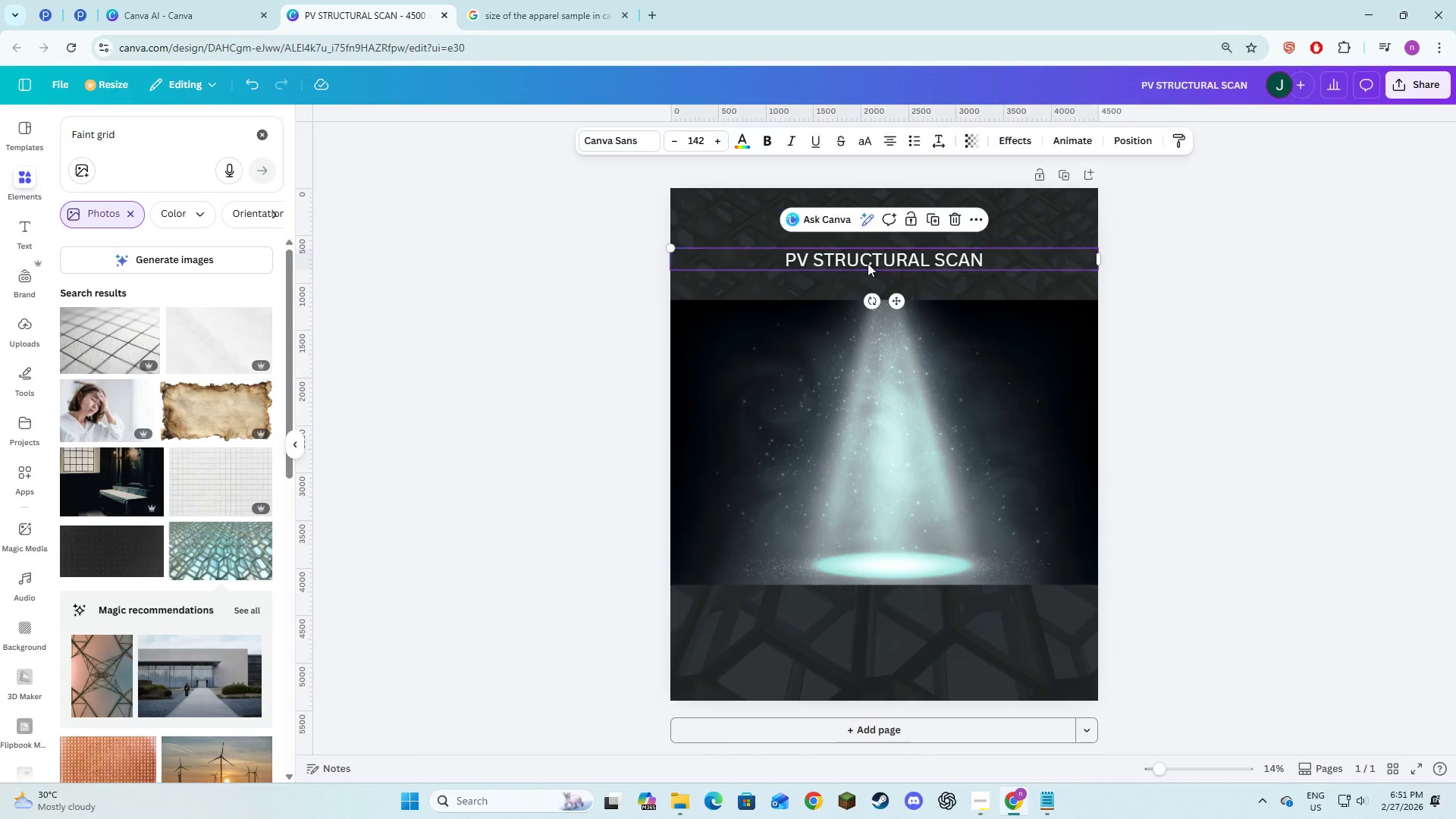 
key(Alt+AltLeft)
 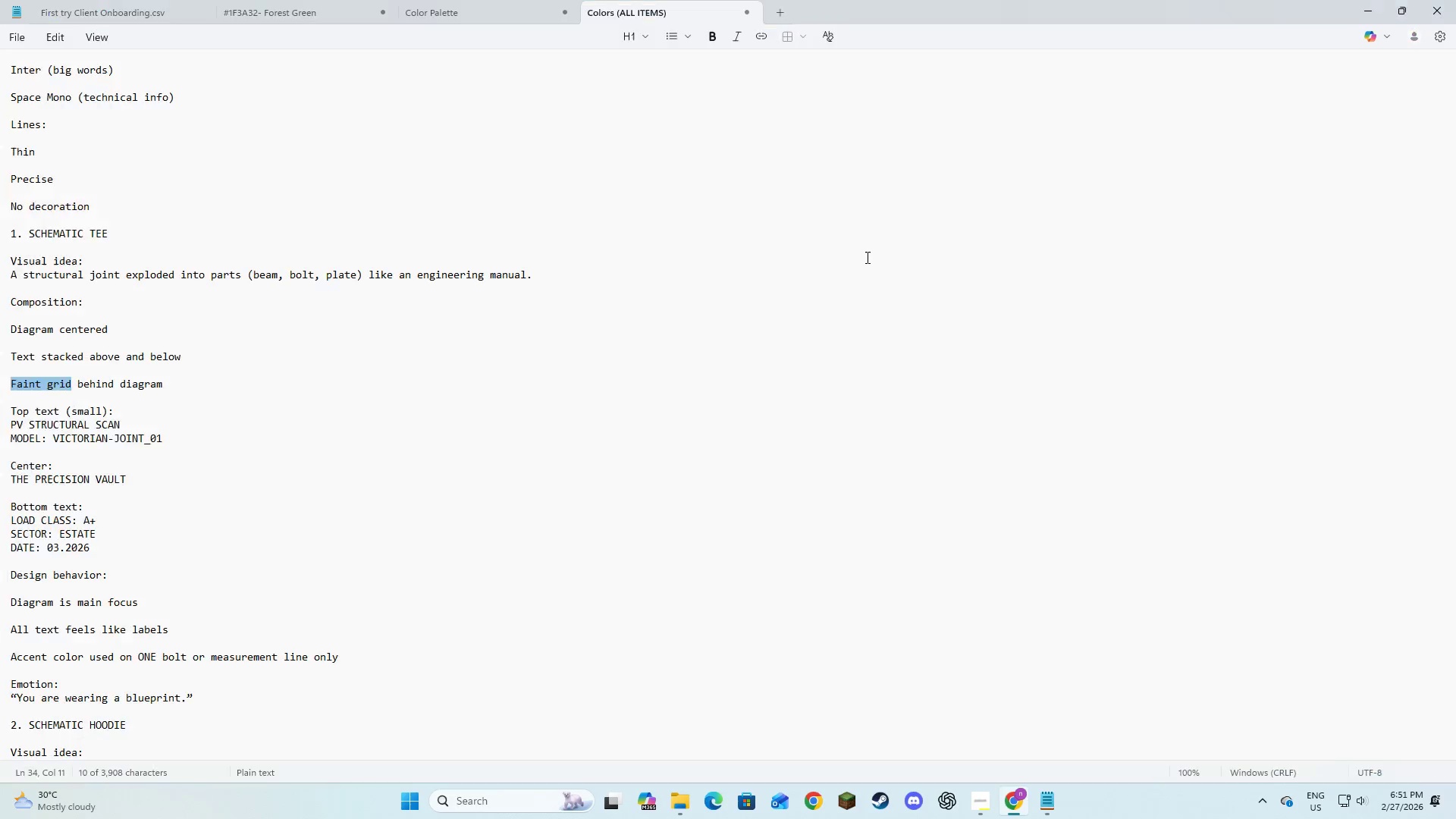 
key(Alt+Tab)
 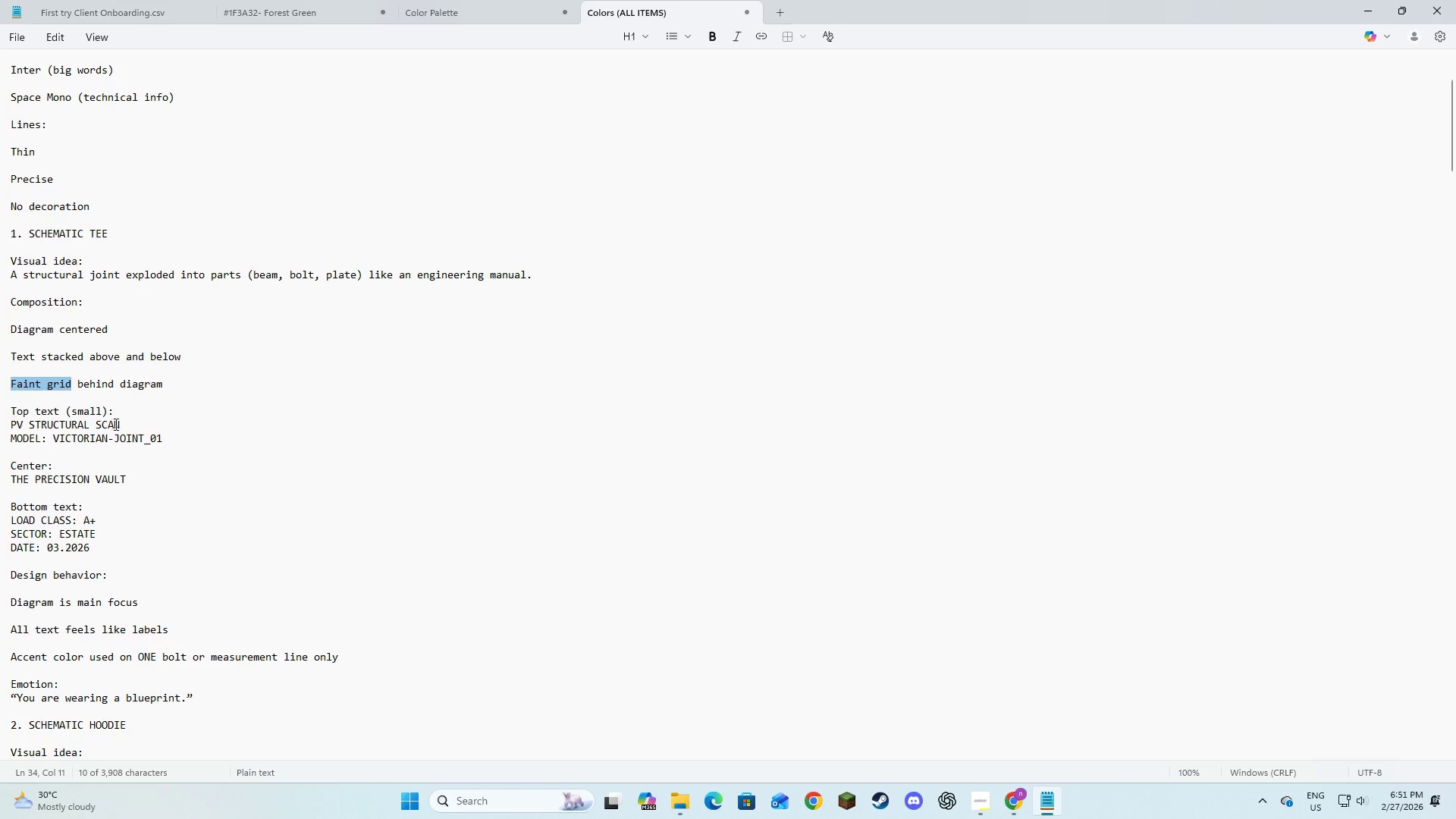 
left_click([141, 413])
 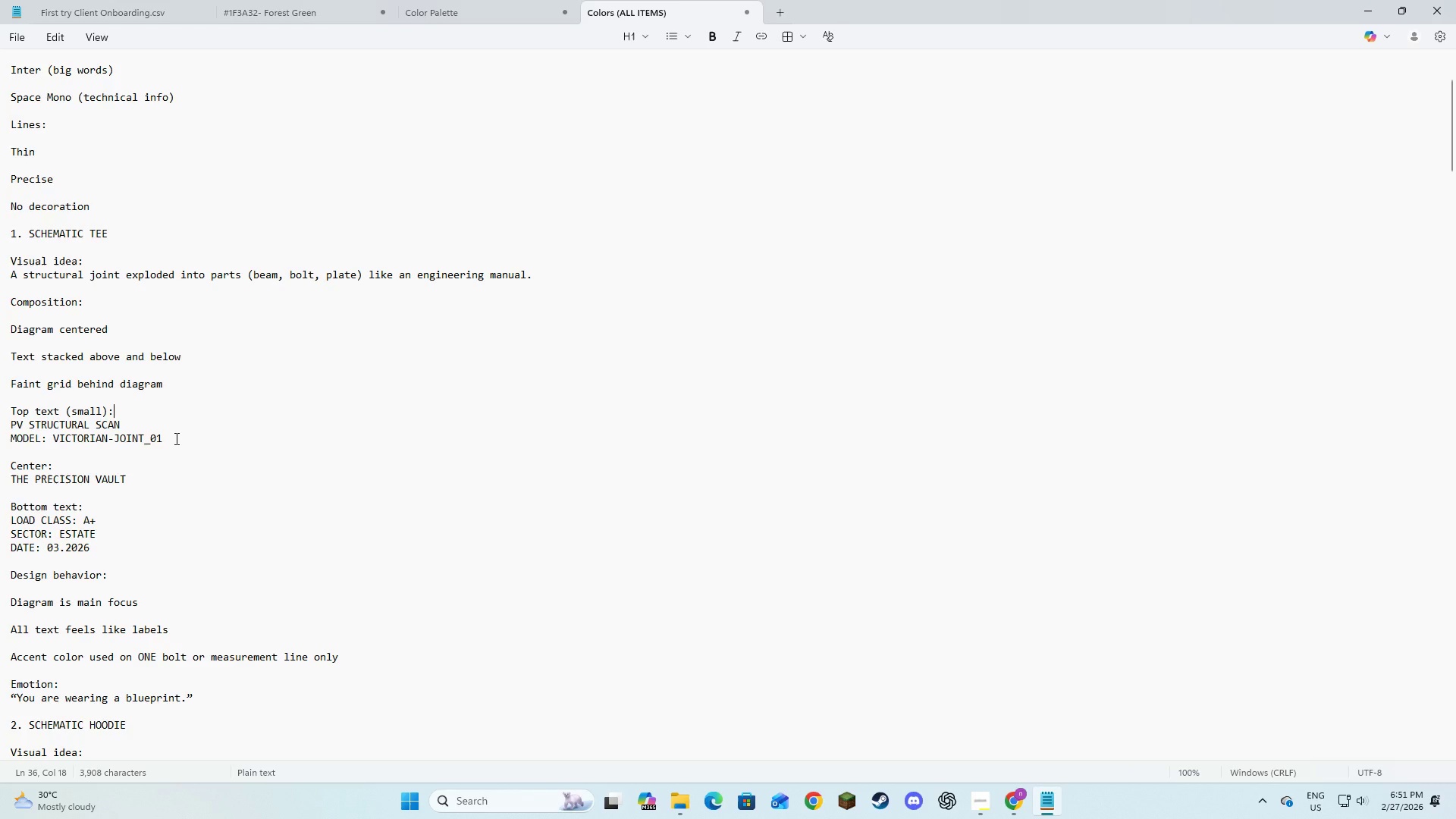 
left_click_drag(start_coordinate=[175, 438], to_coordinate=[2, 444])
 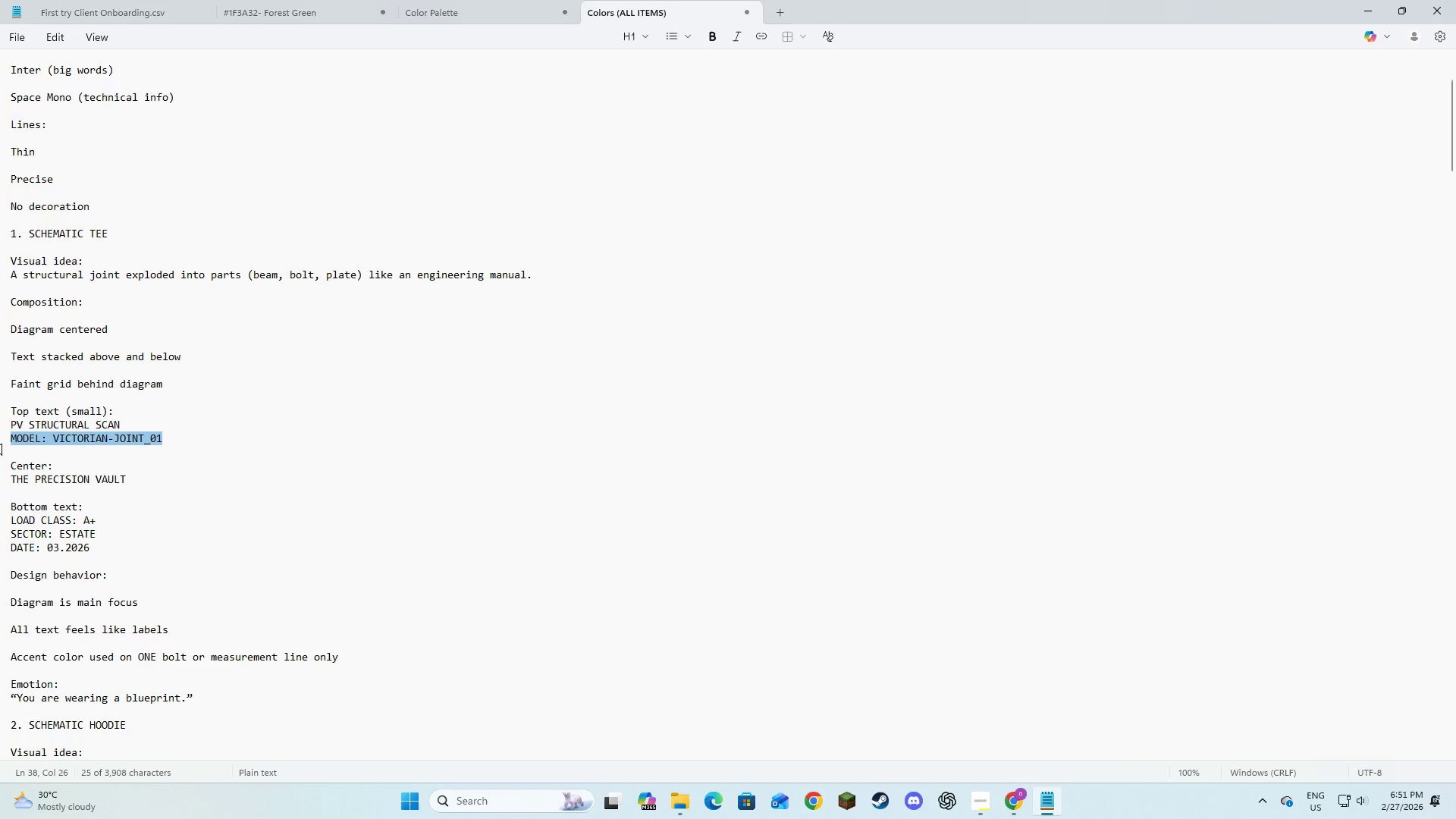 
key(Control+C)
 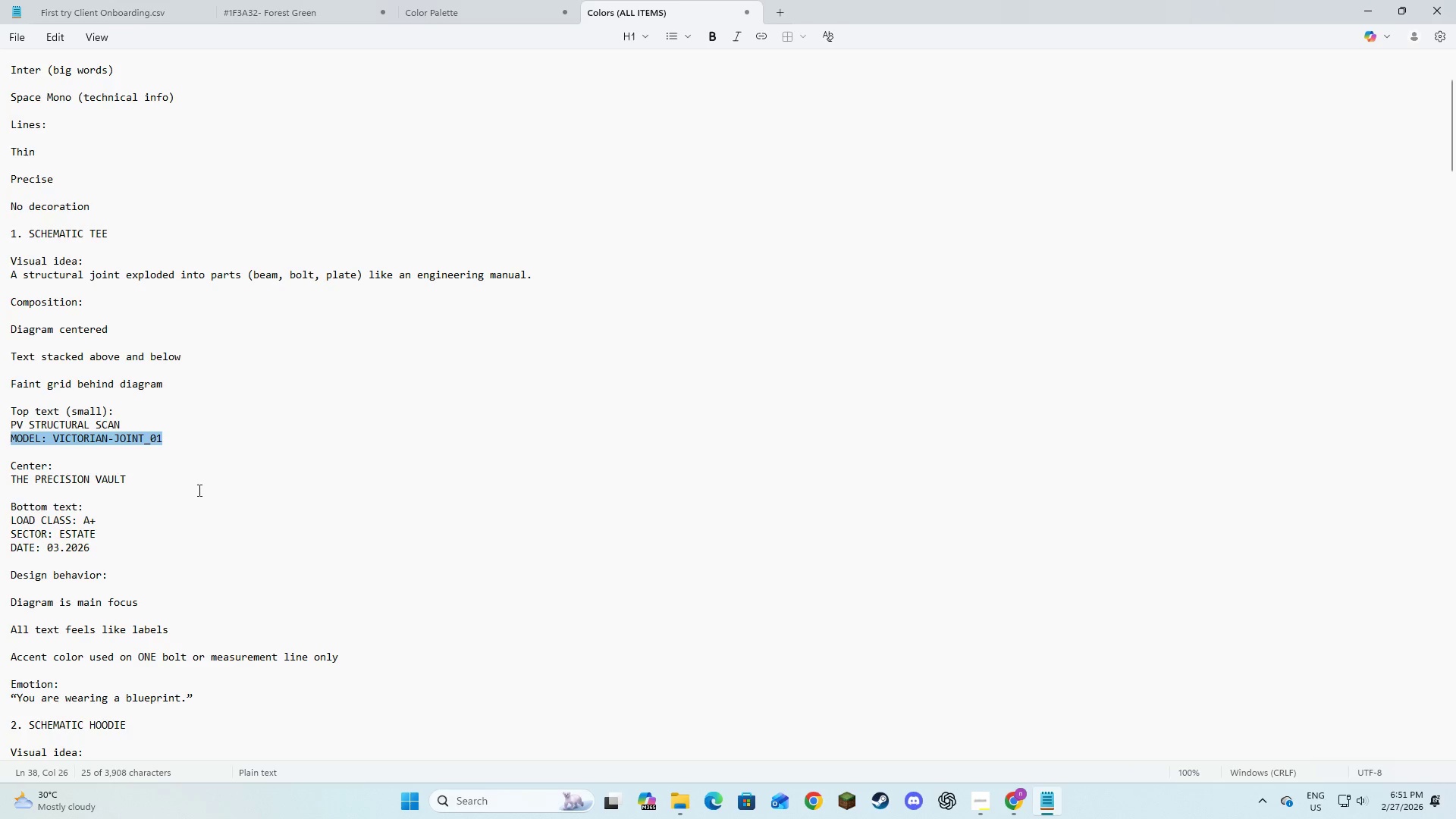 
key(Alt+AltLeft)
 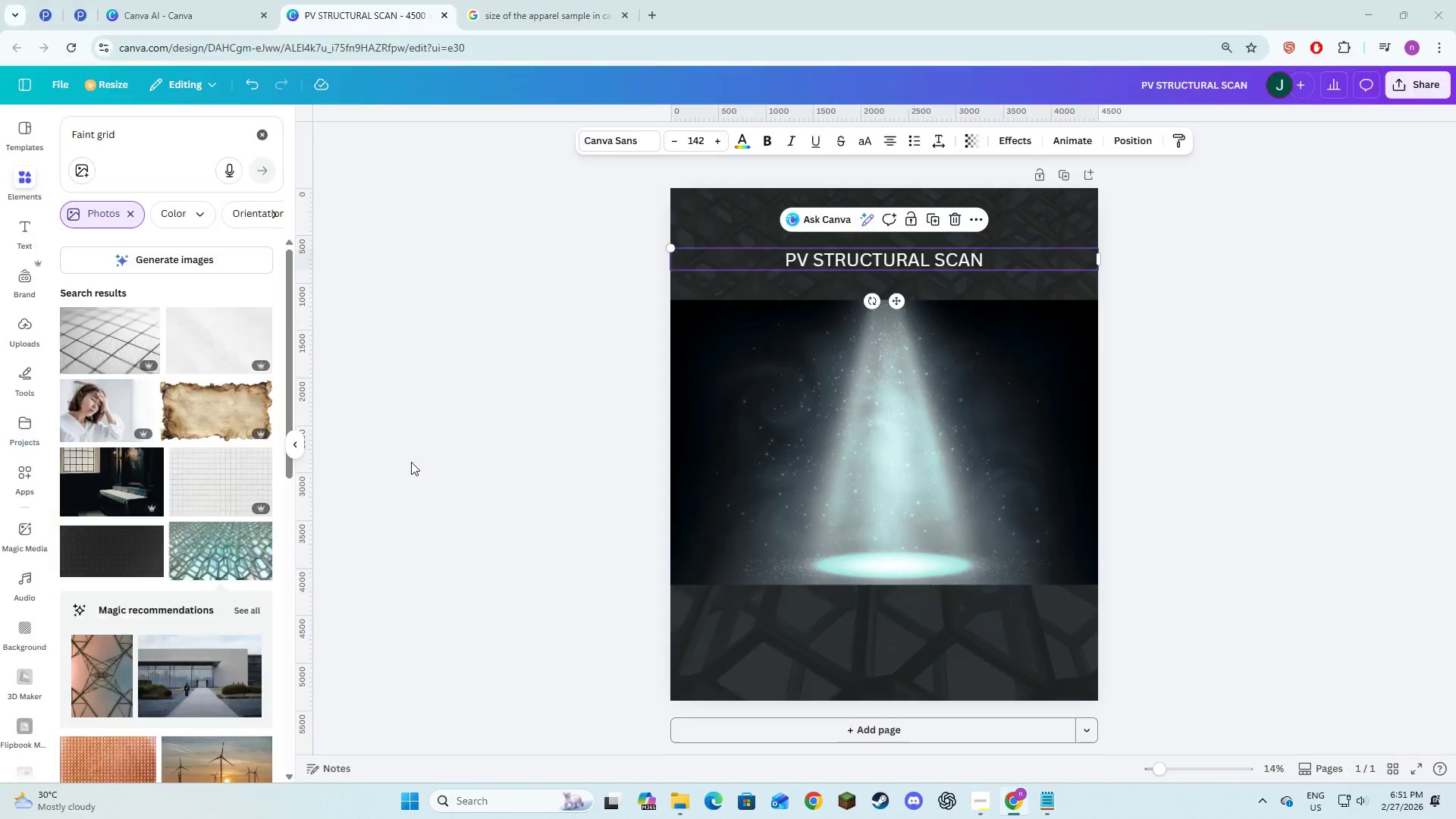 
key(Alt+Tab)
 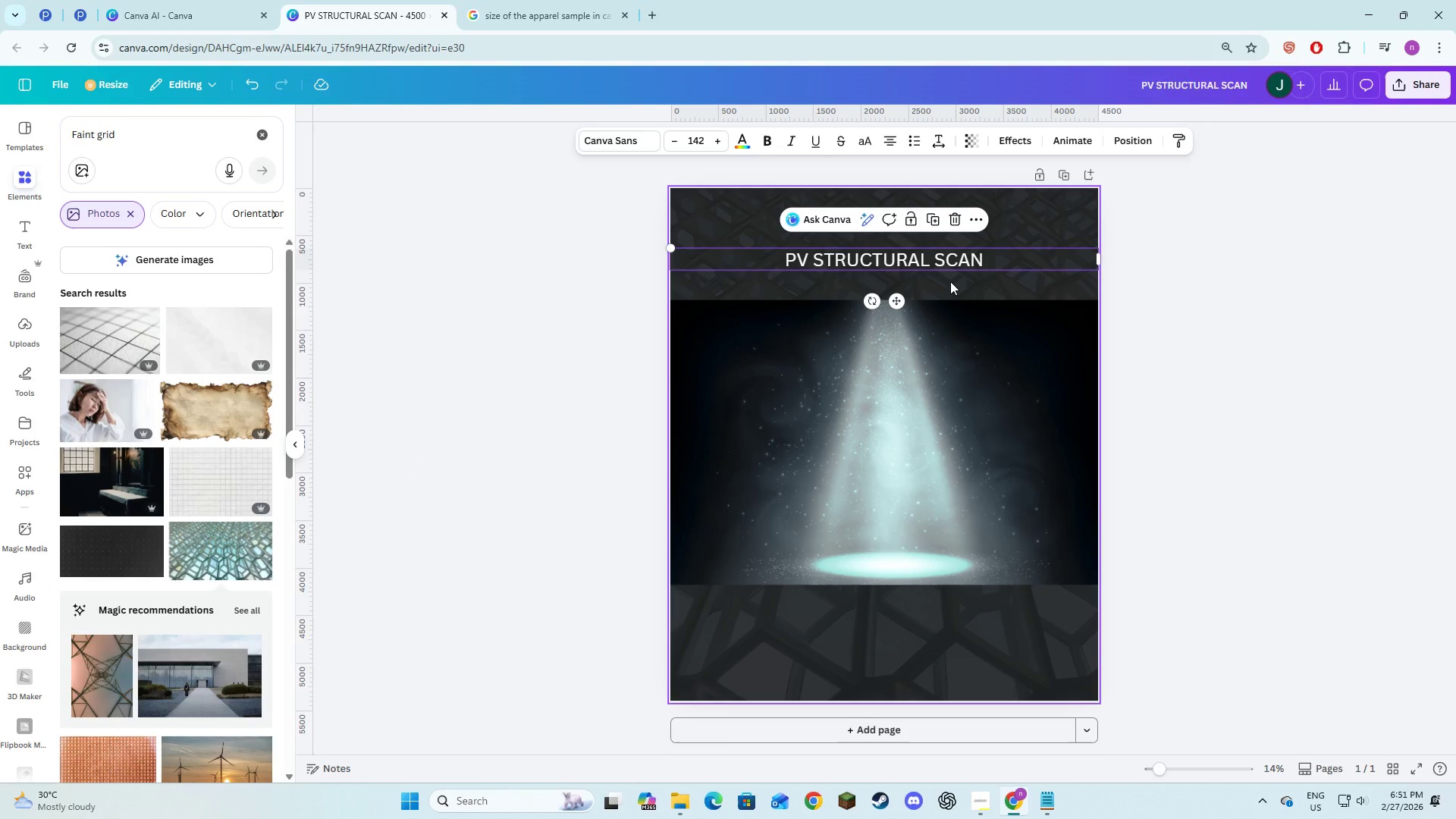 
left_click([950, 281])
 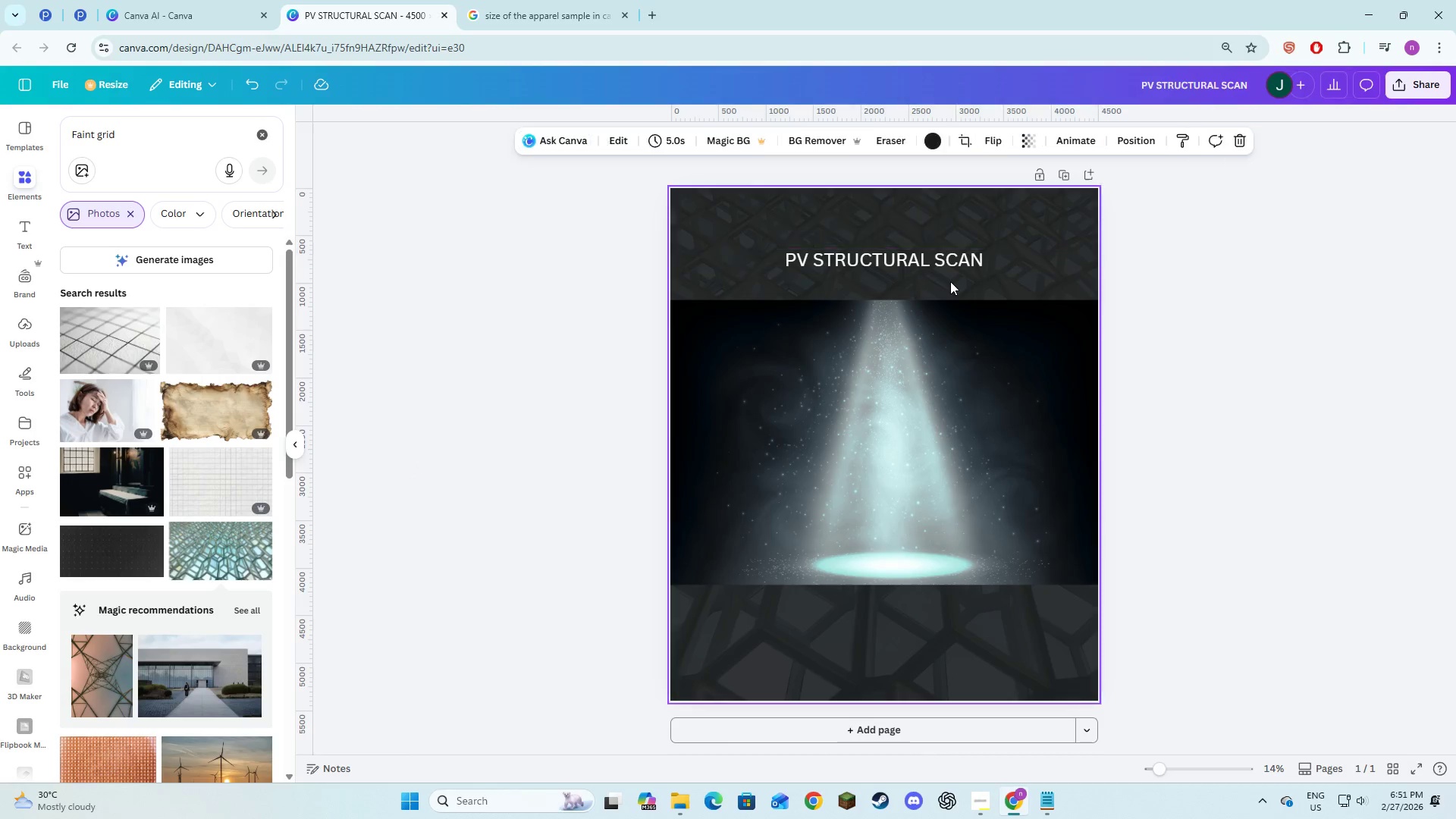 
key(Control+V)
 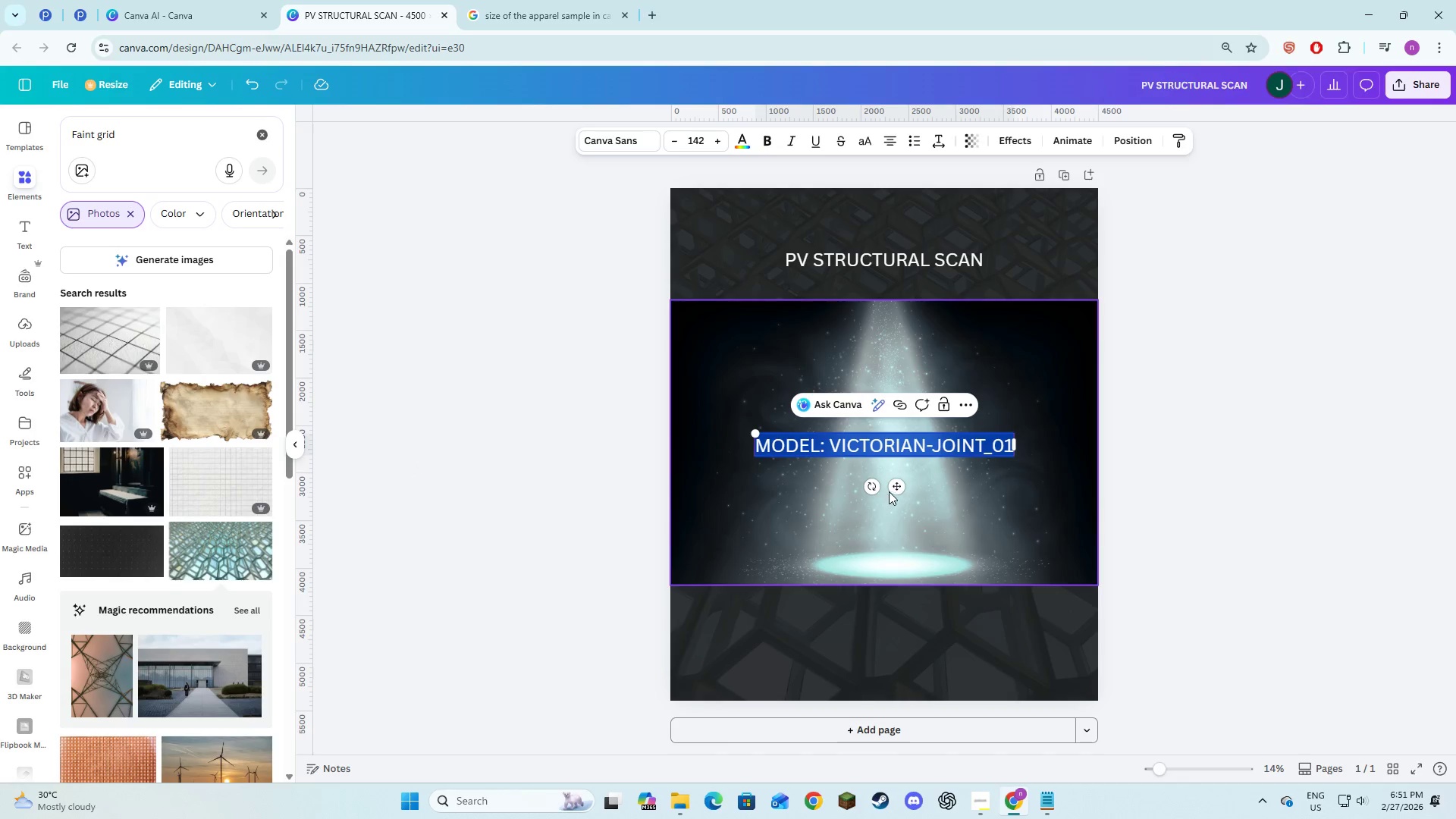 
left_click_drag(start_coordinate=[893, 489], to_coordinate=[892, 329])
 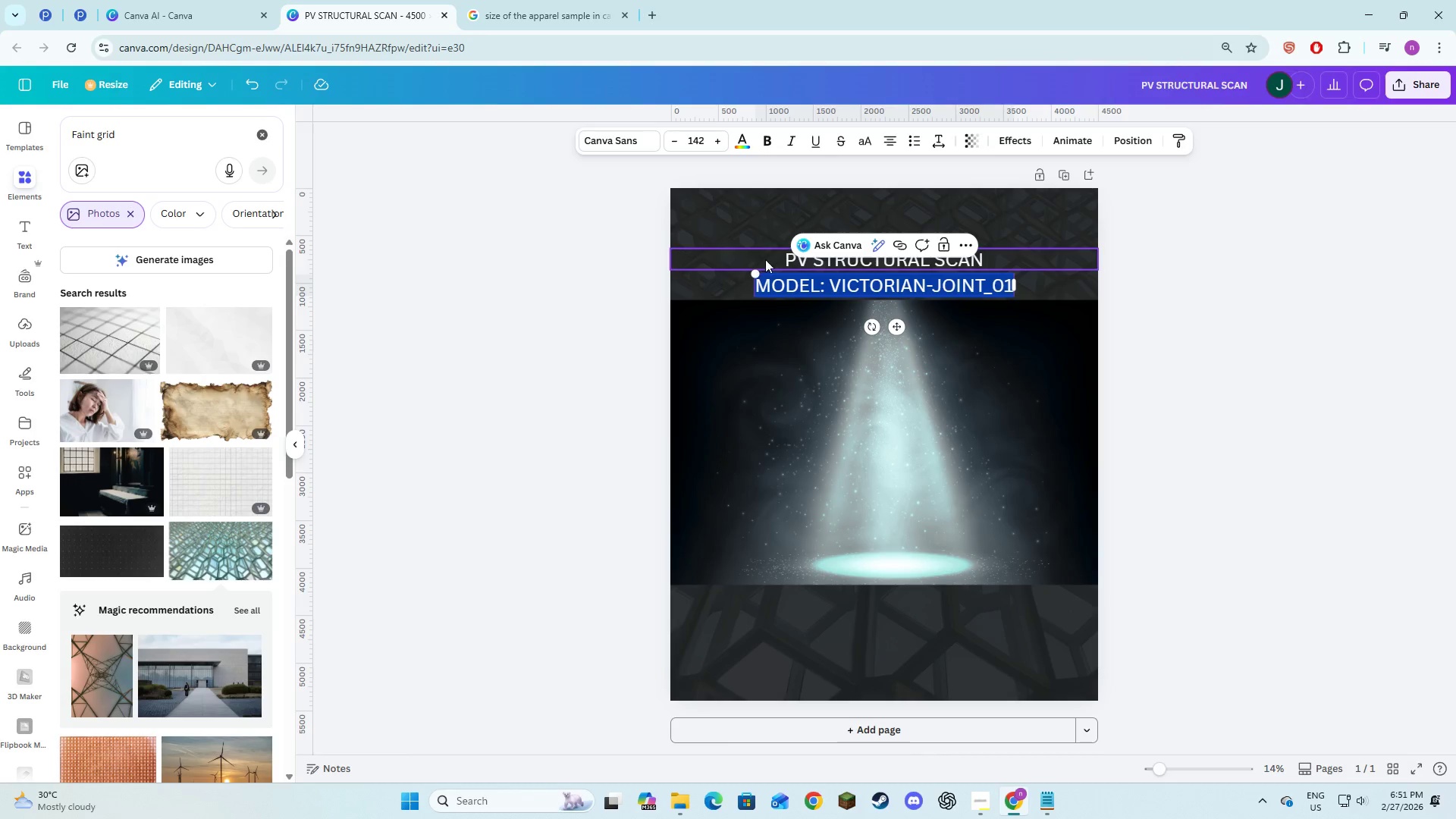 
hold_key(key=ShiftLeft, duration=0.97)
left_click([775, 255])
 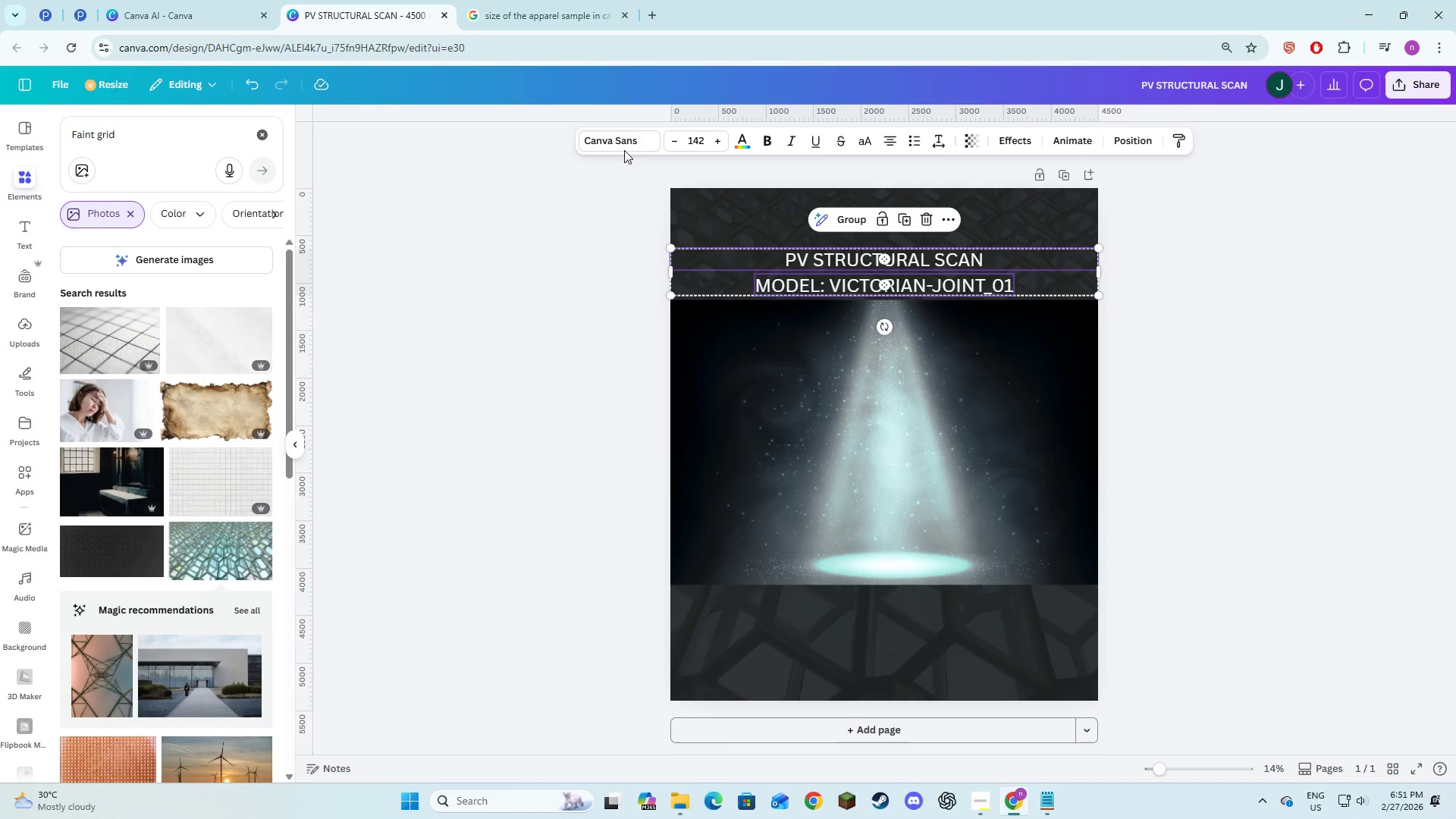 
left_click([611, 141])
 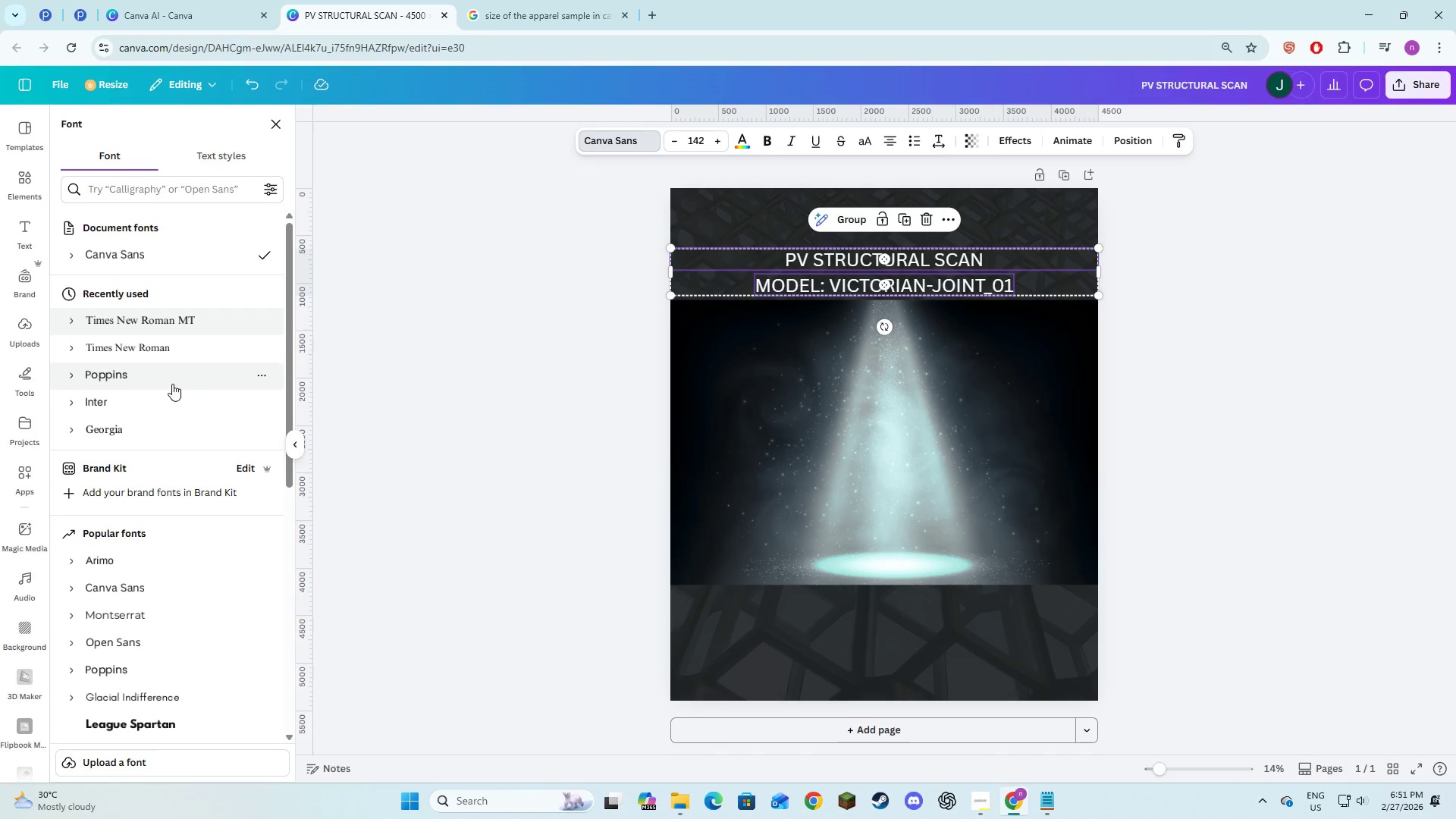 
left_click([162, 399])
 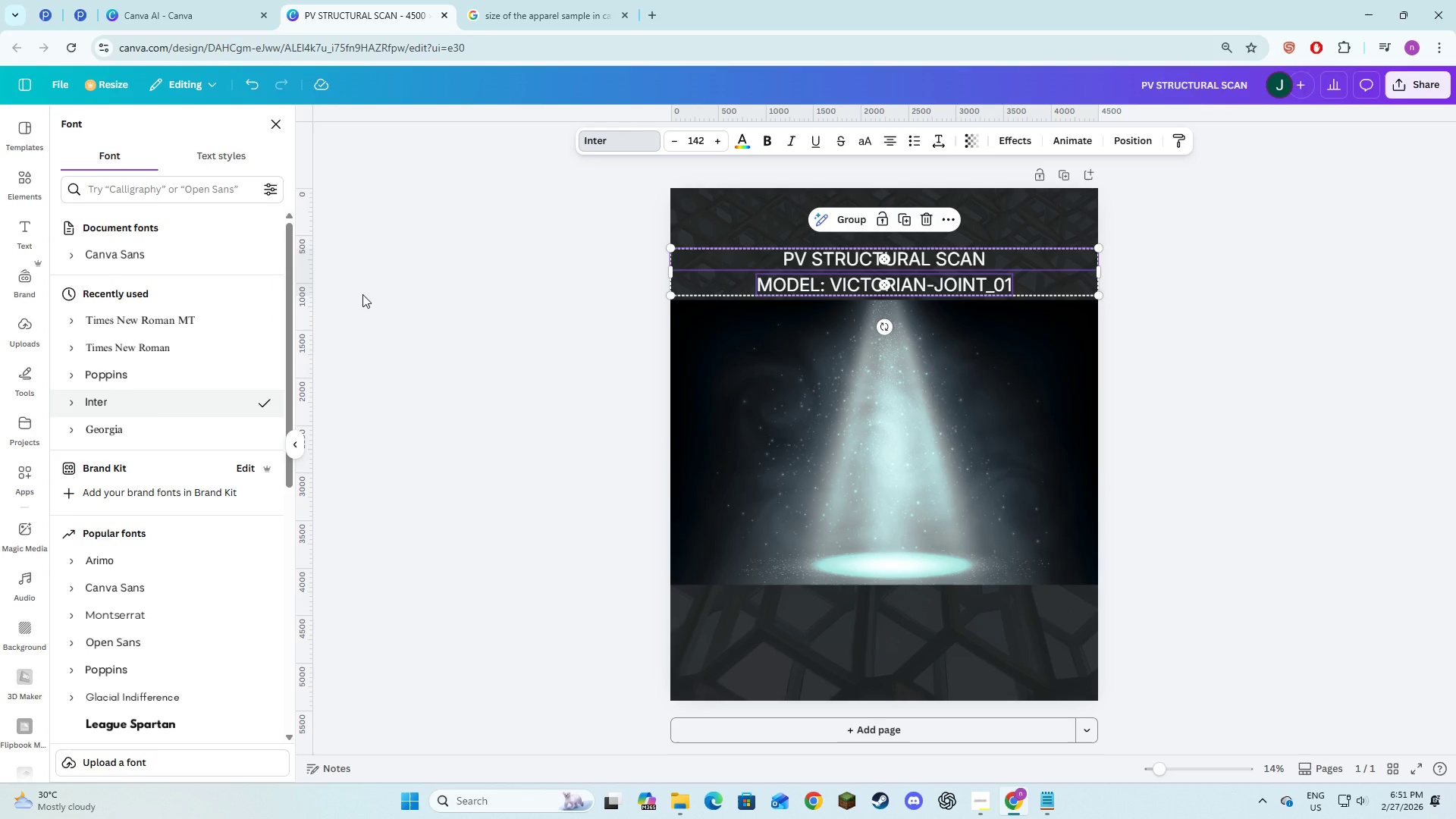 
wait(5.5)
 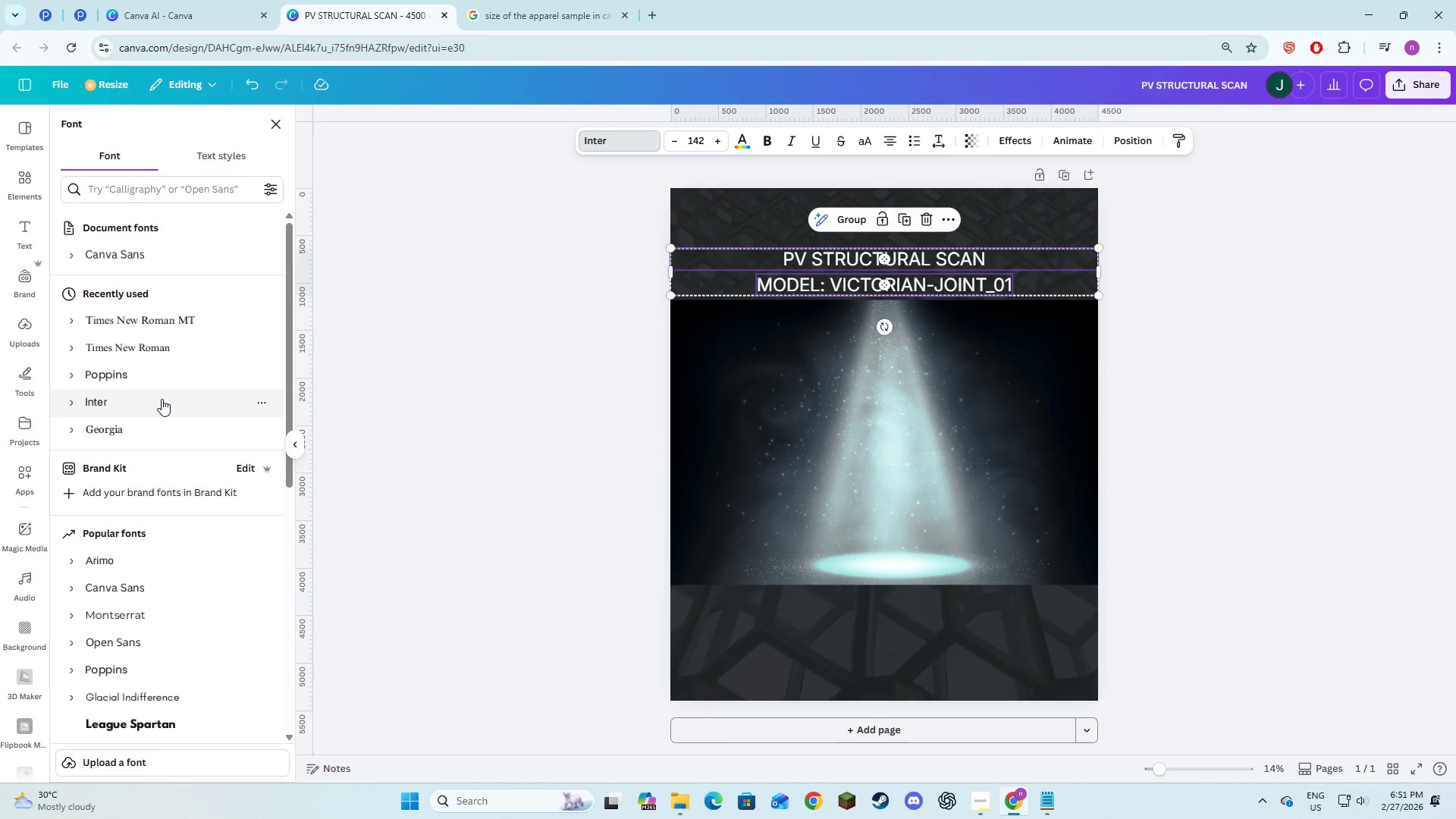 
left_click([155, 318])
 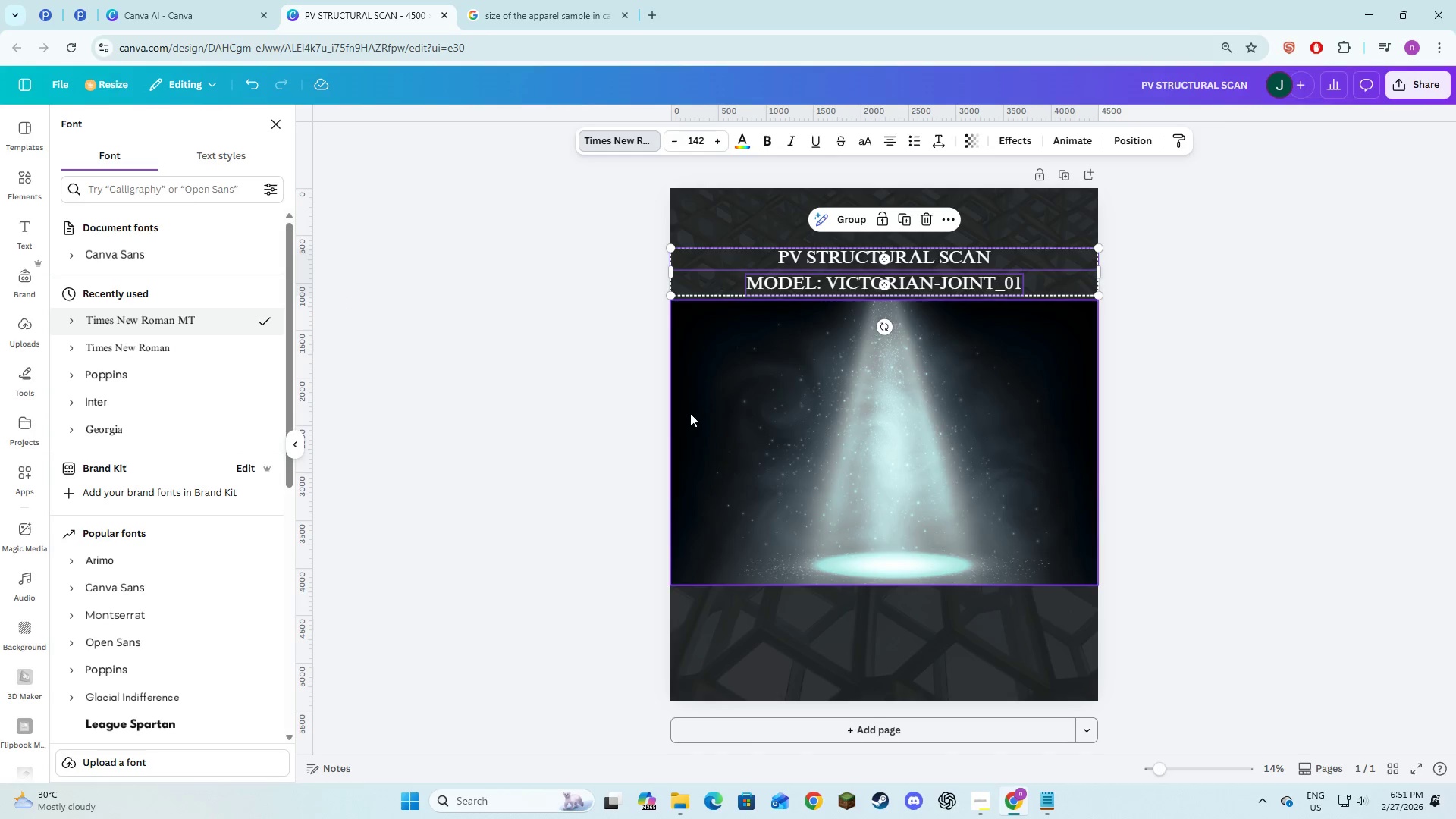 
left_click([614, 476])
 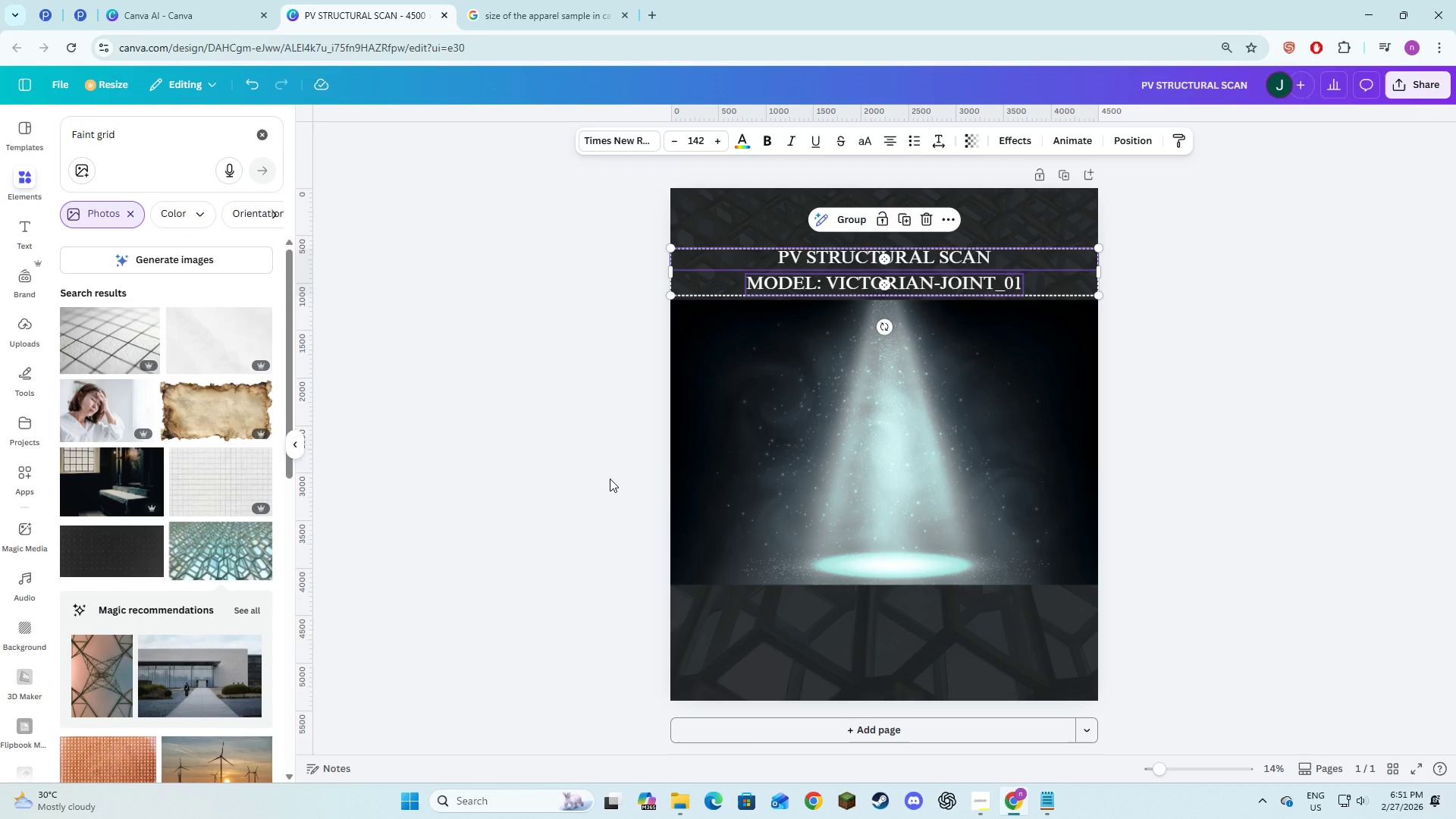 
left_click([610, 479])
 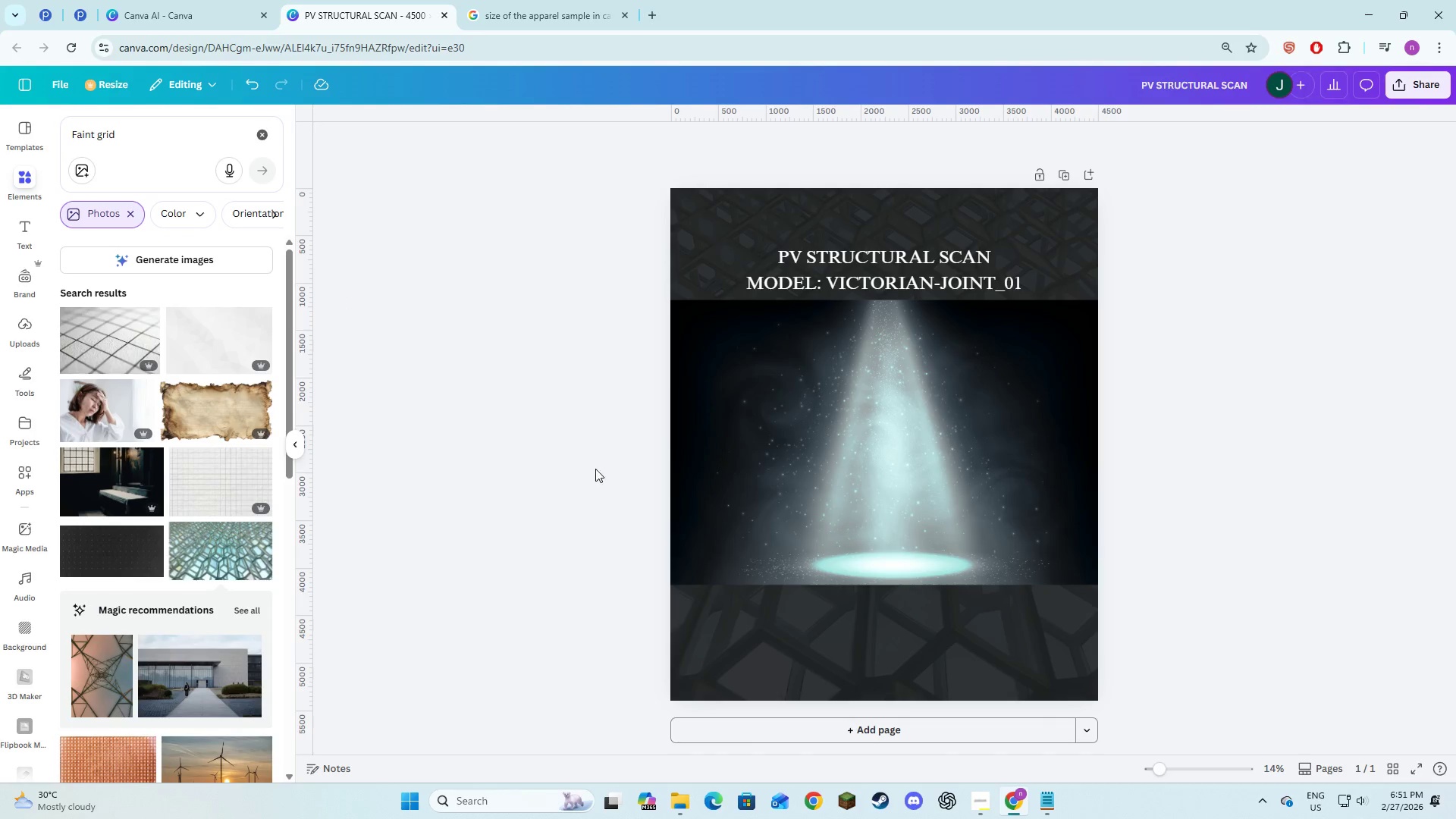 
key(Alt+AltLeft)
 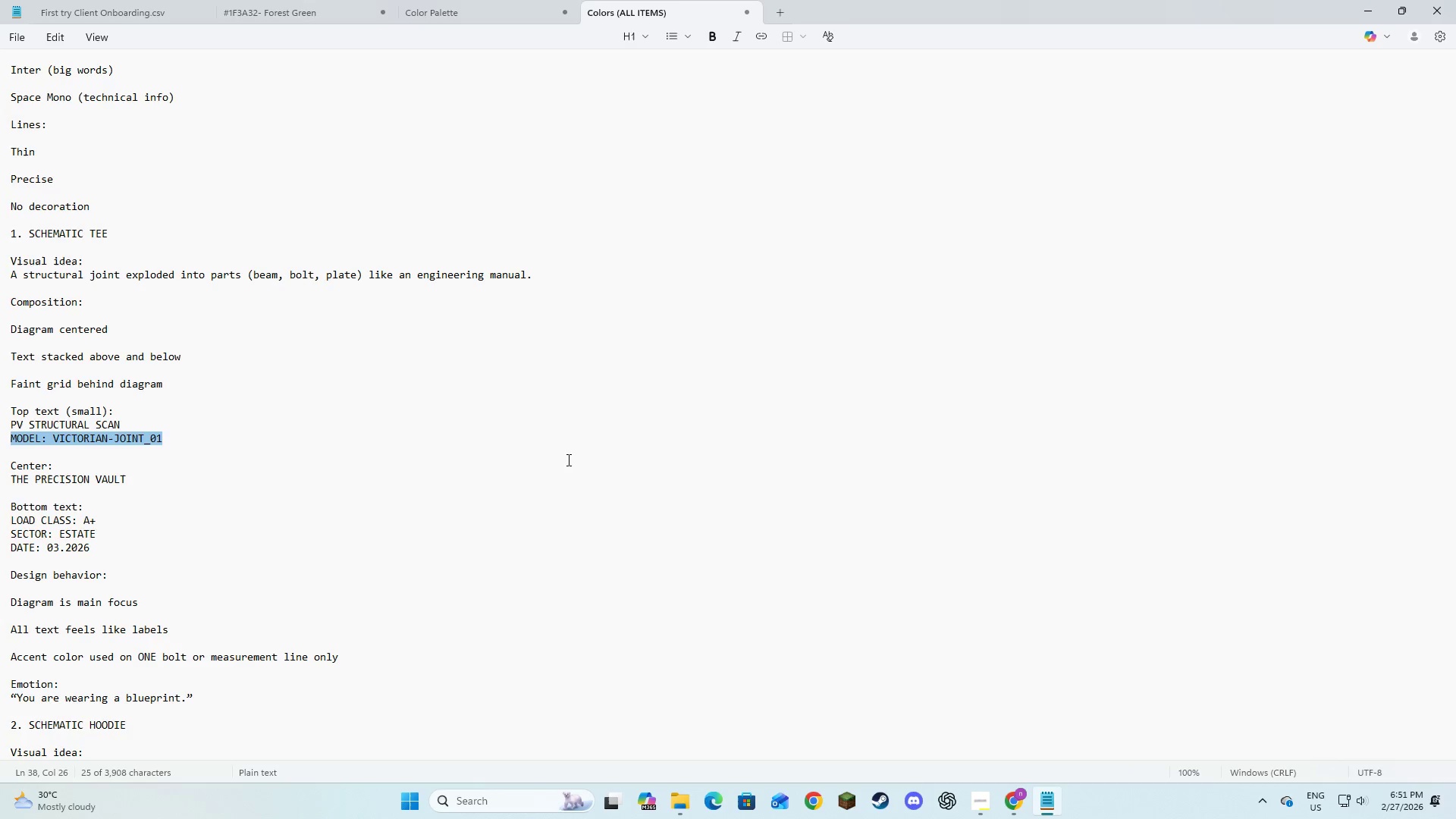 
key(Alt+Tab)
 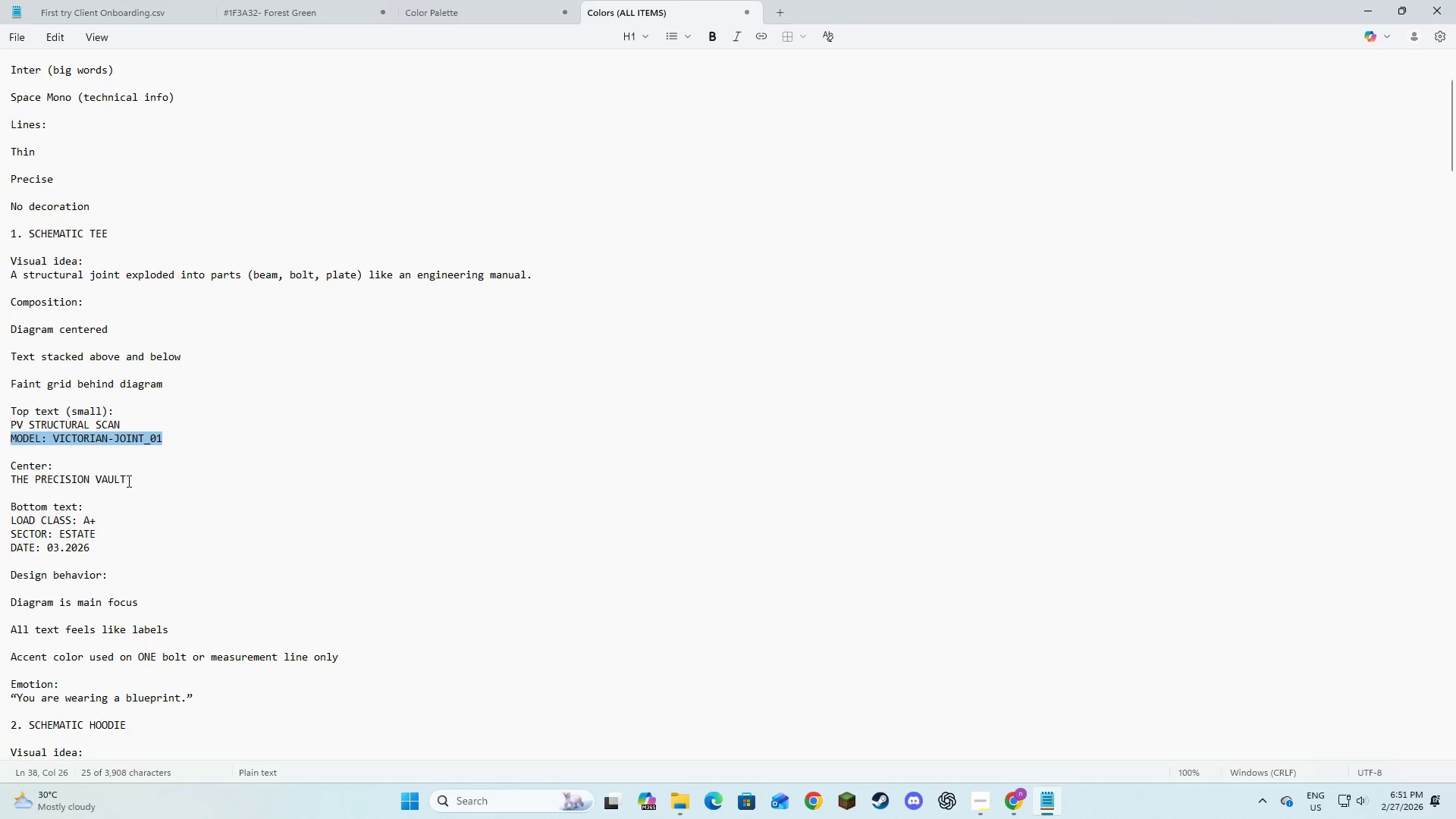 
left_click_drag(start_coordinate=[128, 480], to_coordinate=[14, 480])
 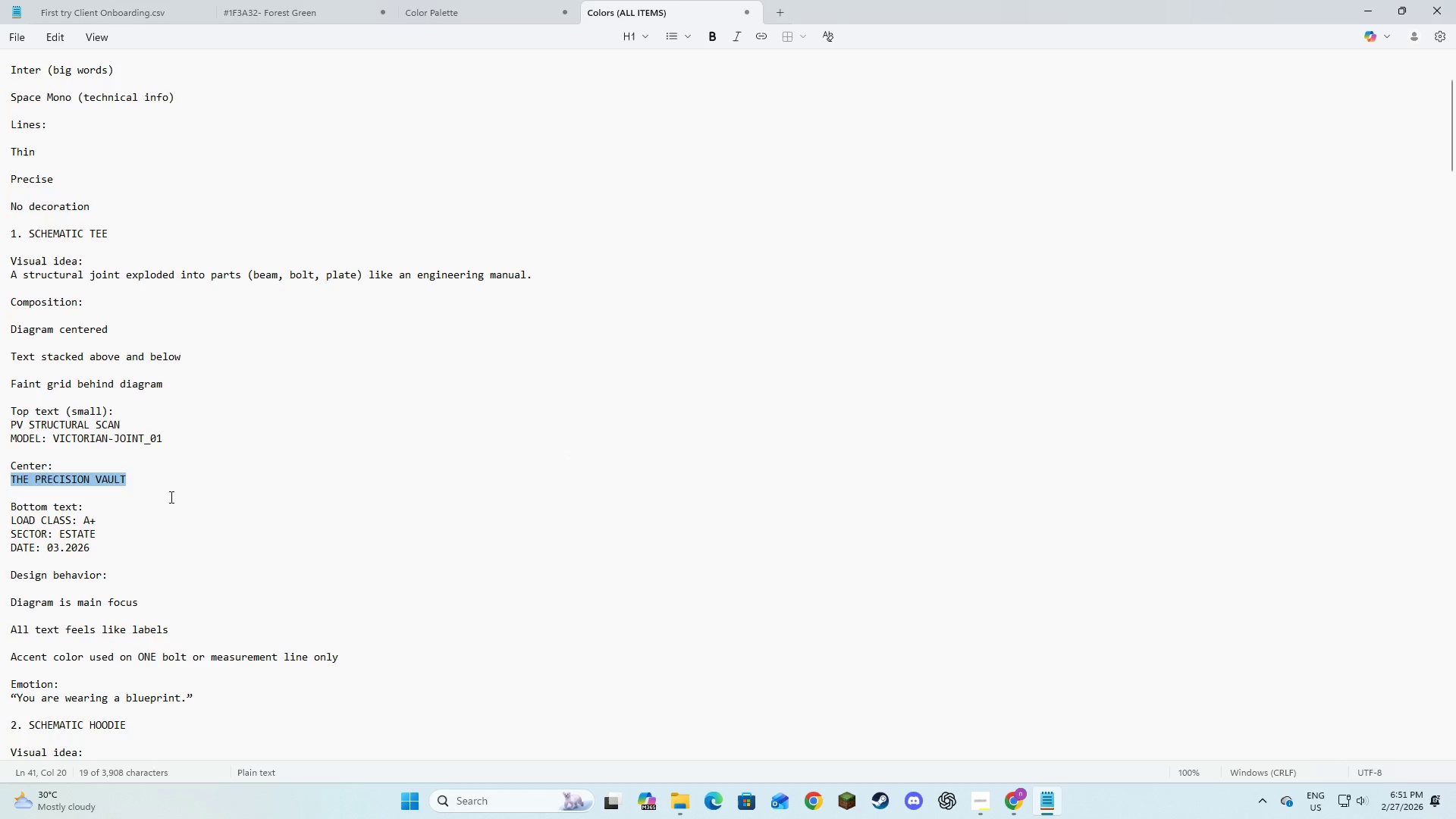 
left_click([170, 497])
 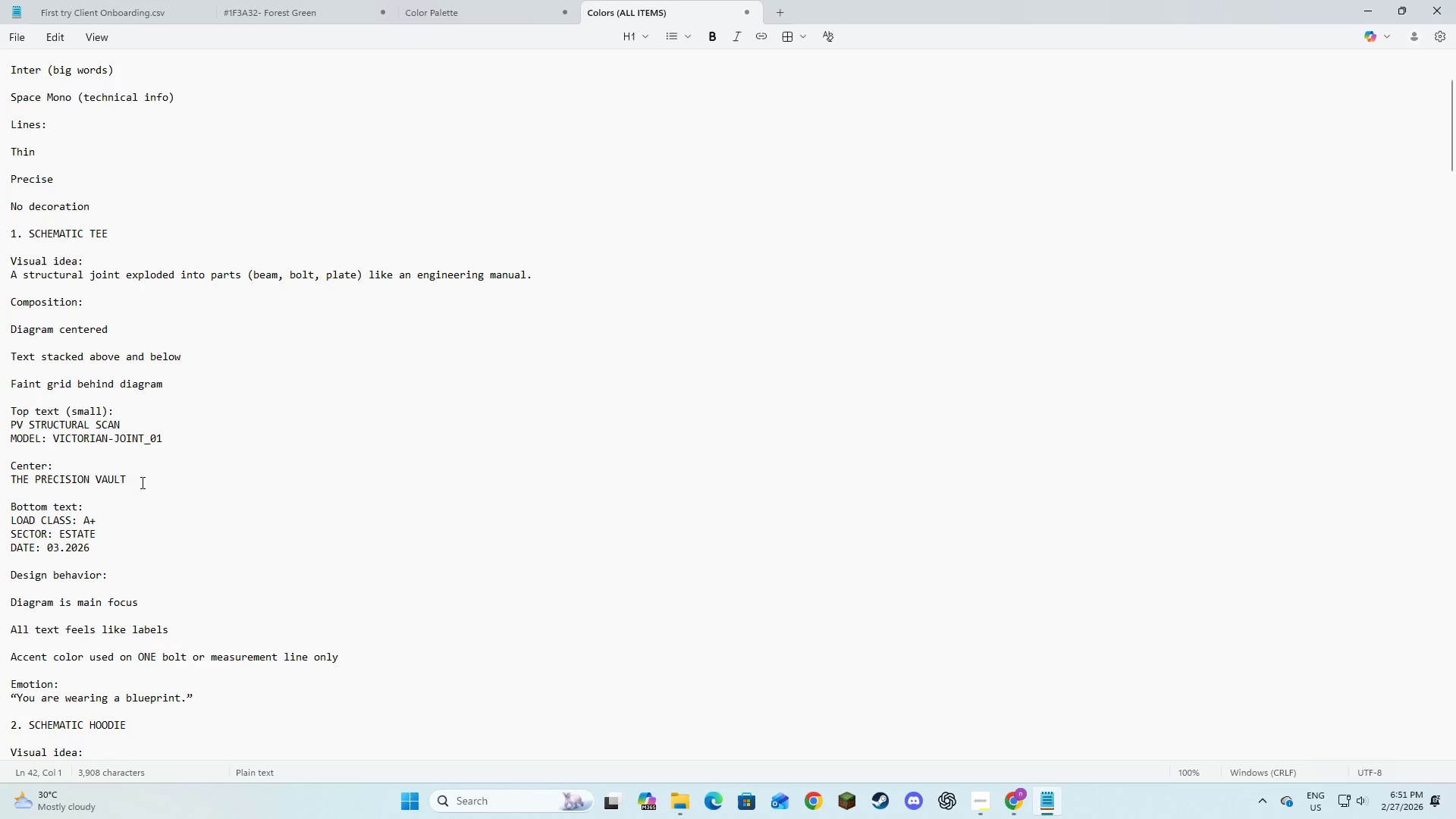 
left_click_drag(start_coordinate=[140, 482], to_coordinate=[12, 479])
 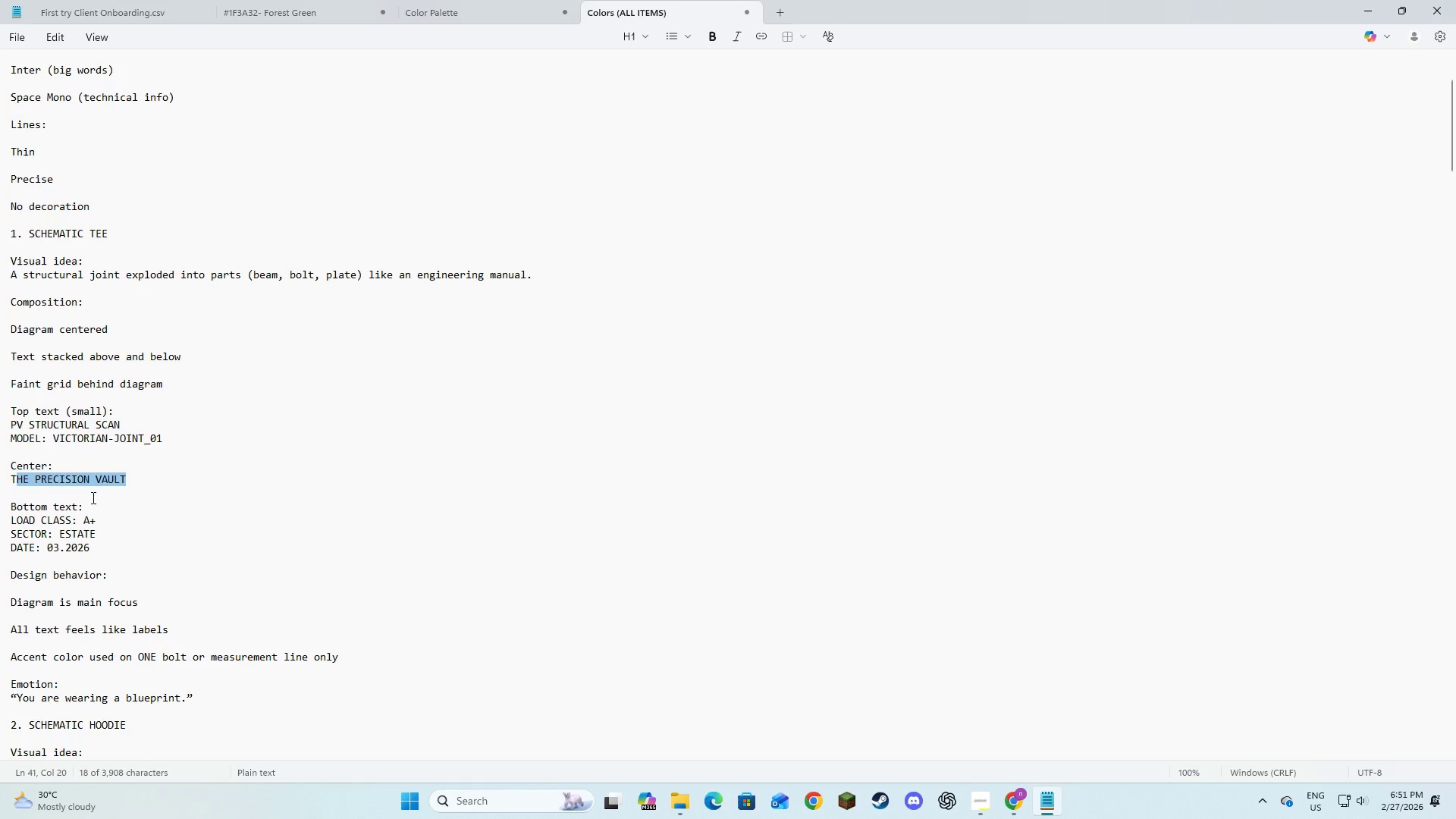 
hold_key(key=ControlLeft, duration=0.67)
 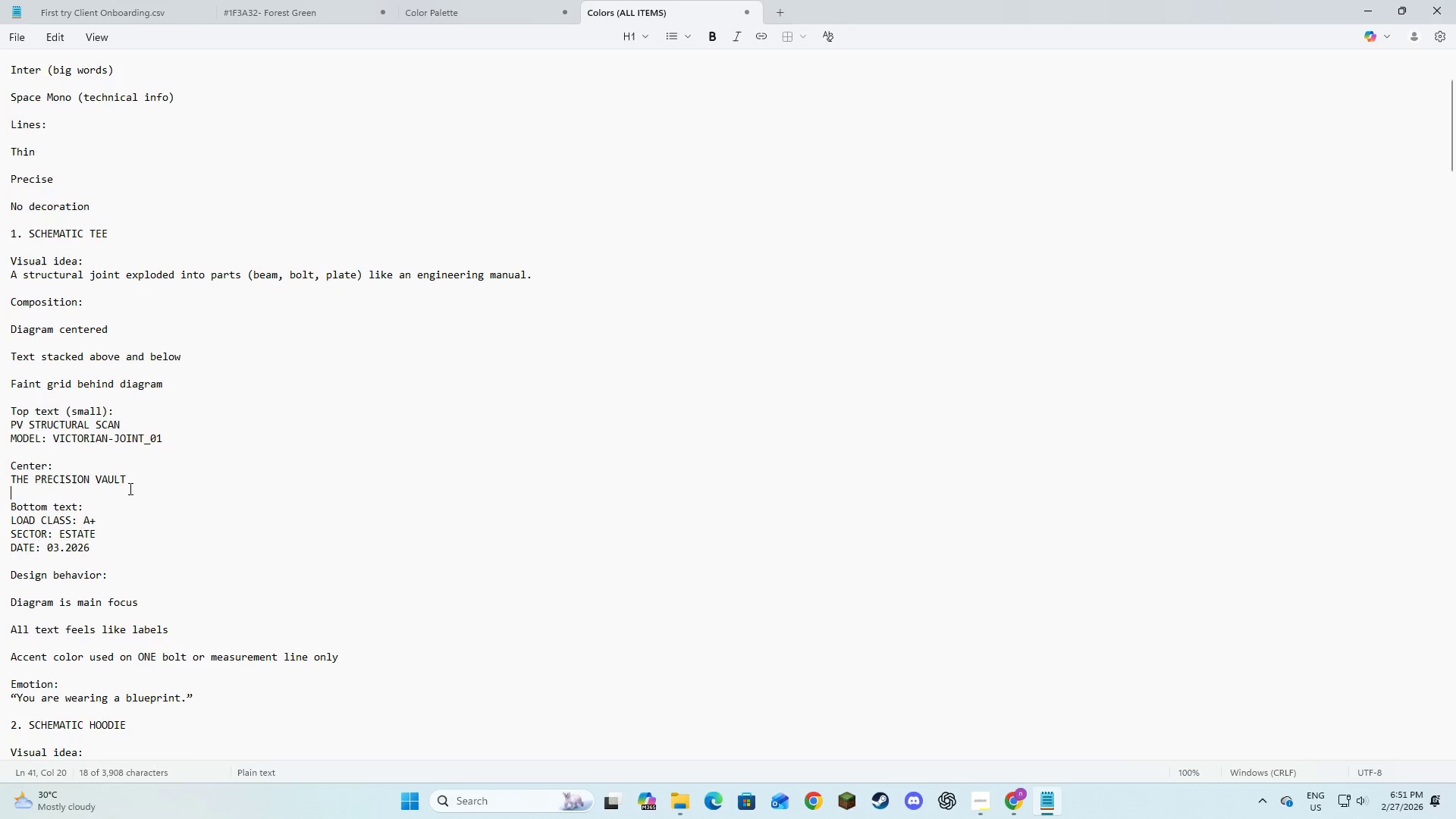 
left_click([129, 488])
 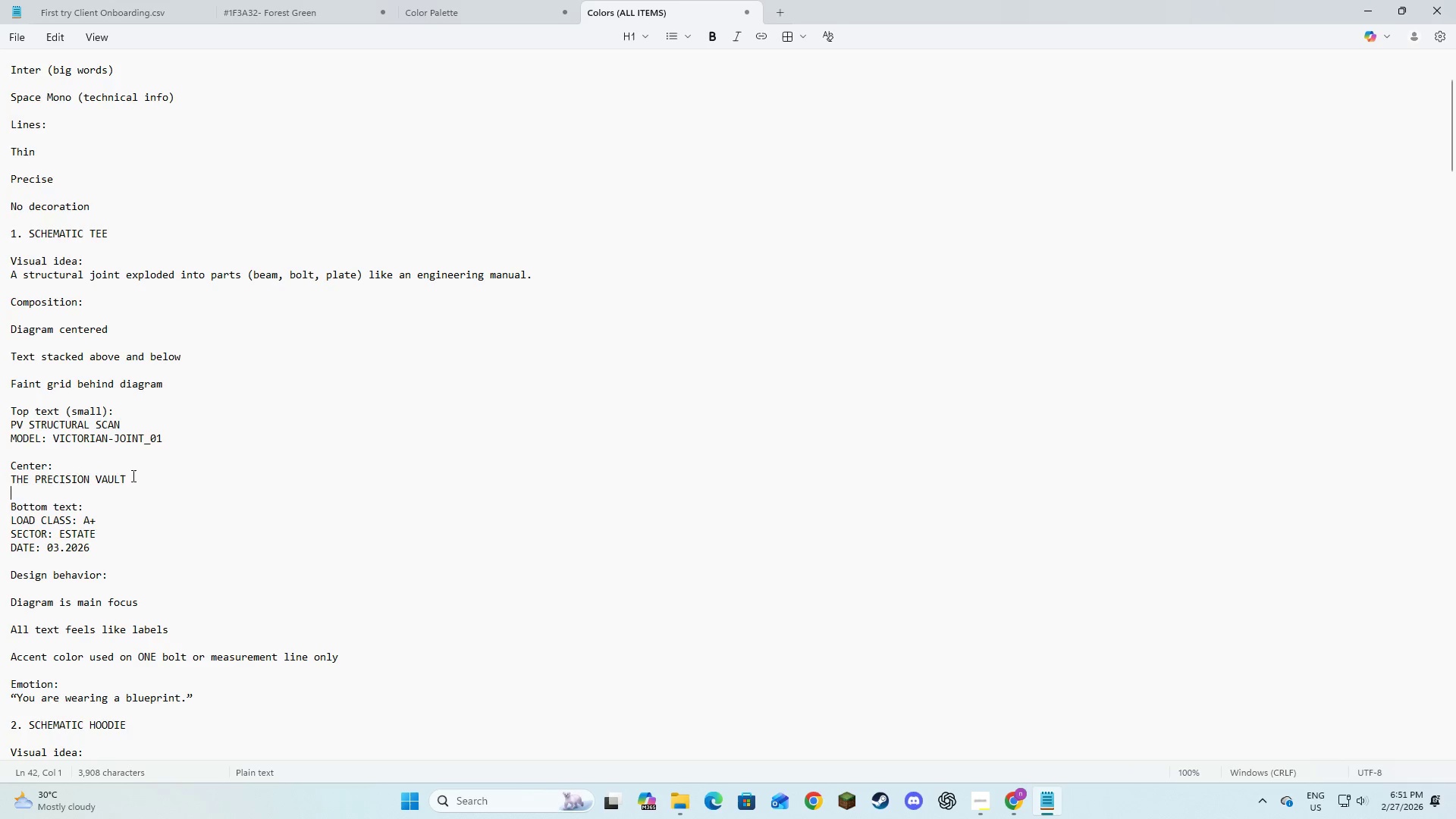 
left_click_drag(start_coordinate=[132, 475], to_coordinate=[0, 475])
 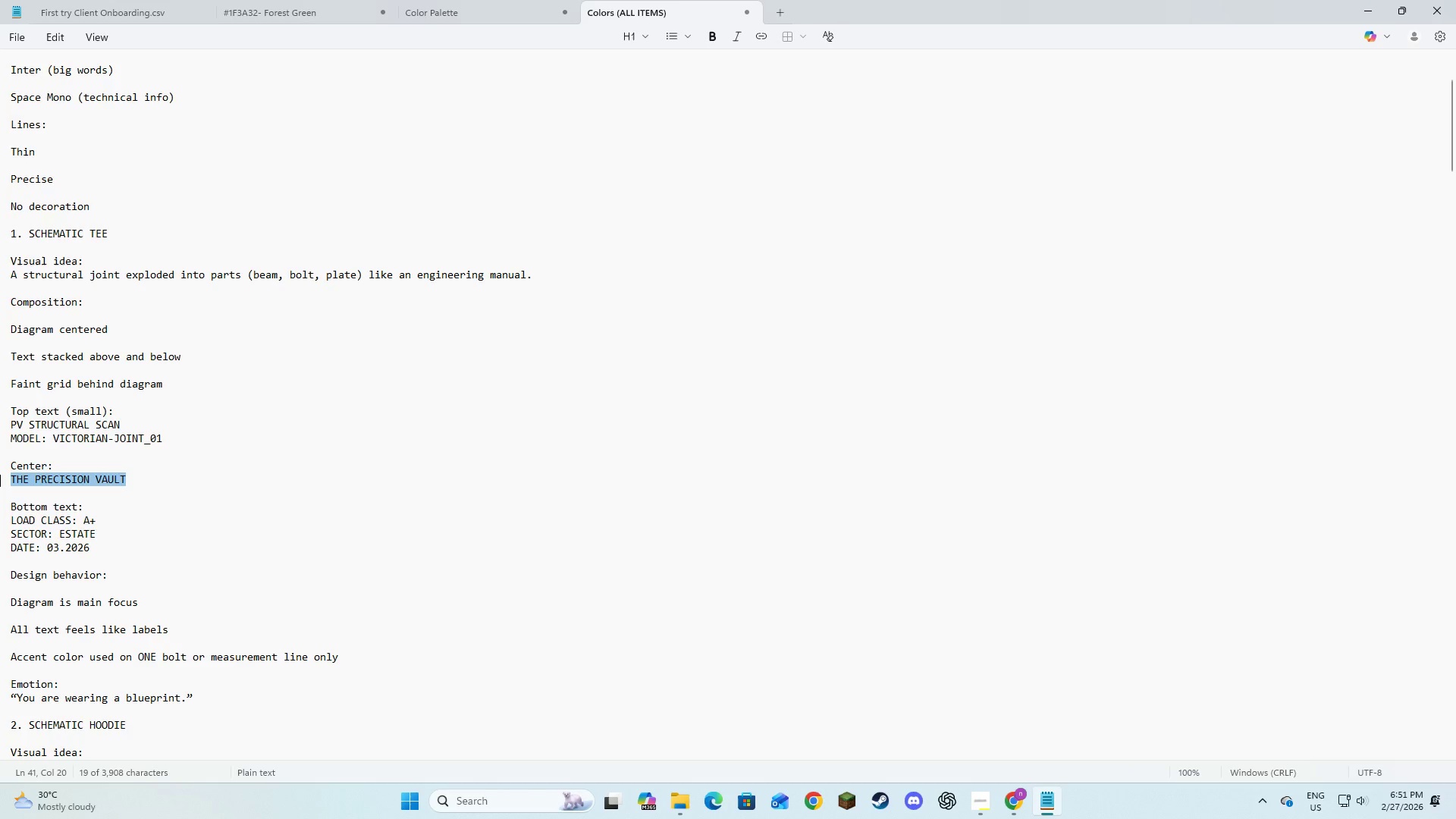 
key(Control+C)
 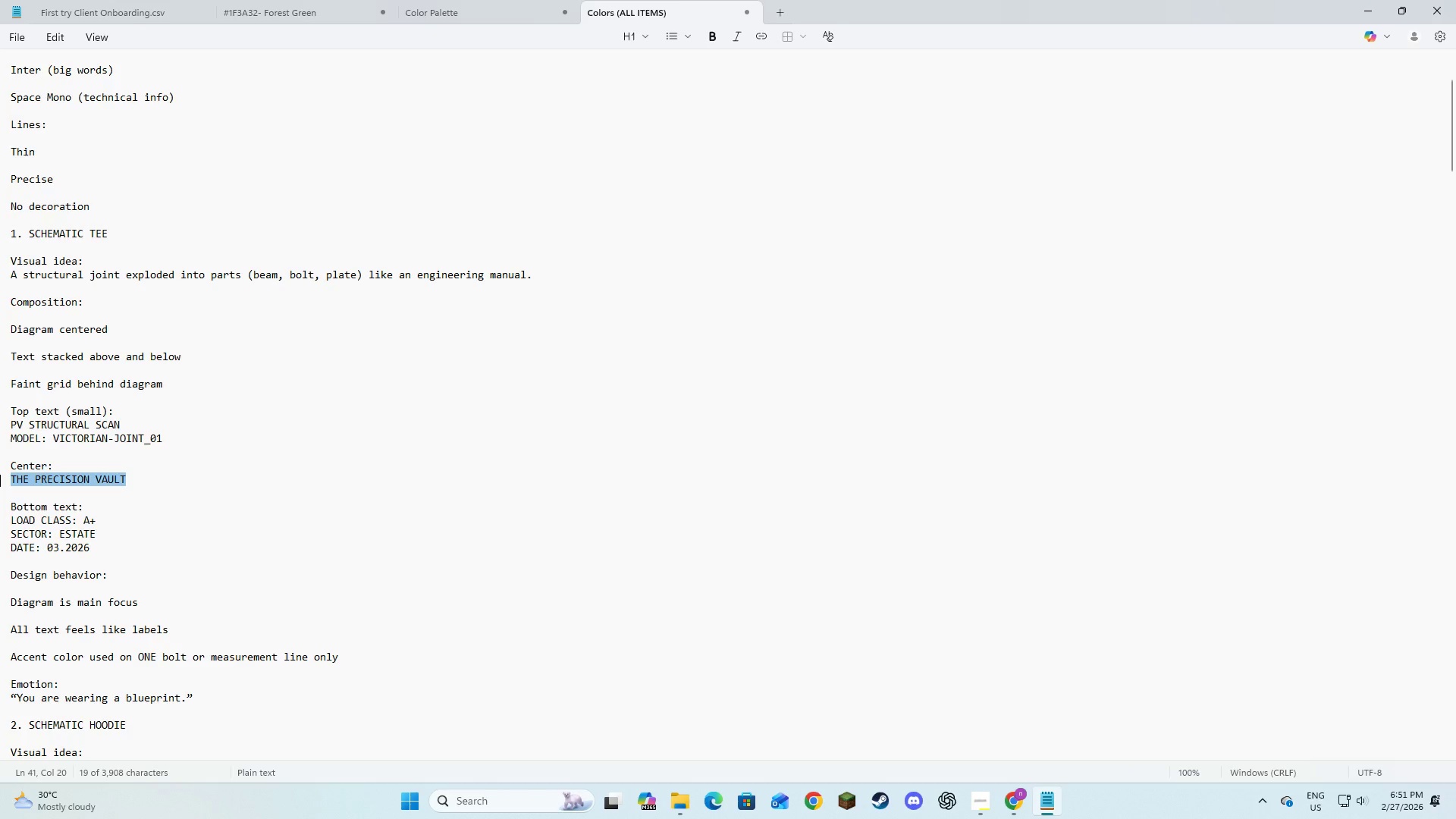 
key(Control+C)
 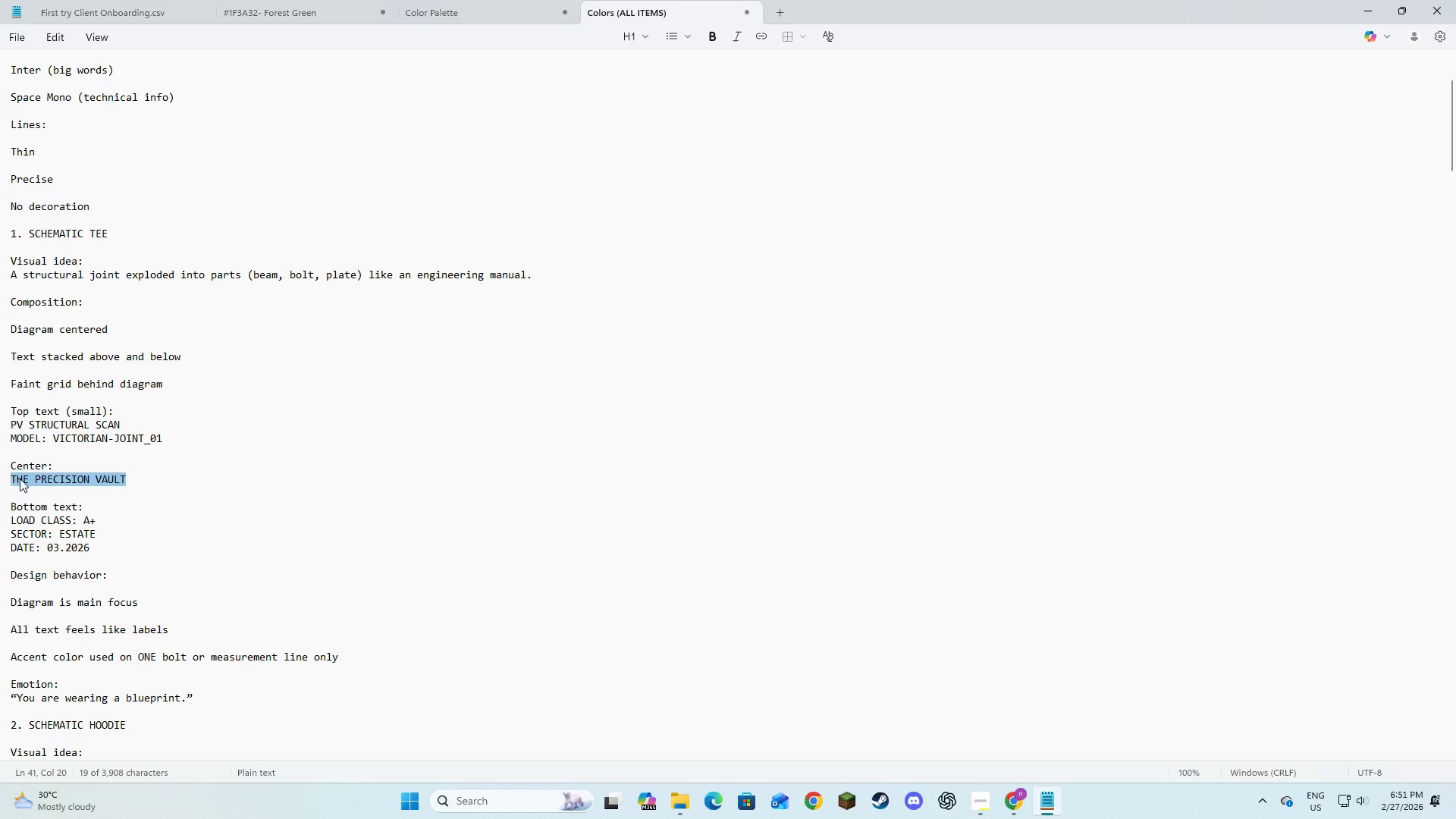 
key(Alt+AltLeft)
 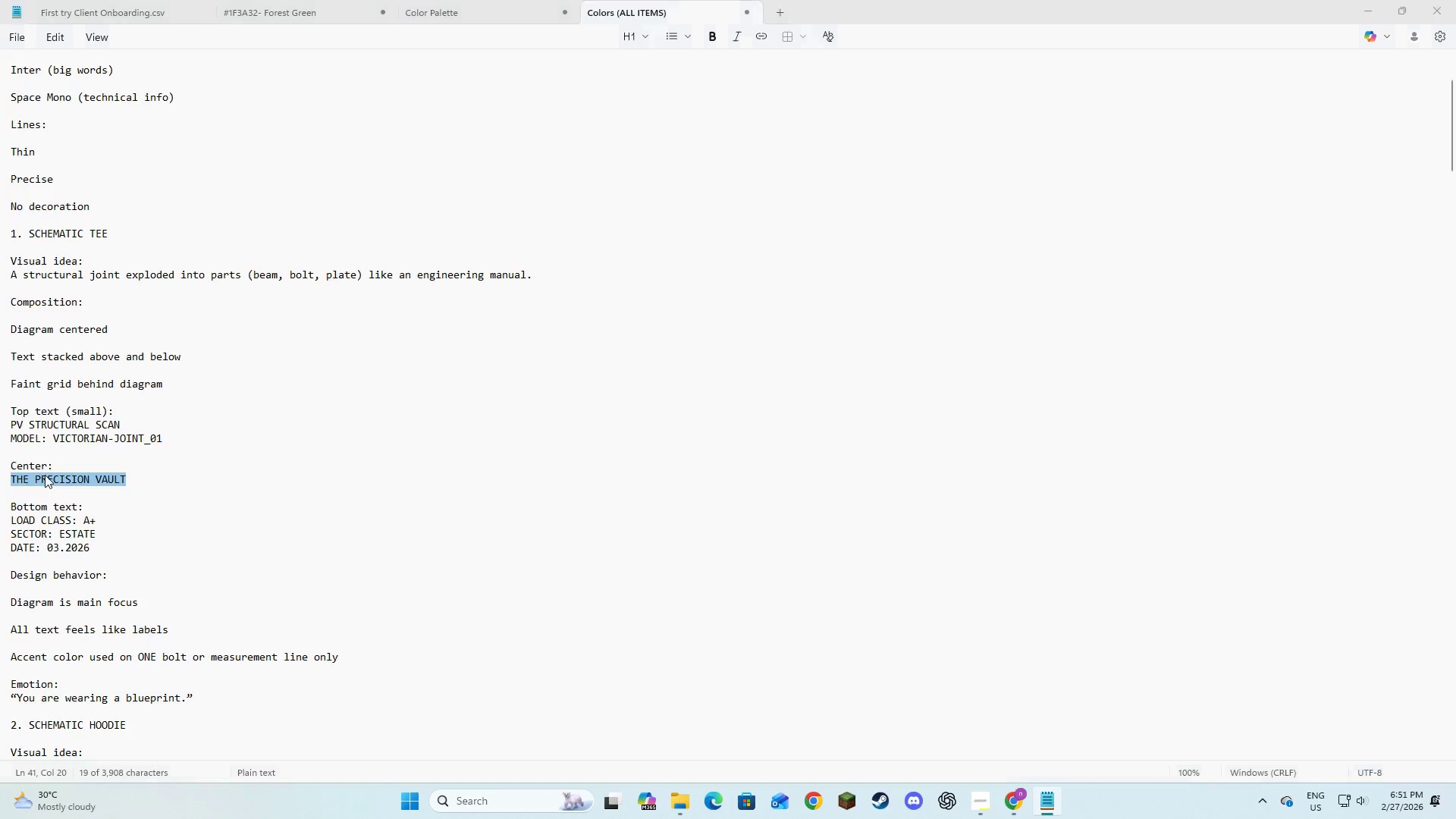 
key(Alt+Tab)
 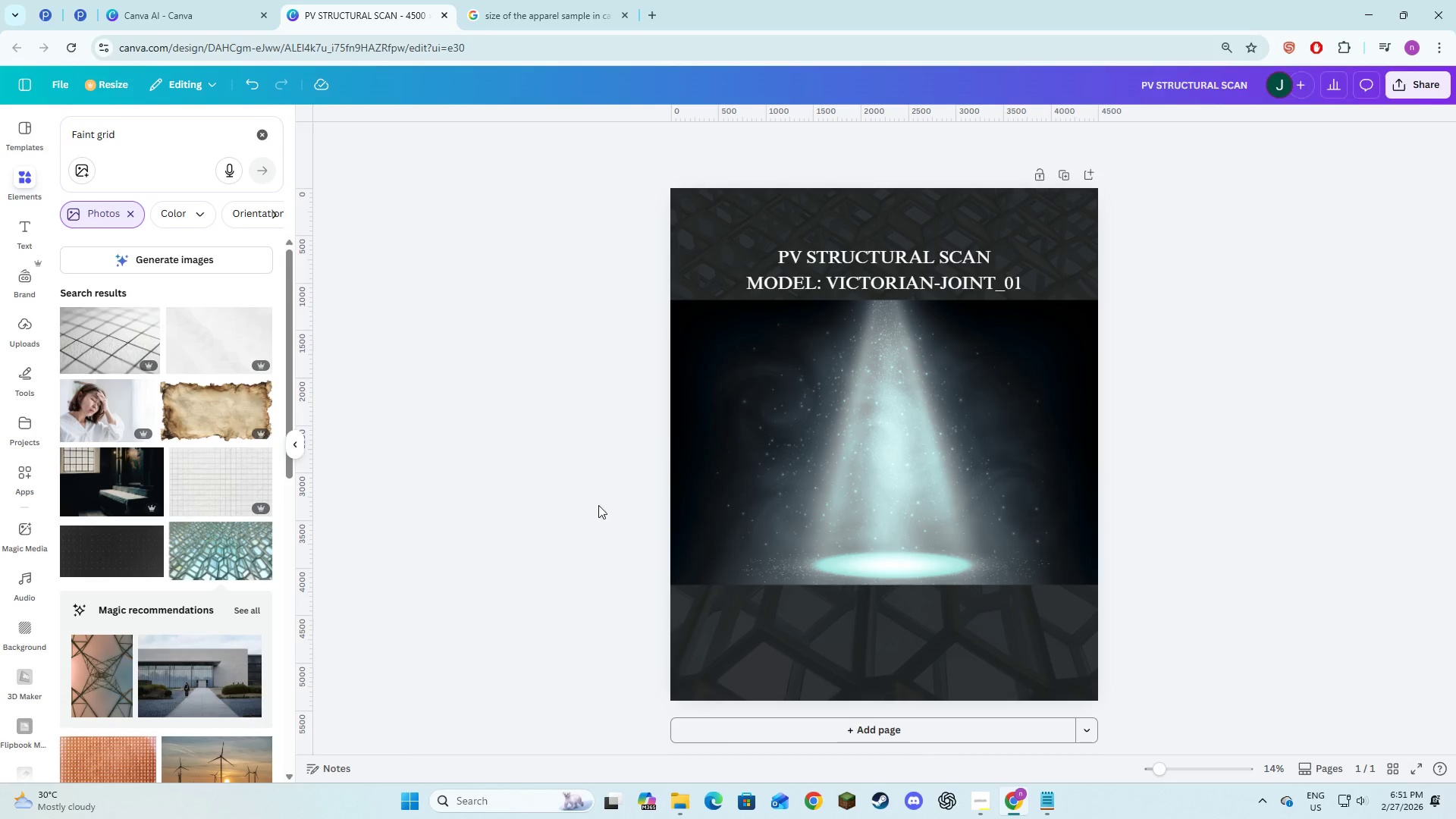 
left_click([573, 514])
 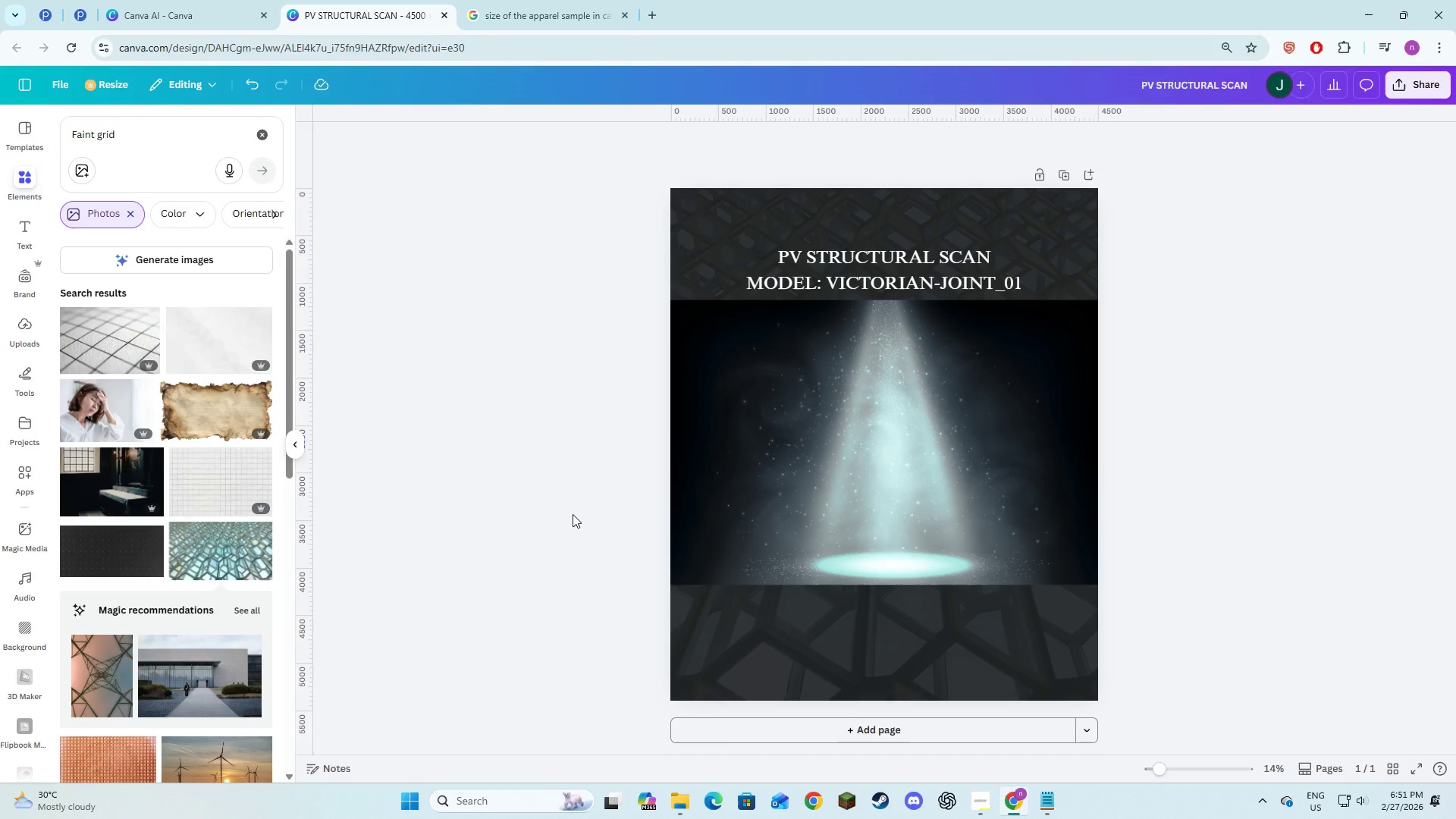 
key(Control+V)
 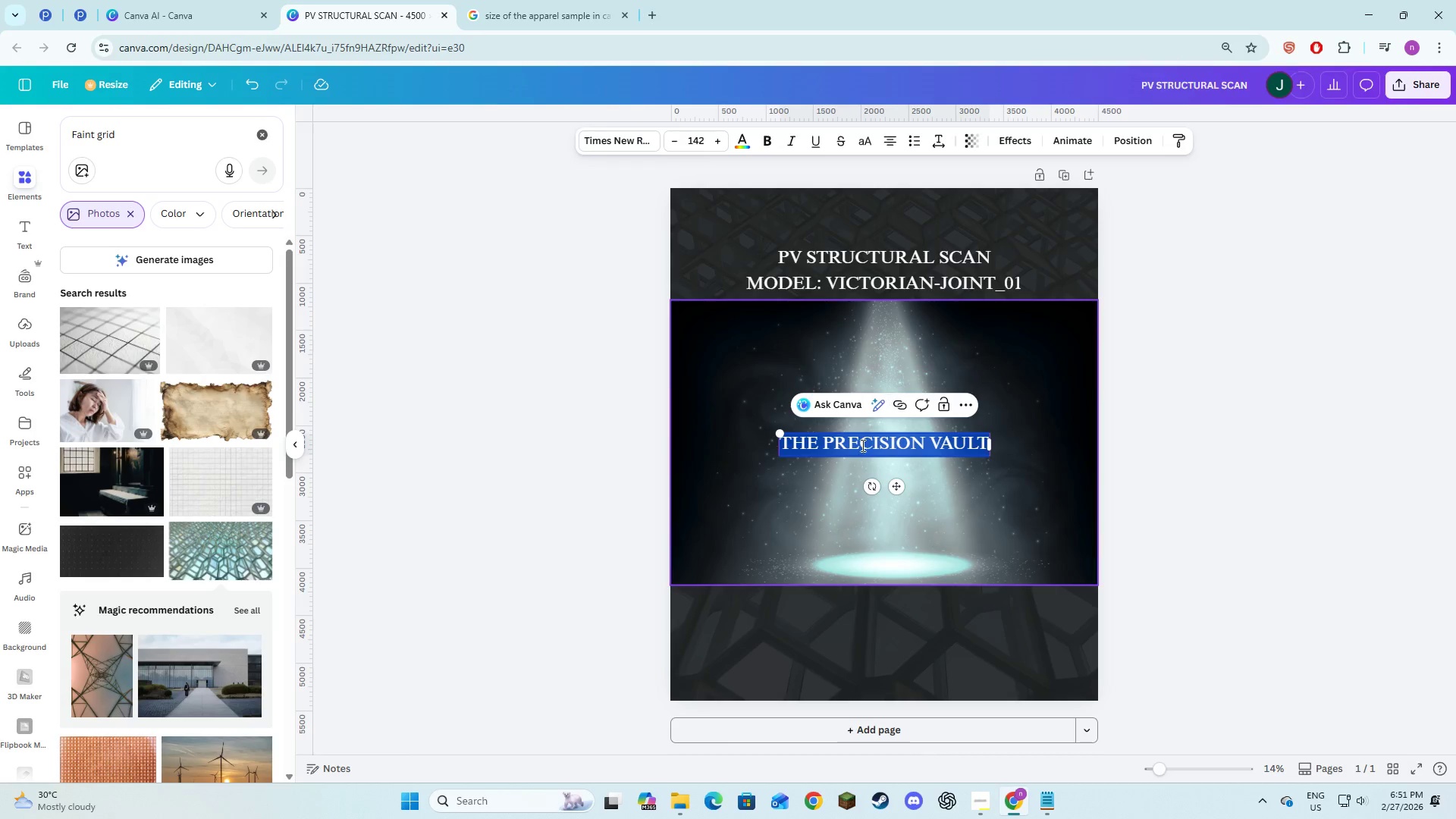 
left_click([543, 557])
 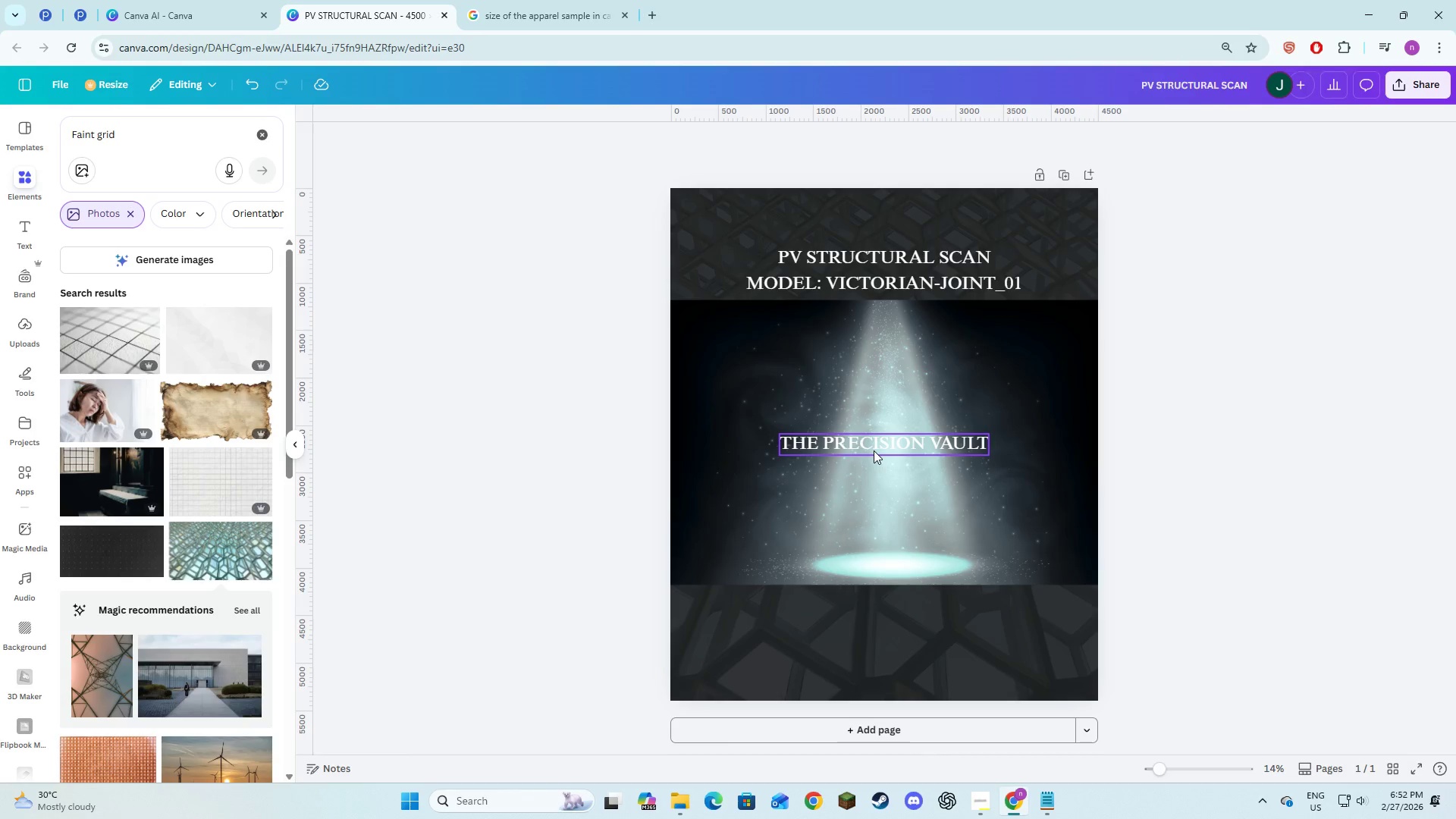 
left_click([874, 447])
 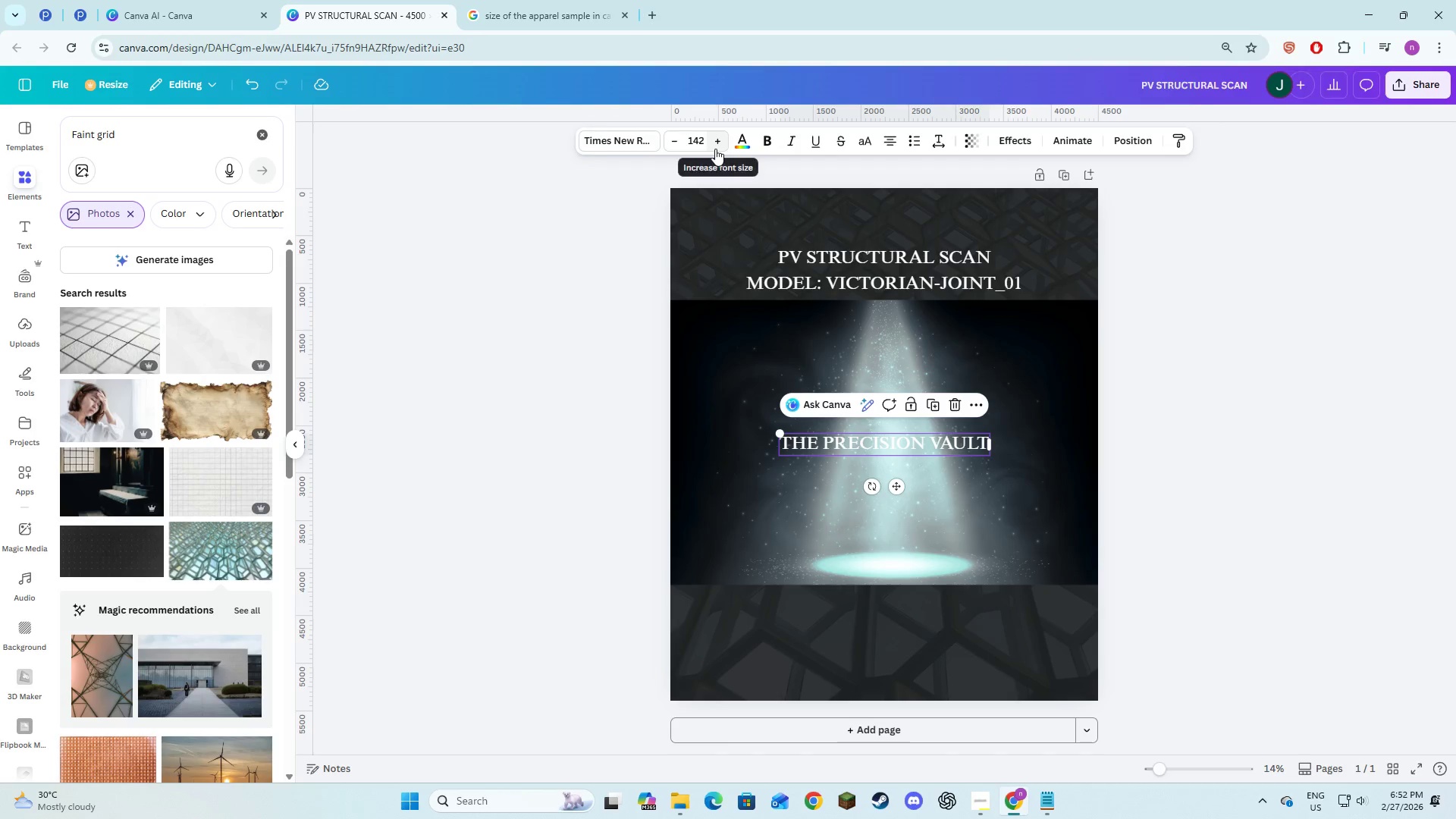 
double_click([715, 149])
 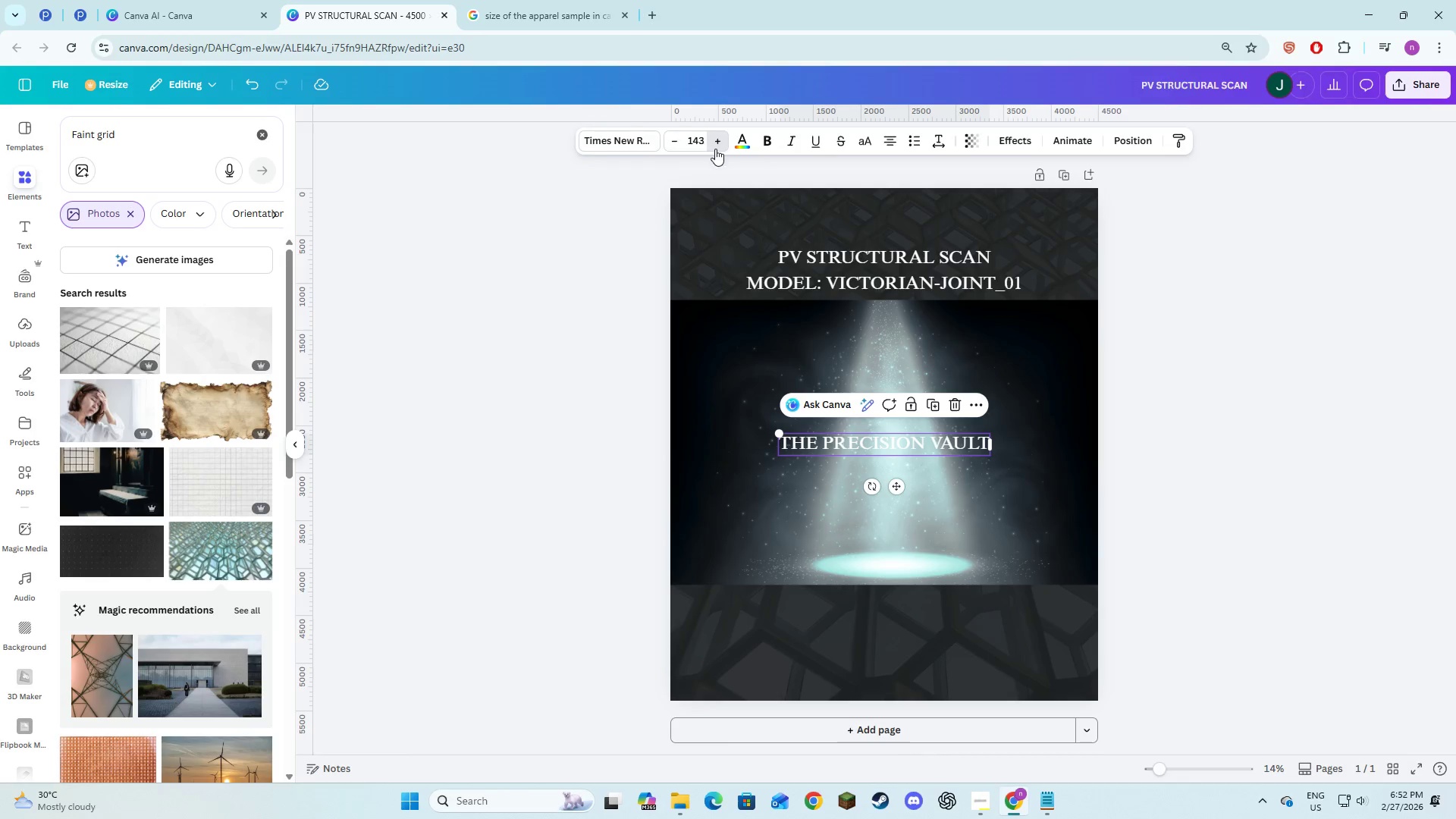 
triple_click([715, 149])
 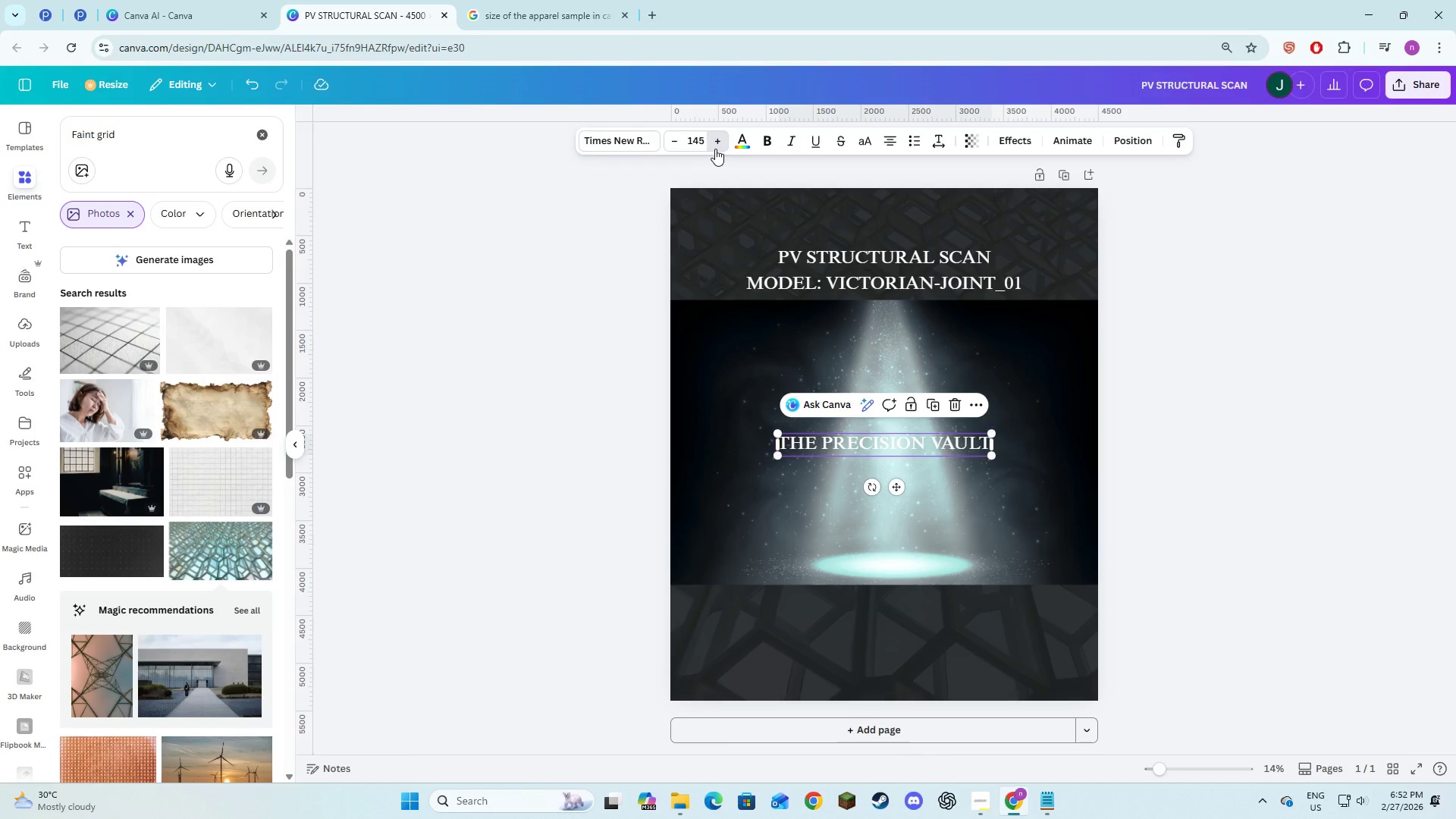 
triple_click([715, 149])
 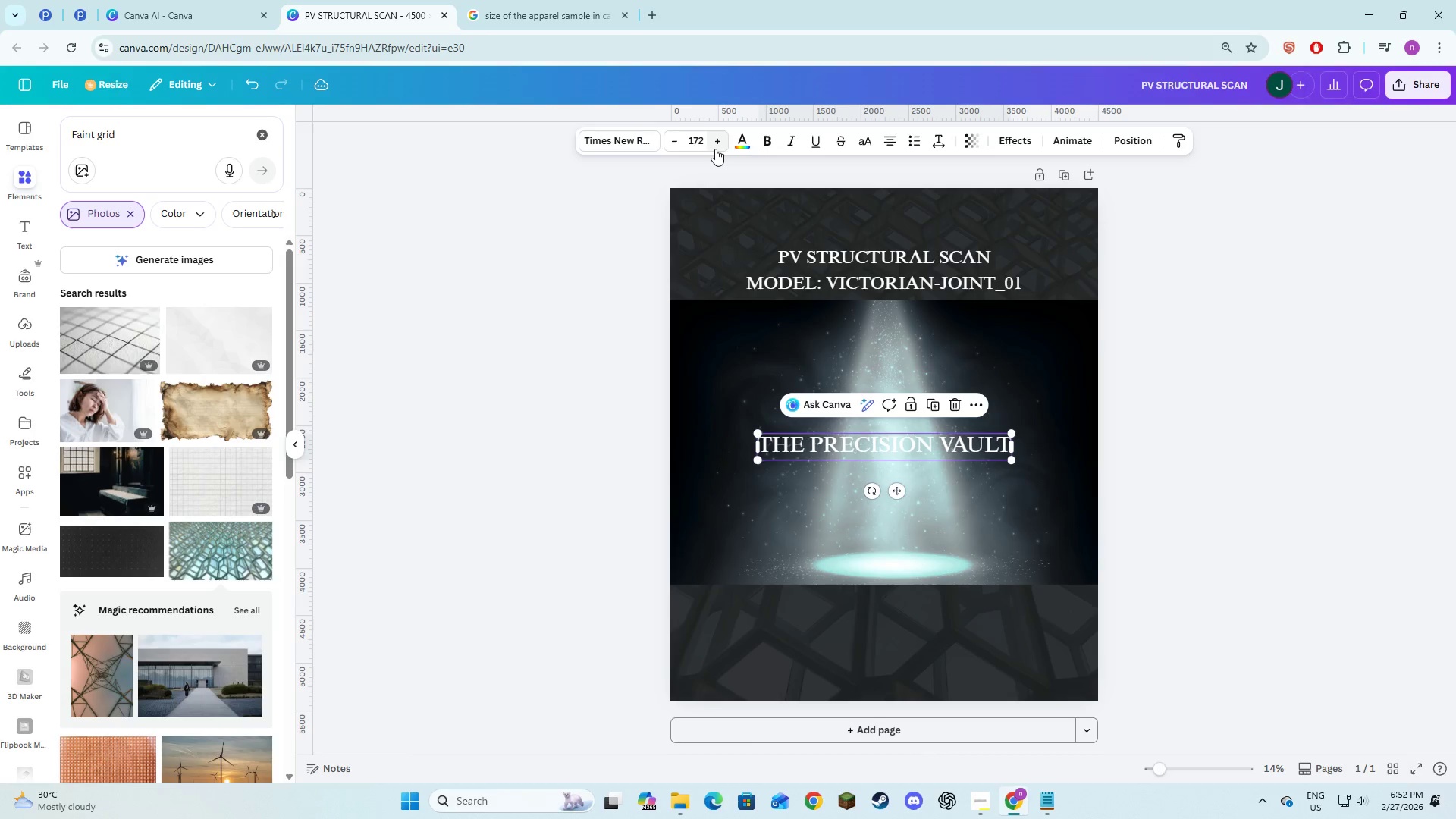 
triple_click([715, 149])
 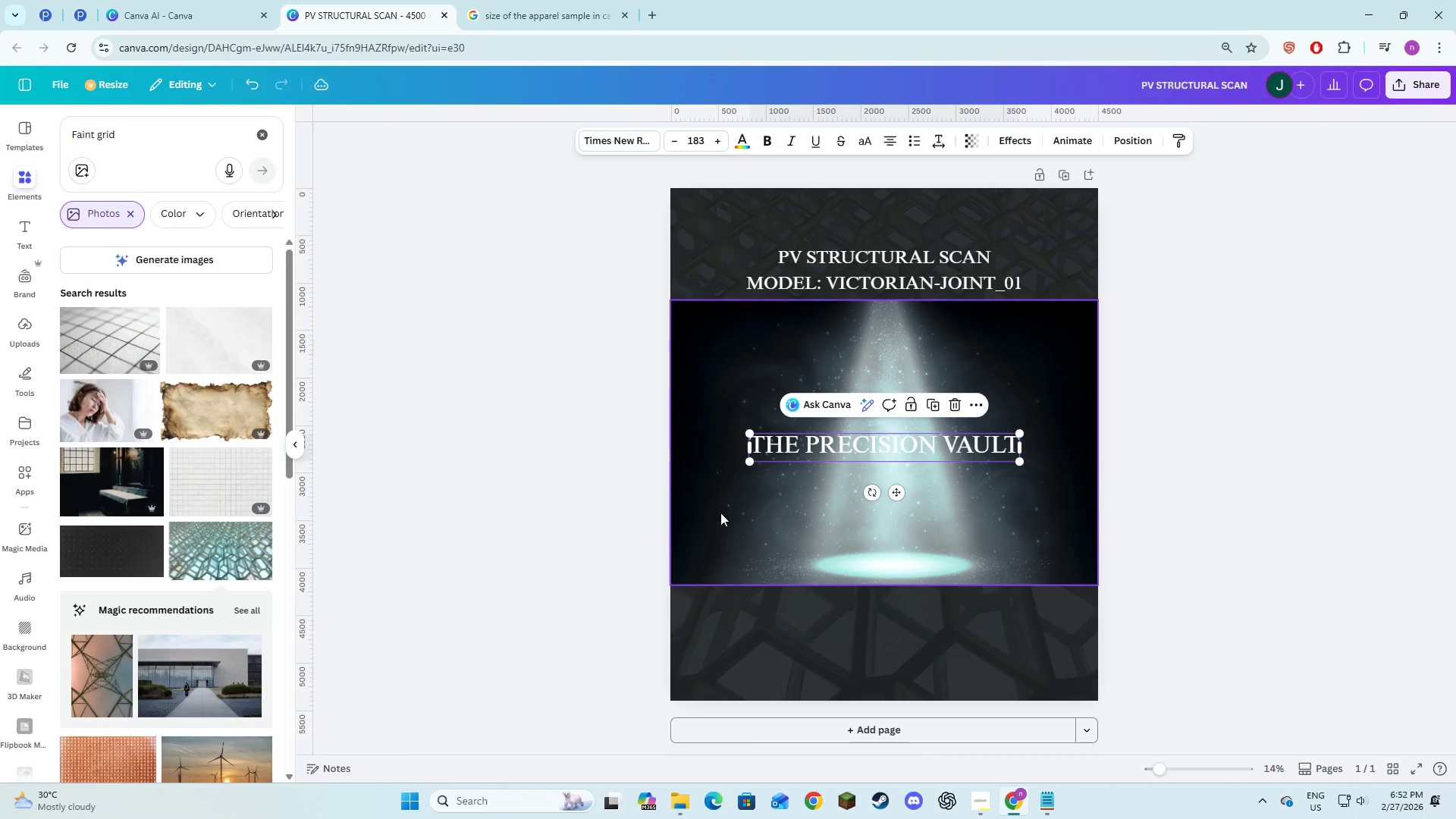 
left_click([721, 538])
 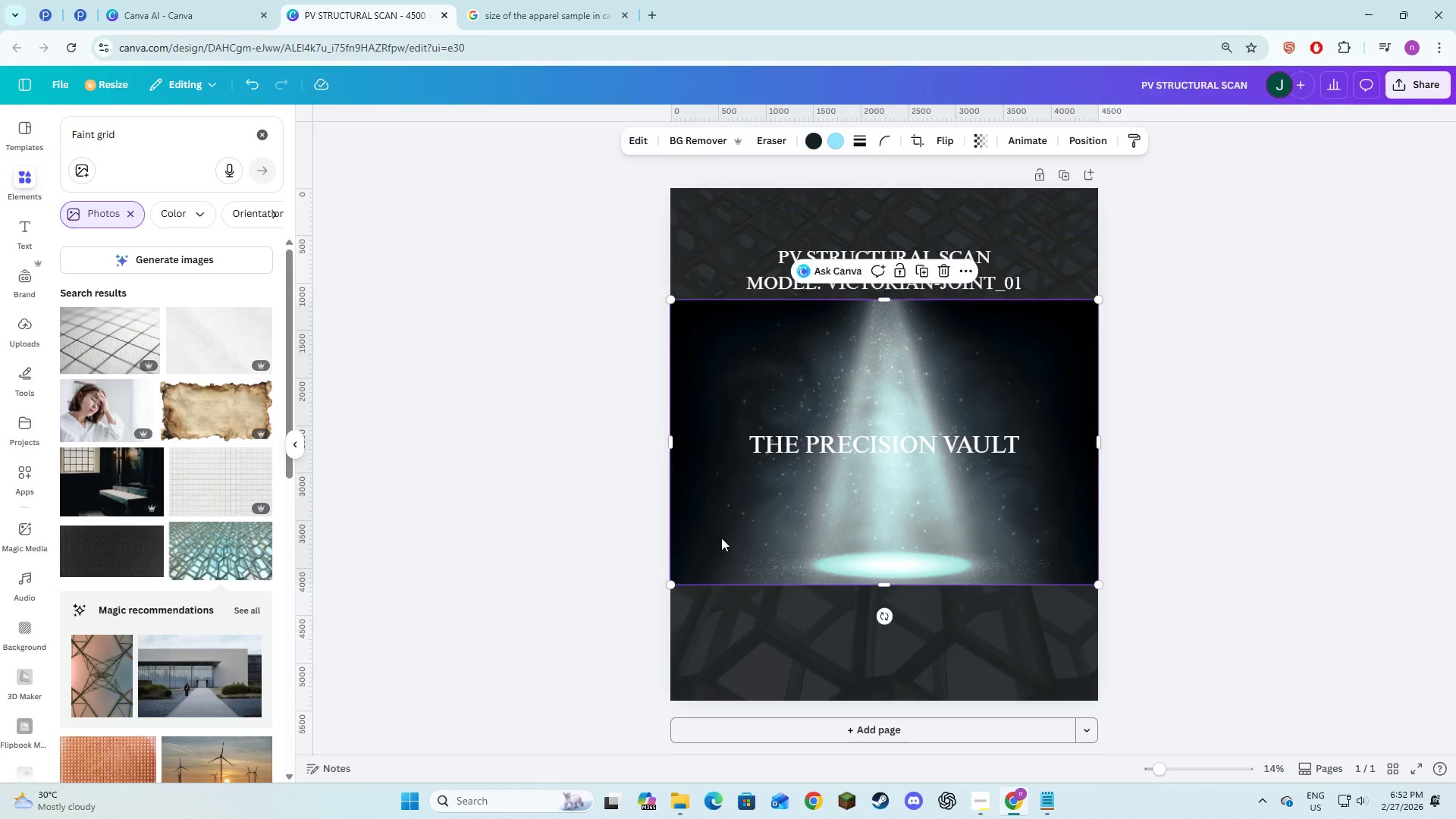 
key(Backspace)
 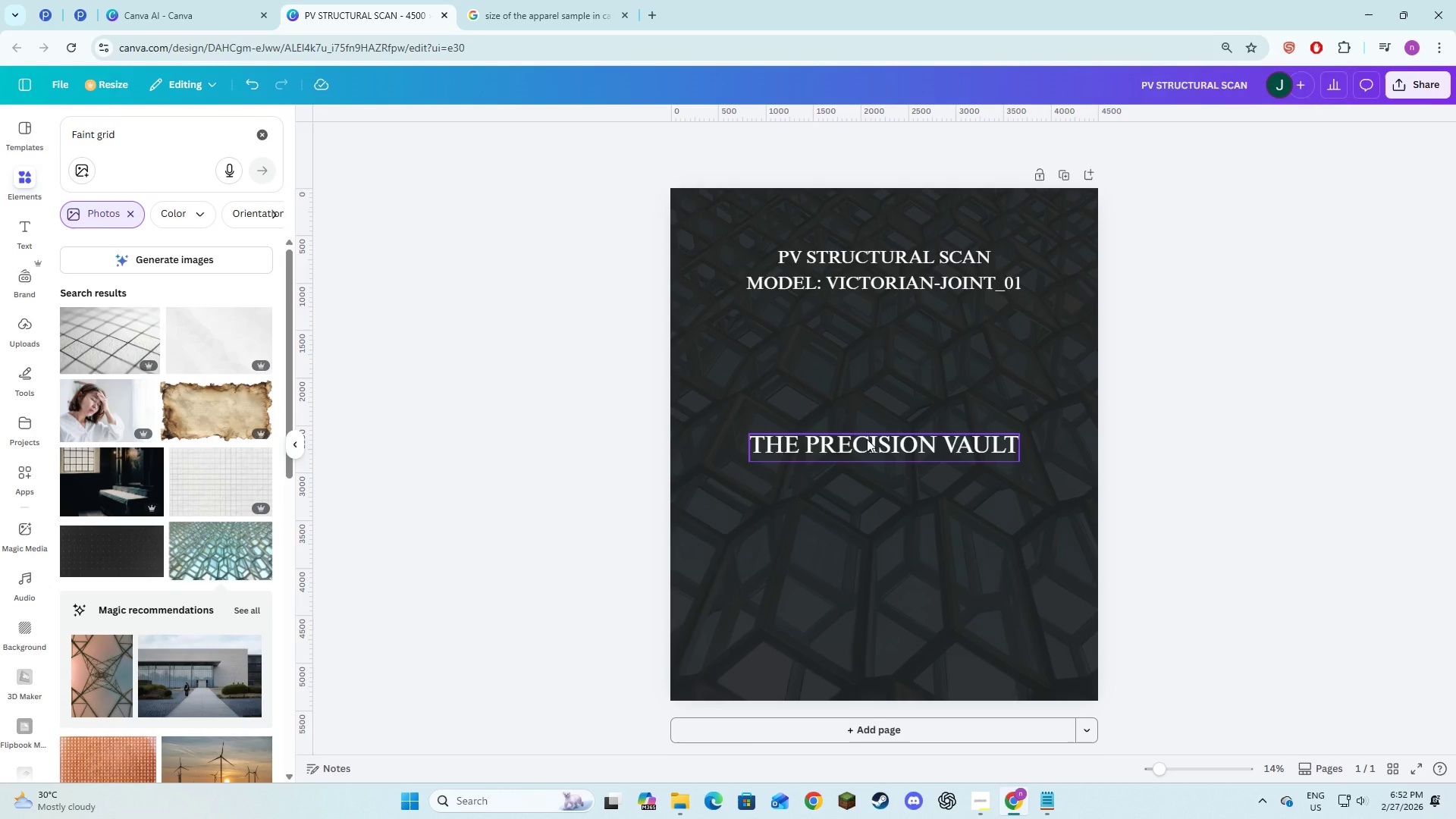 
left_click([867, 439])
 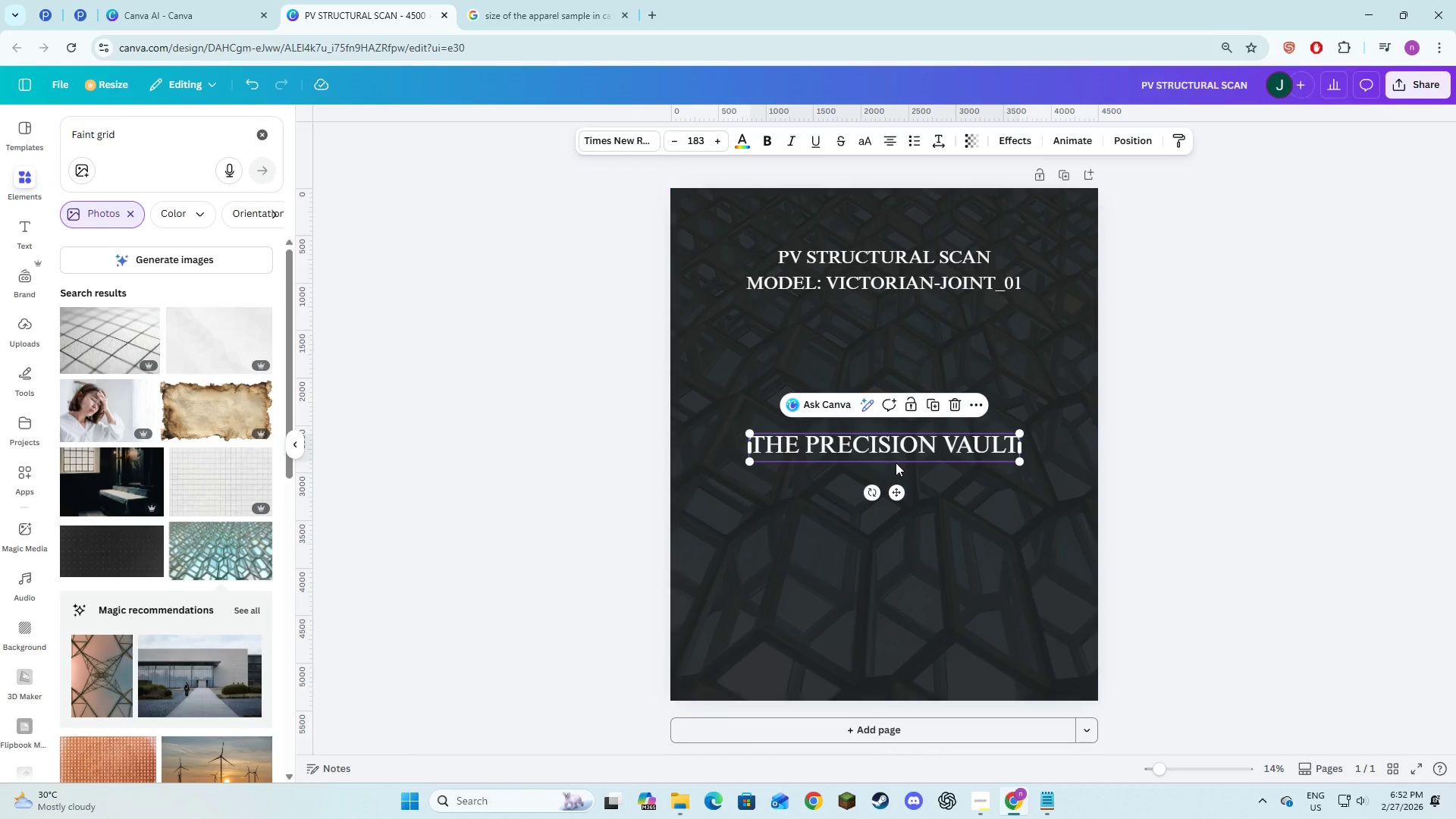 
left_click_drag(start_coordinate=[896, 491], to_coordinate=[894, 484])
 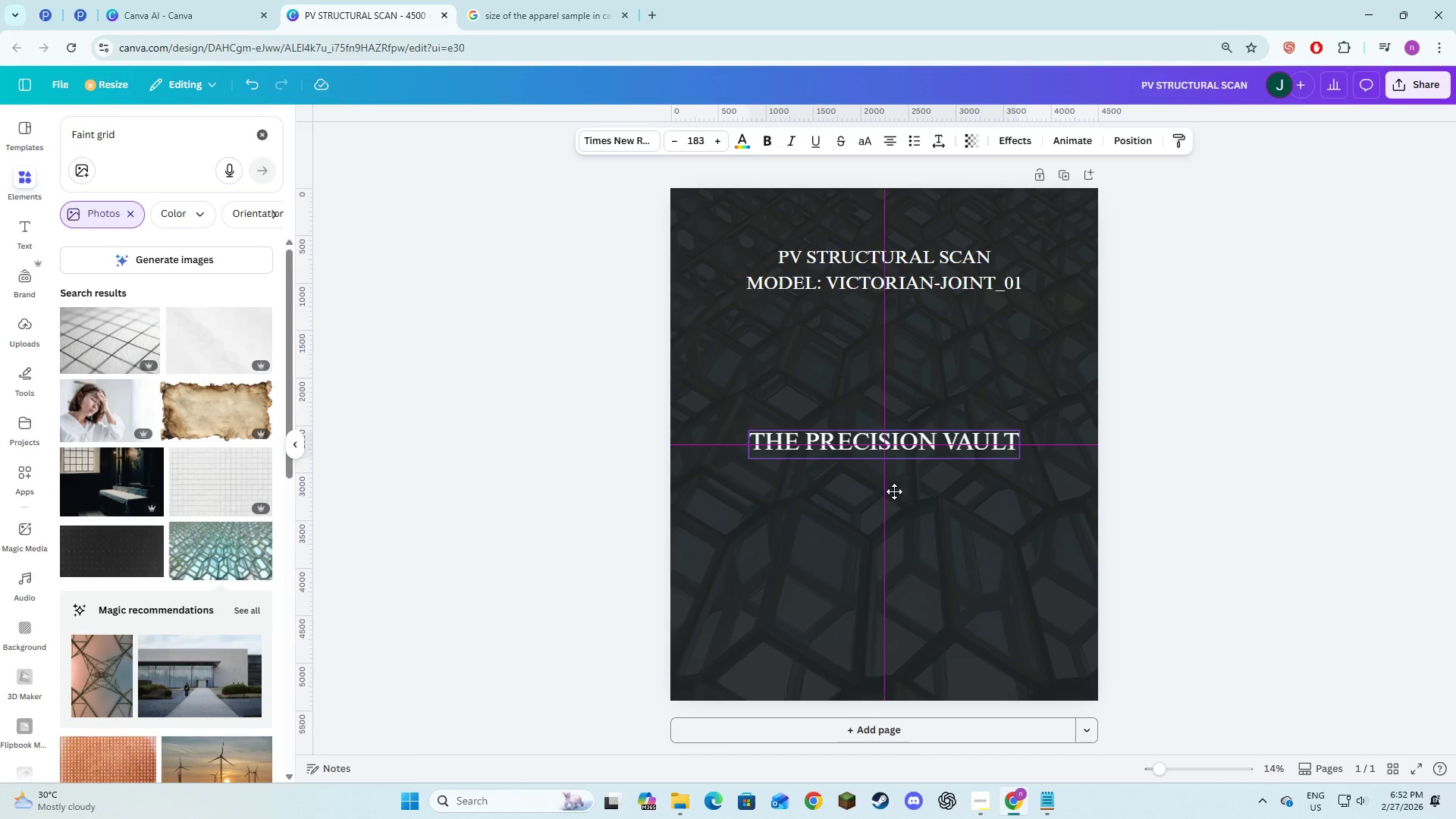 
left_click([822, 518])
 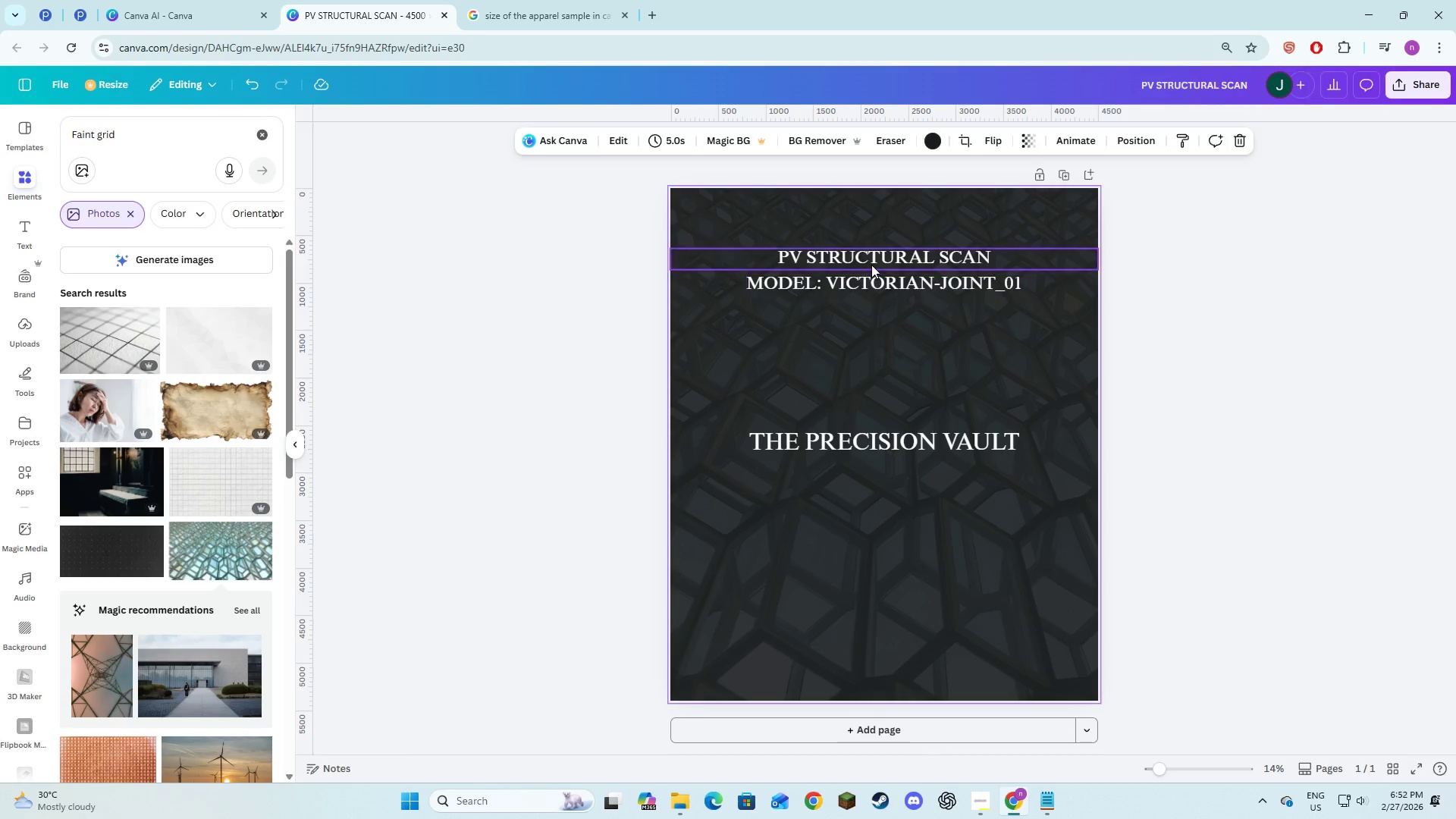 
left_click([871, 264])
 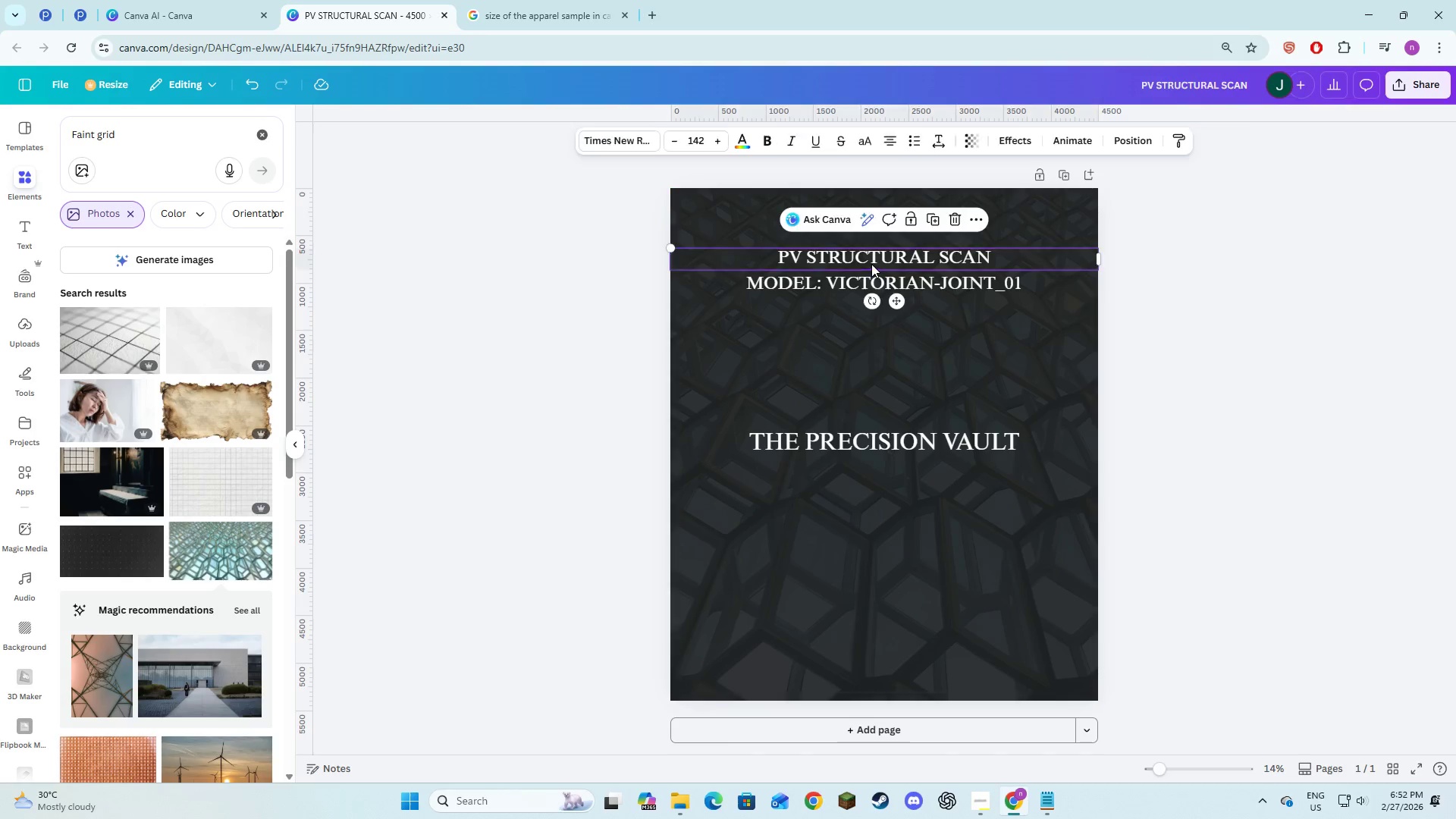 
hold_key(key=ShiftLeft, duration=0.98)
left_click([877, 277])
 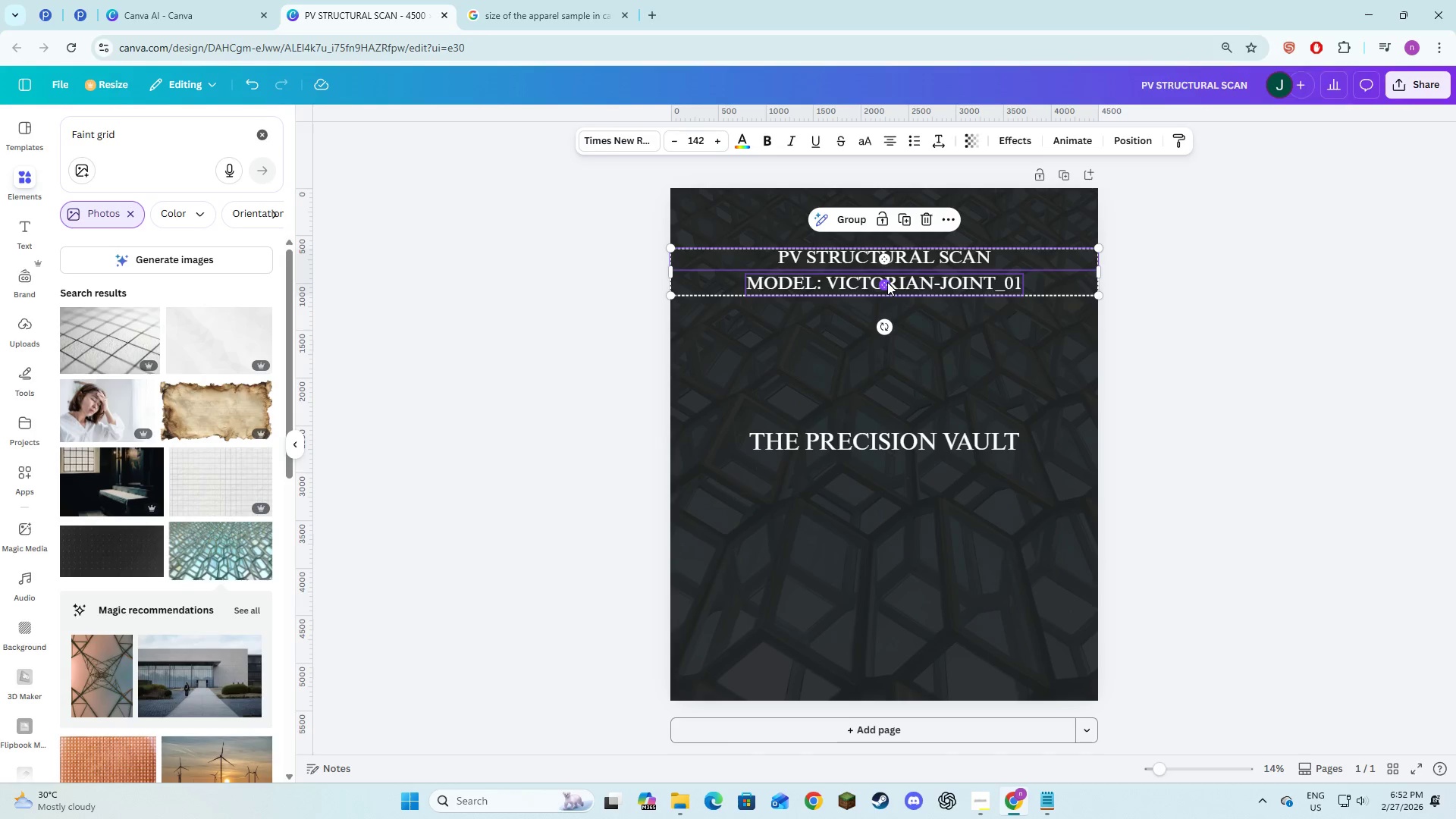 
left_click_drag(start_coordinate=[906, 284], to_coordinate=[906, 345])
 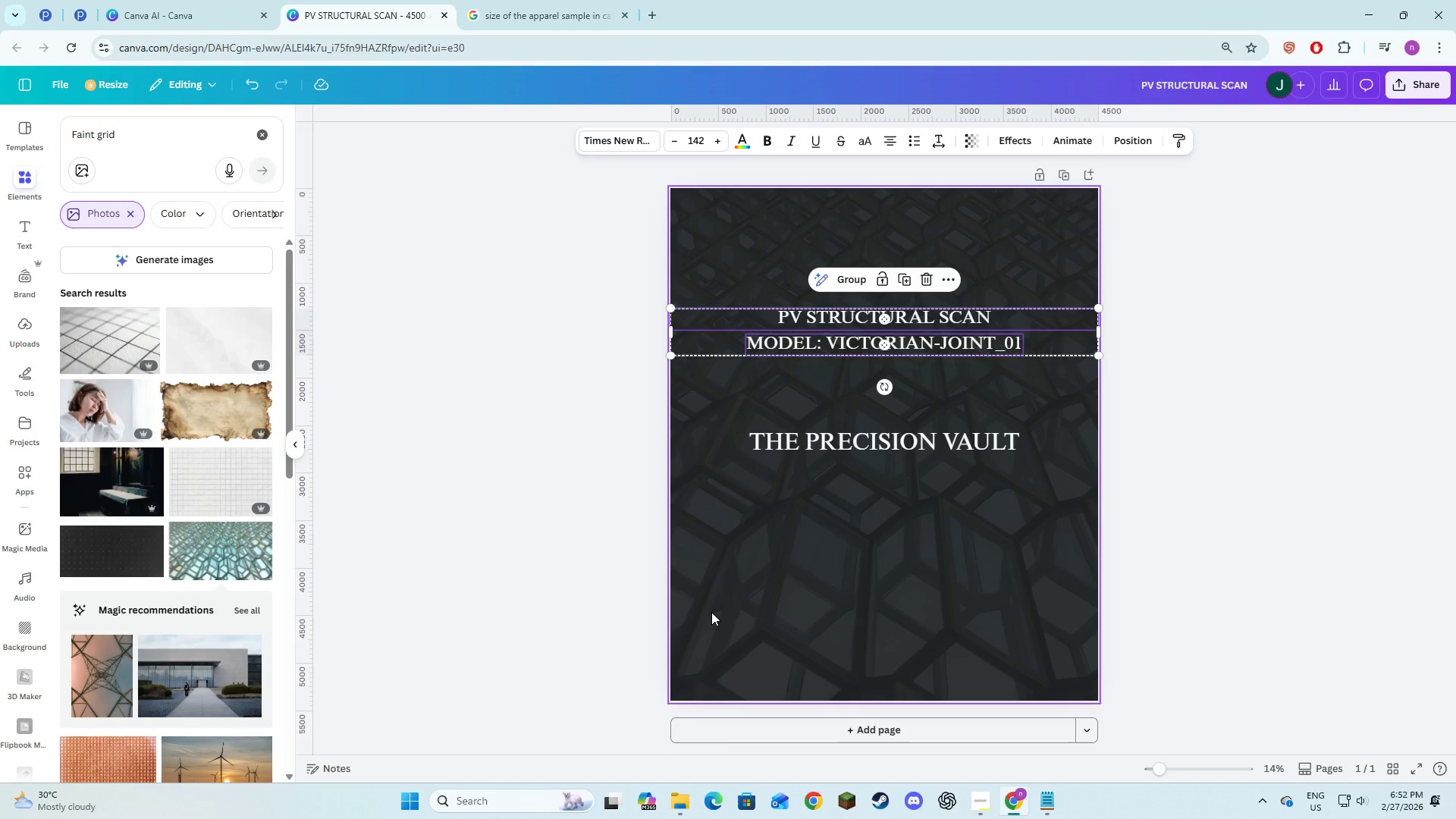 
left_click([711, 612])
 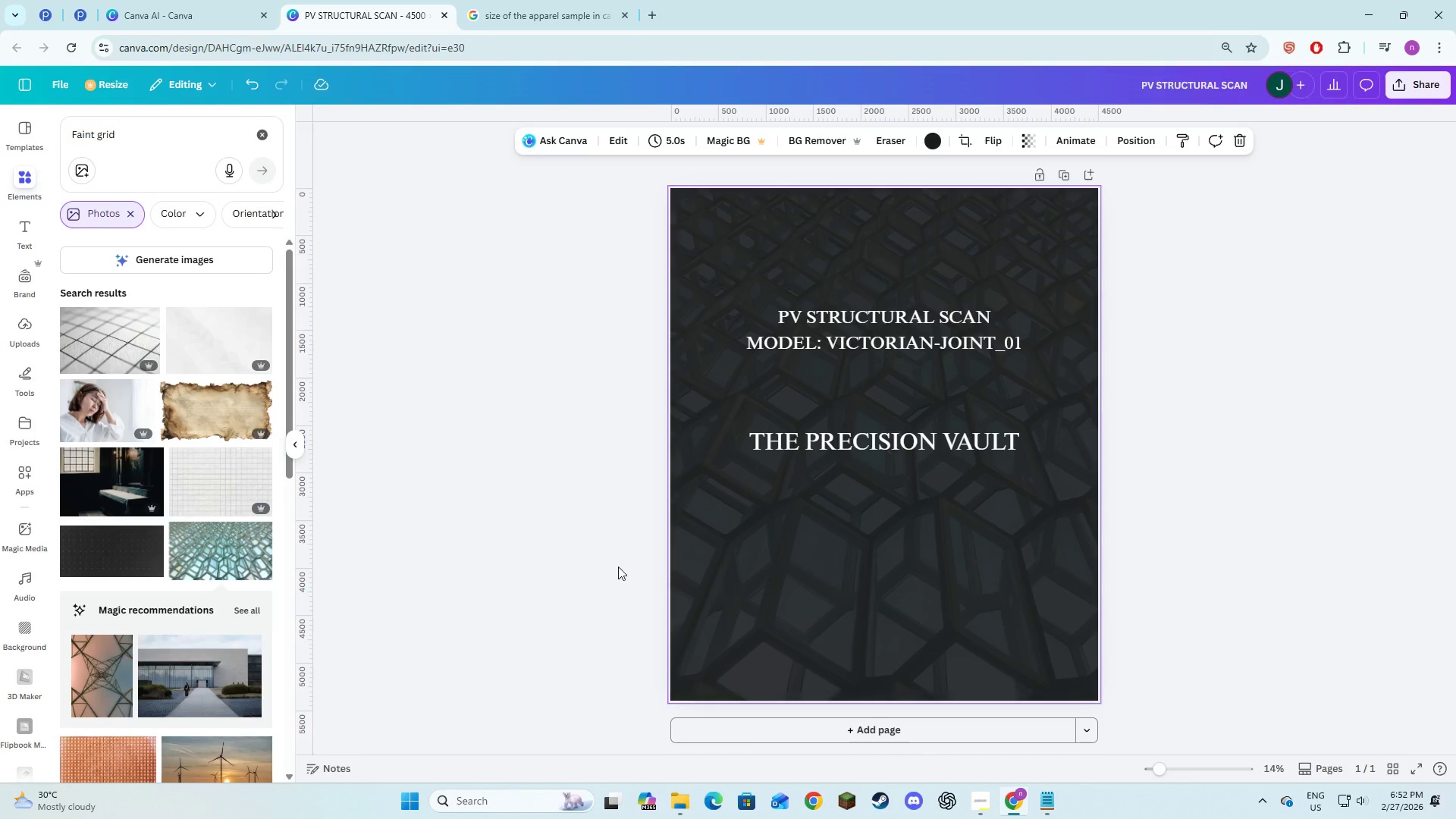 
key(Alt+AltLeft)
 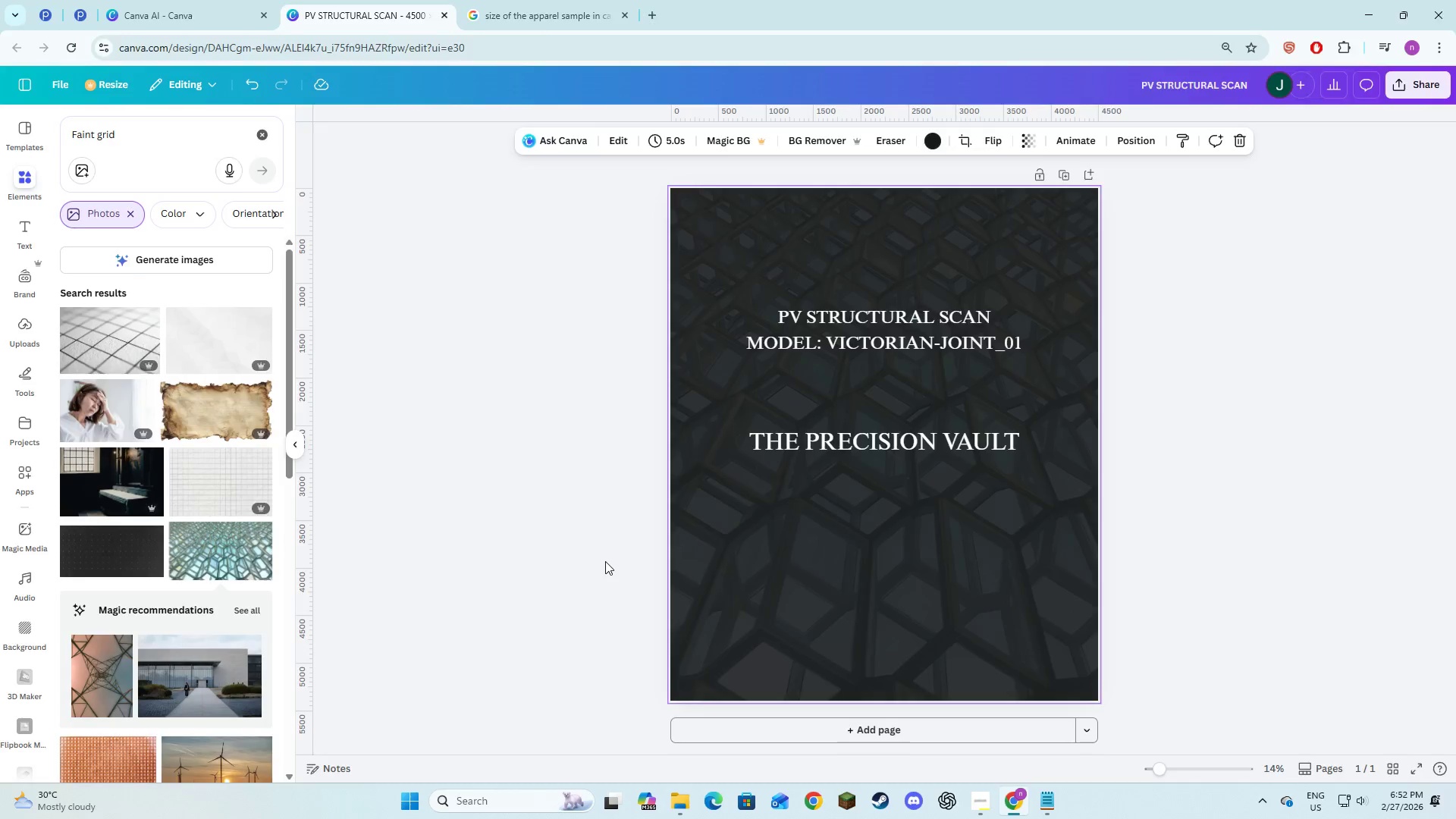 
key(Alt+Tab)
 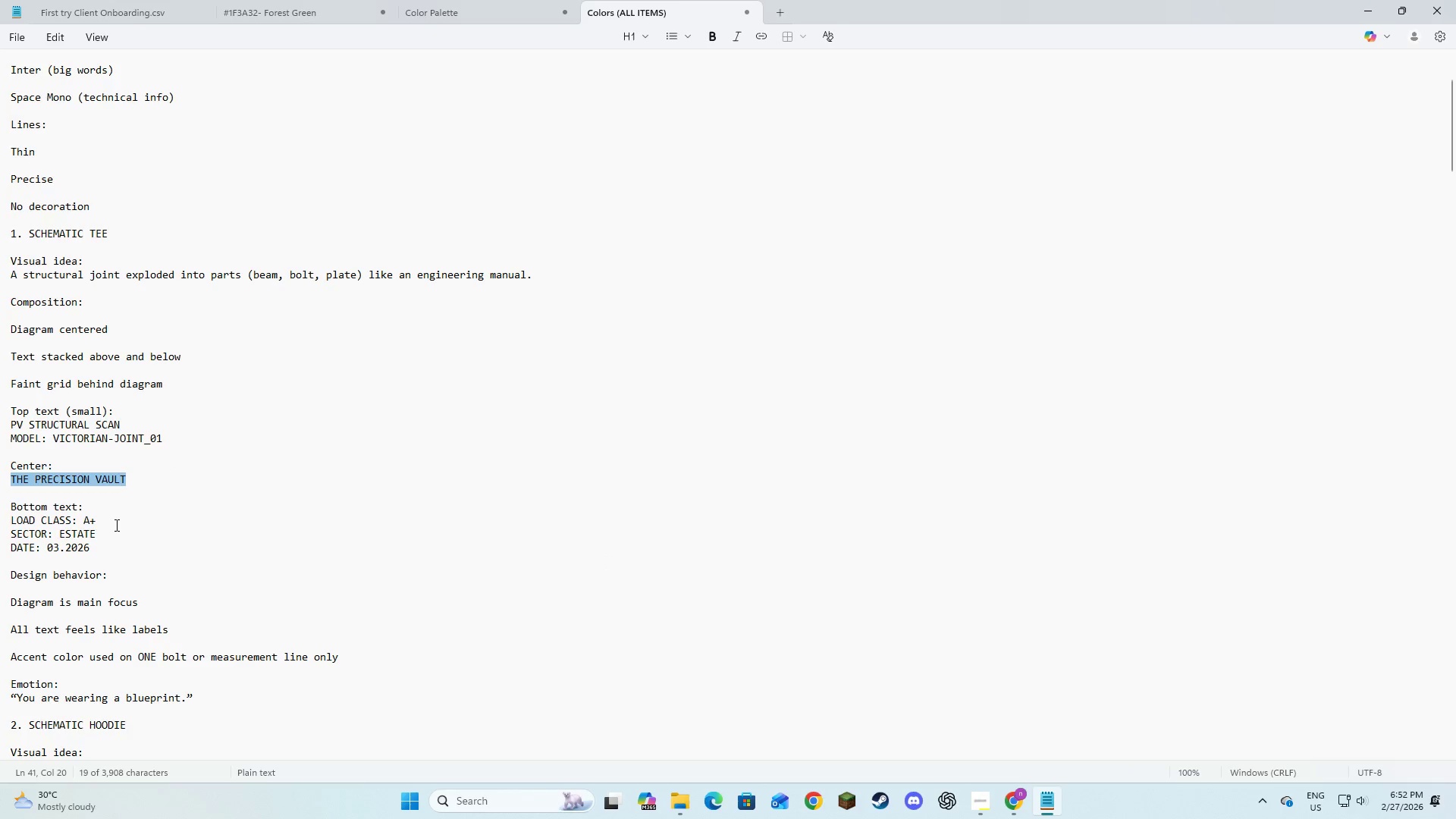 
left_click_drag(start_coordinate=[104, 522], to_coordinate=[64, 522])
 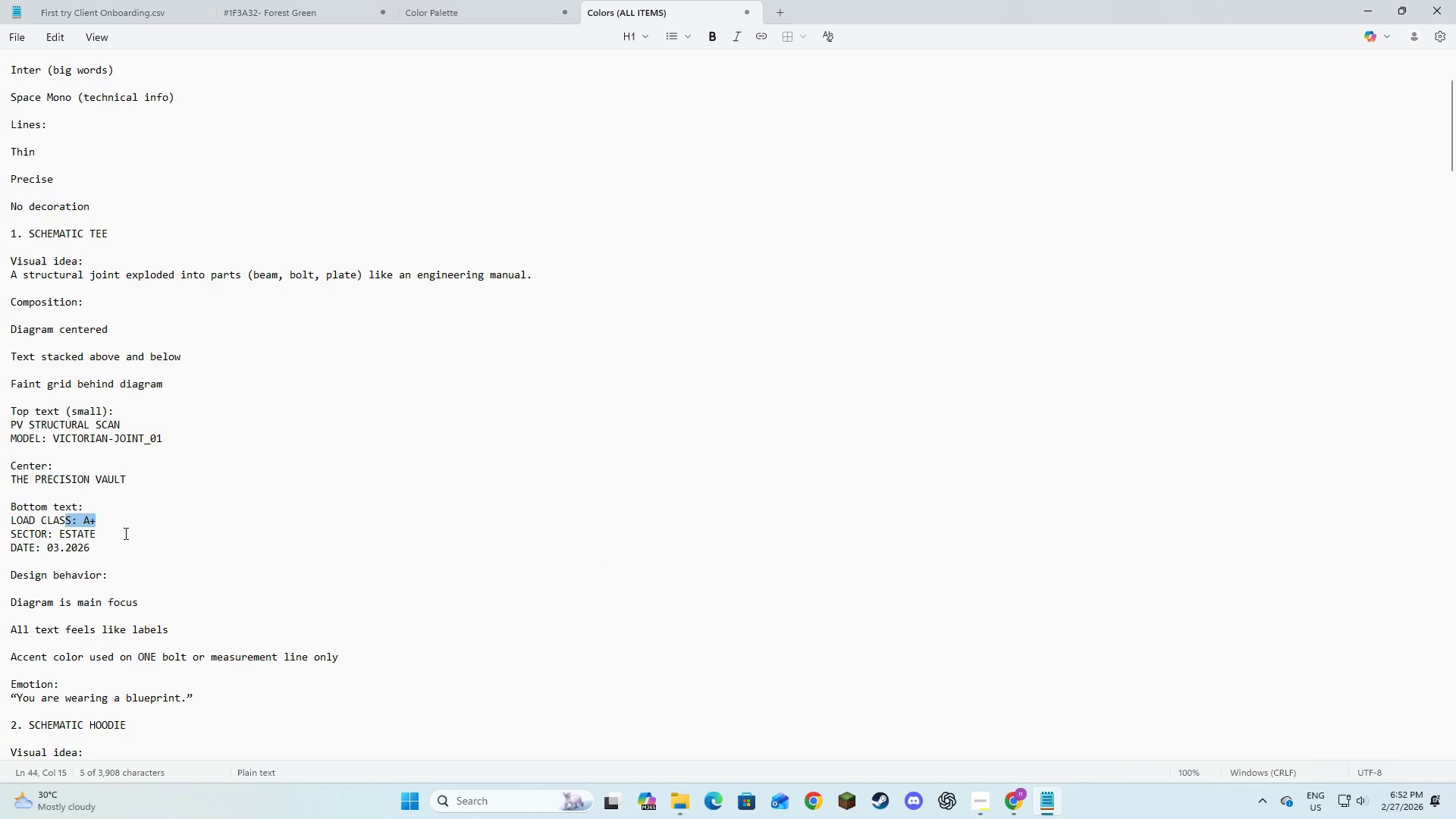 
left_click([124, 533])
 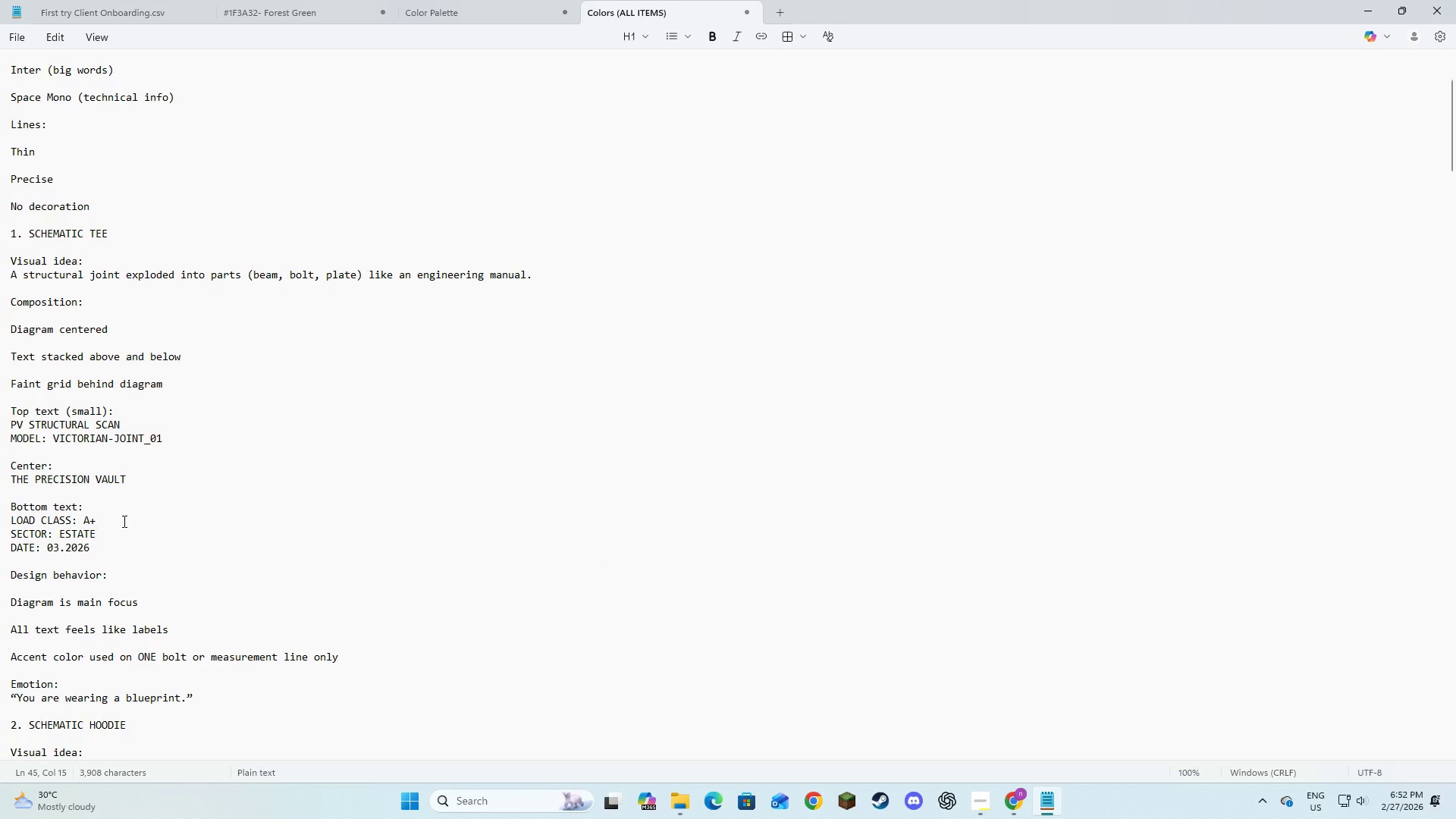 
left_click_drag(start_coordinate=[104, 521], to_coordinate=[7, 525])
 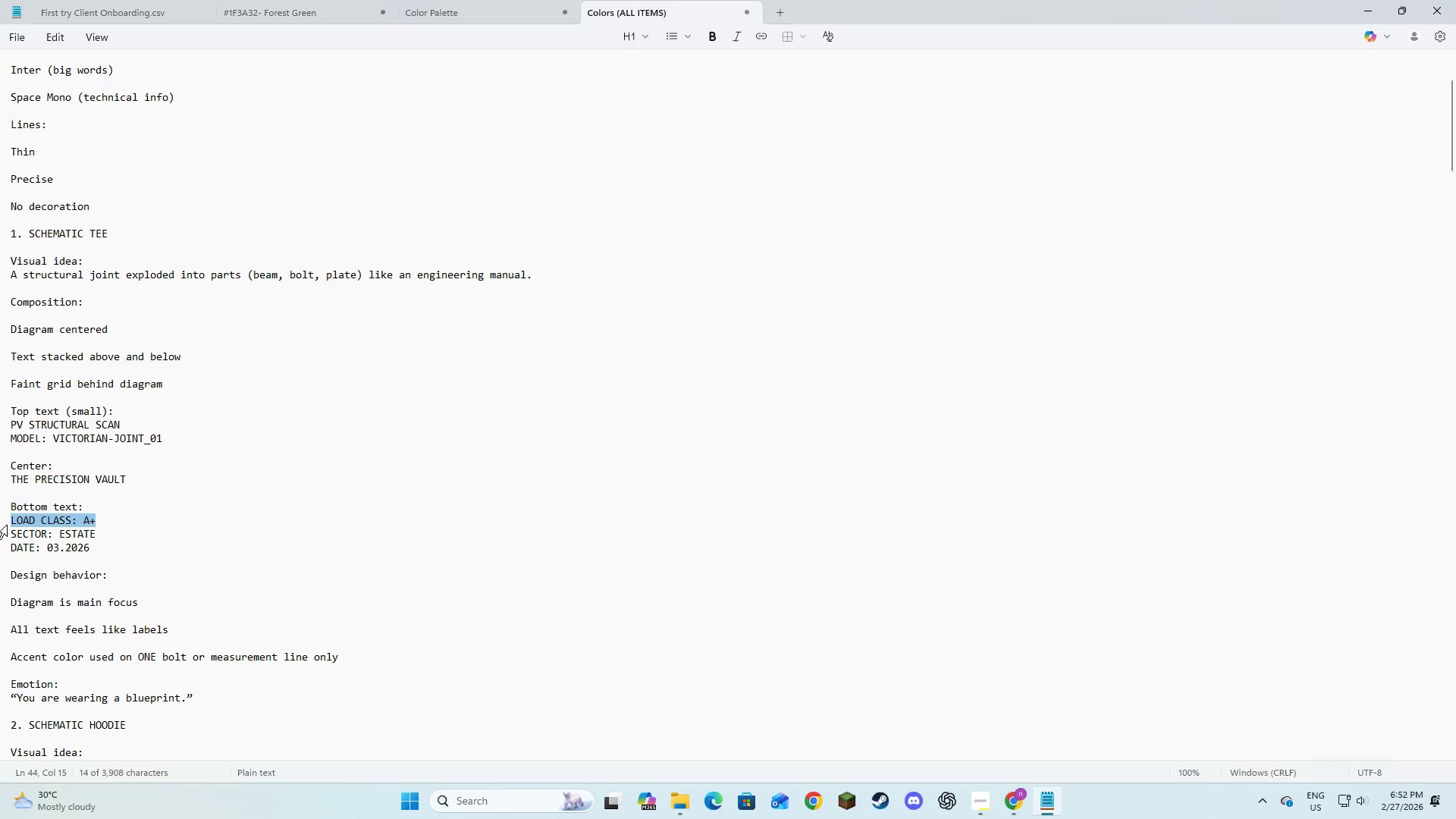 
key(Control+C)
 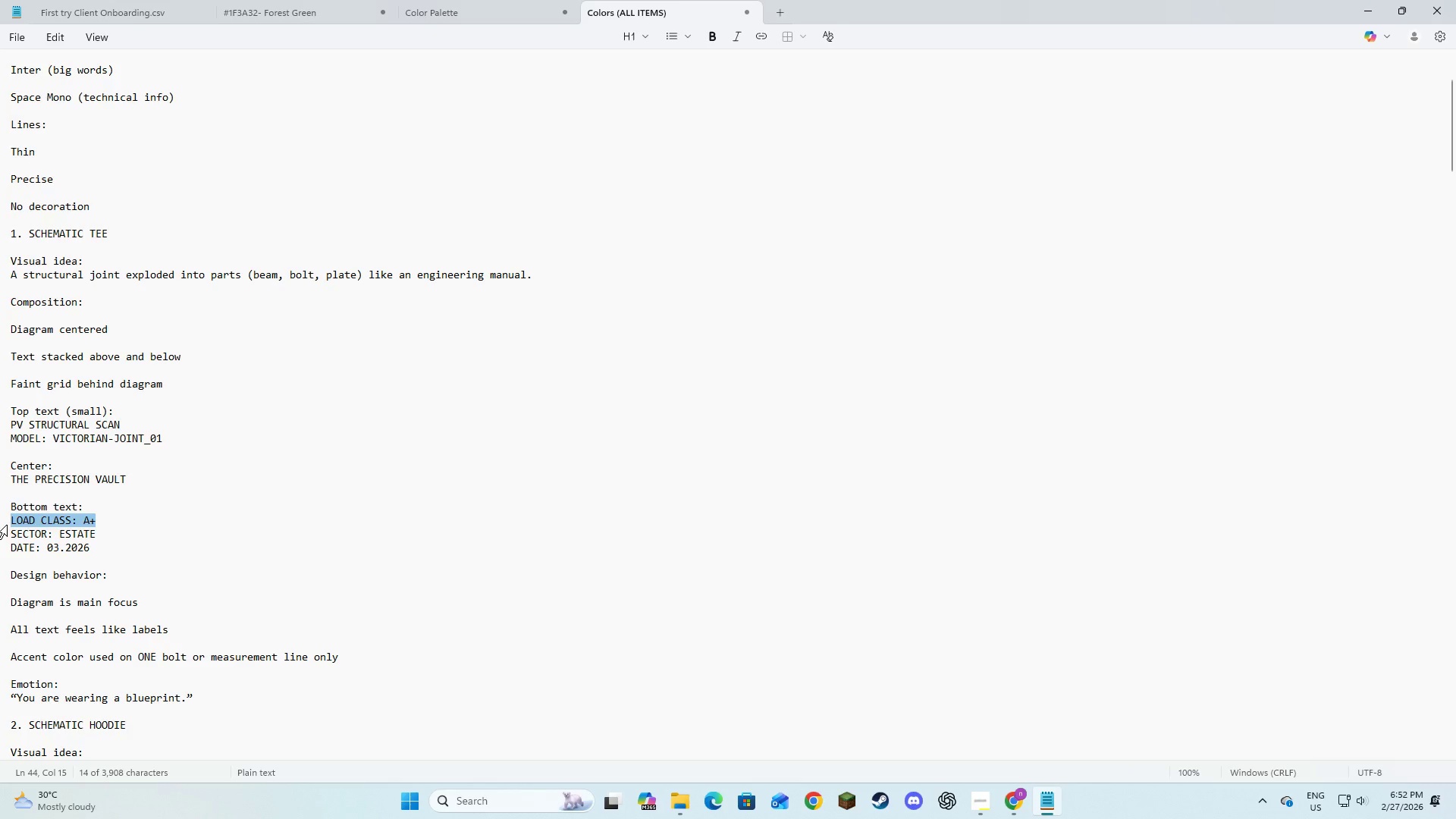 
key(Control+C)
 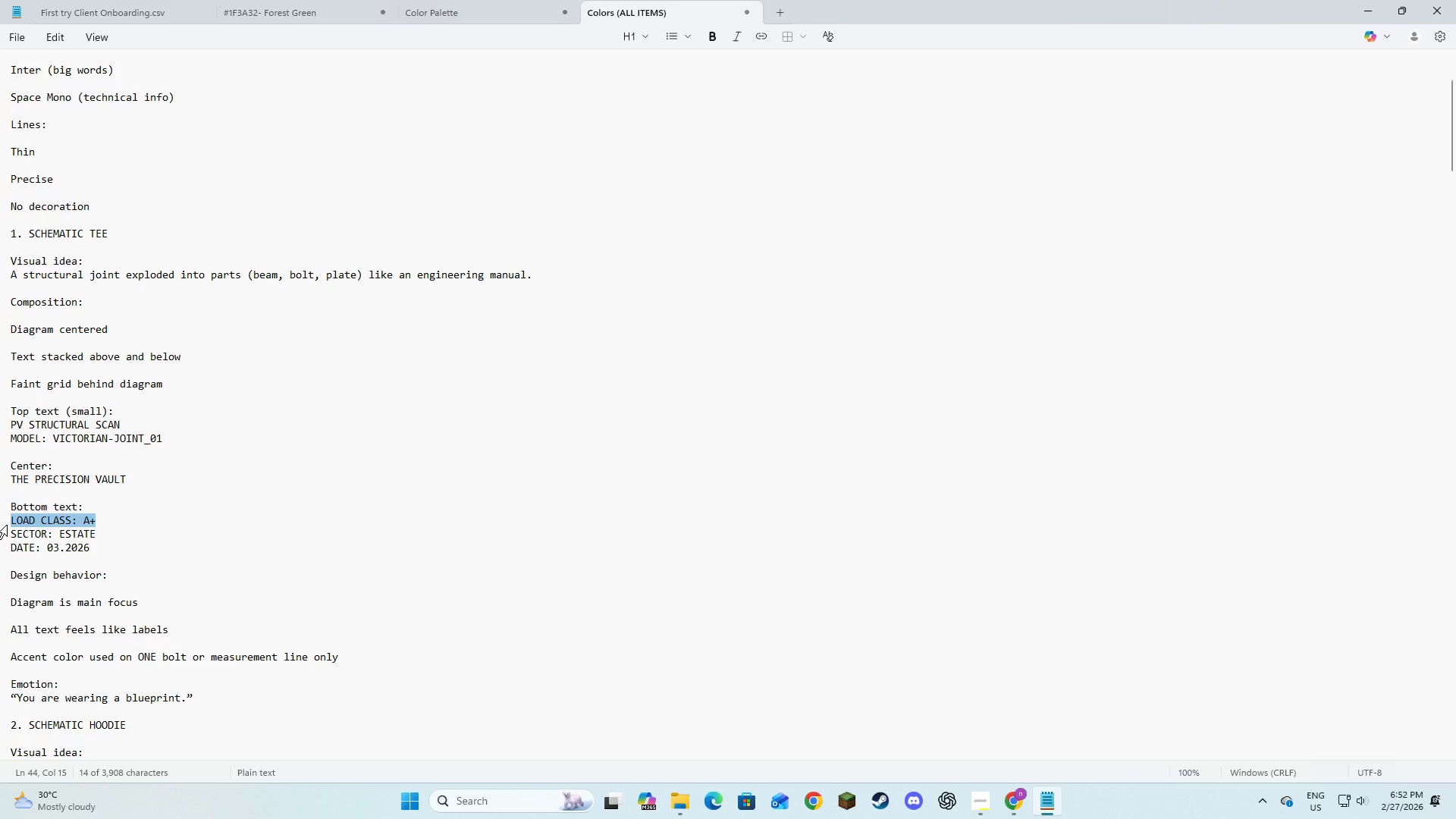 
key(Control+C)
 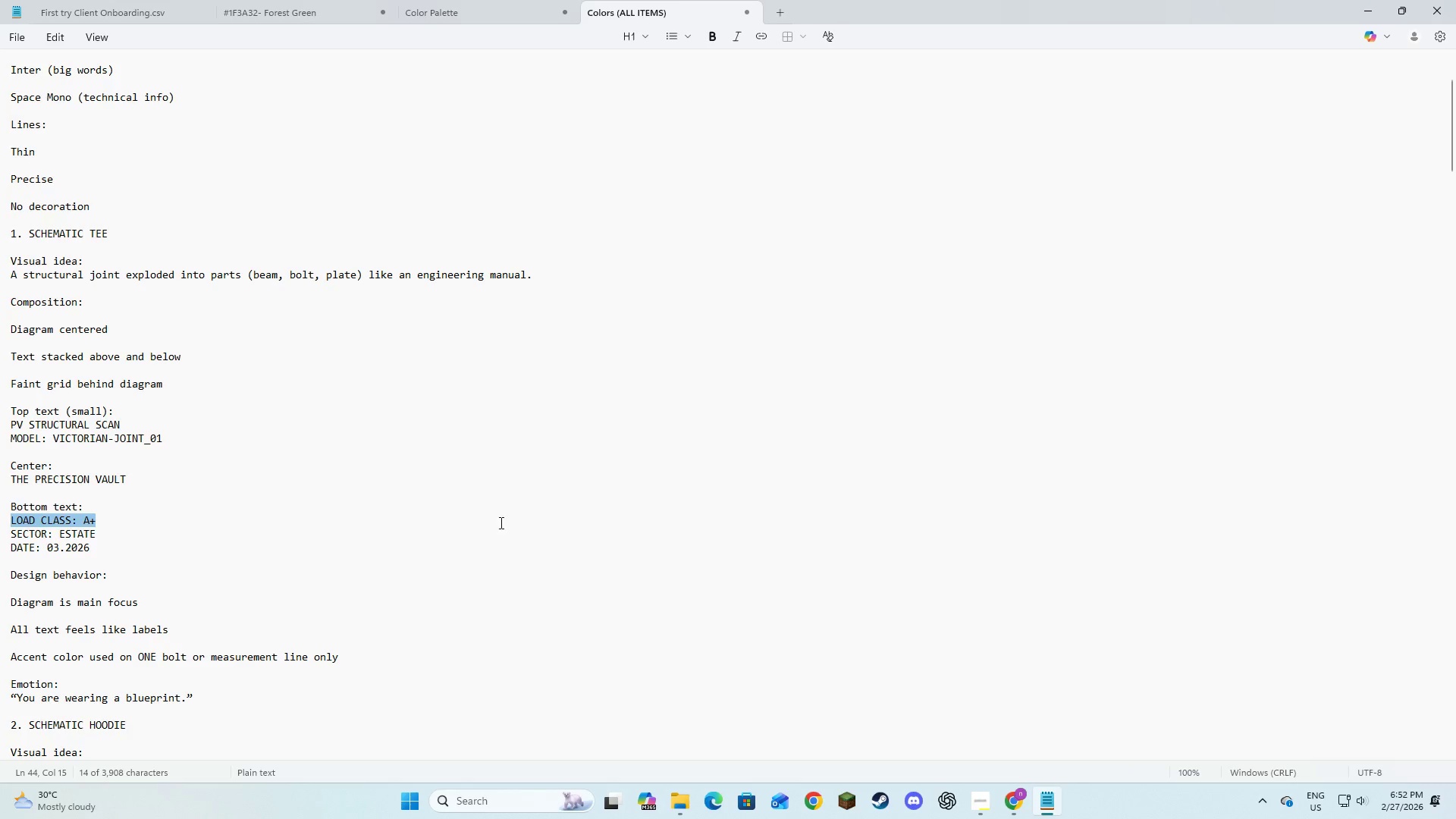 
key(Alt+AltLeft)
 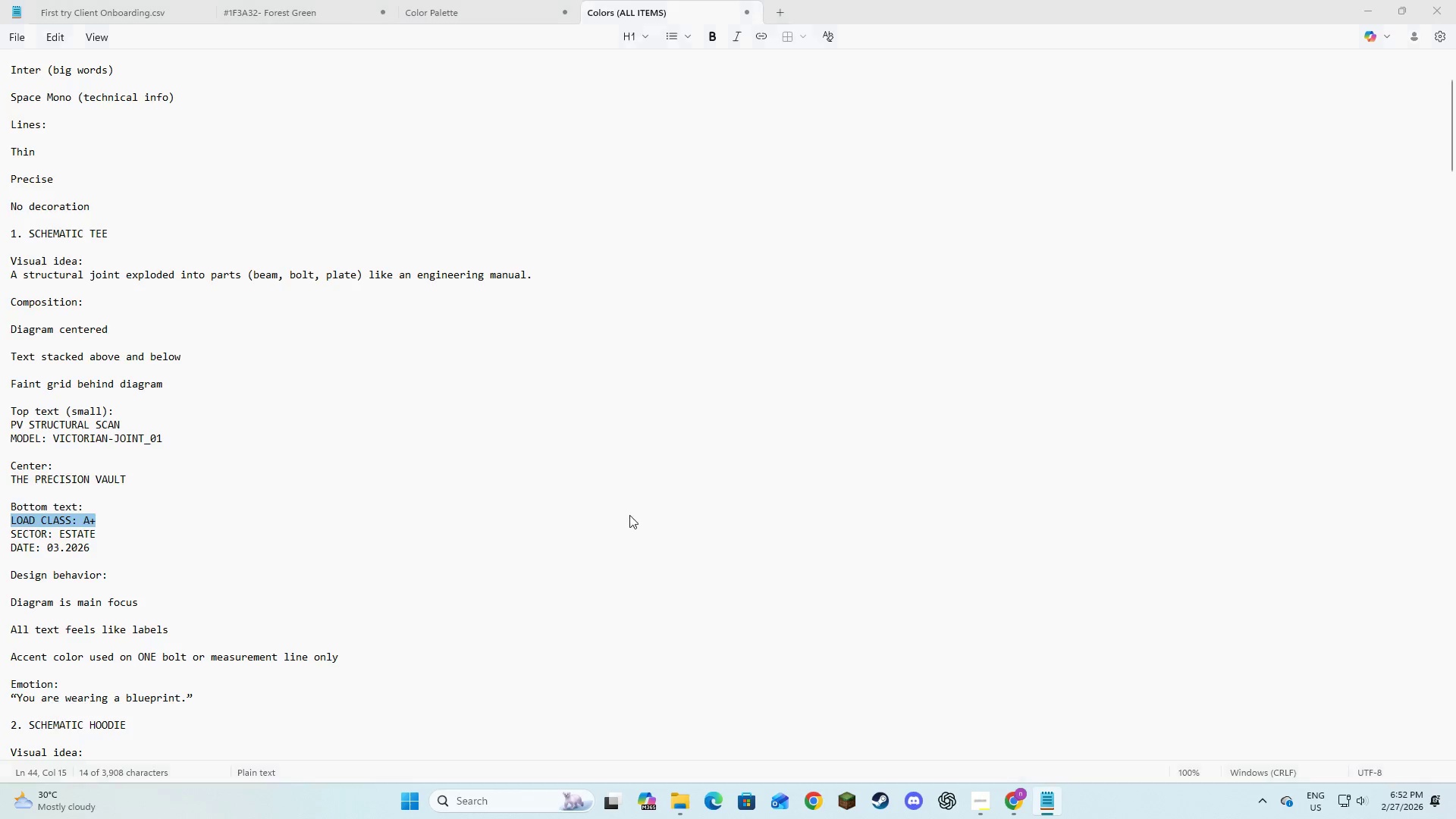 
key(Alt+Tab)
 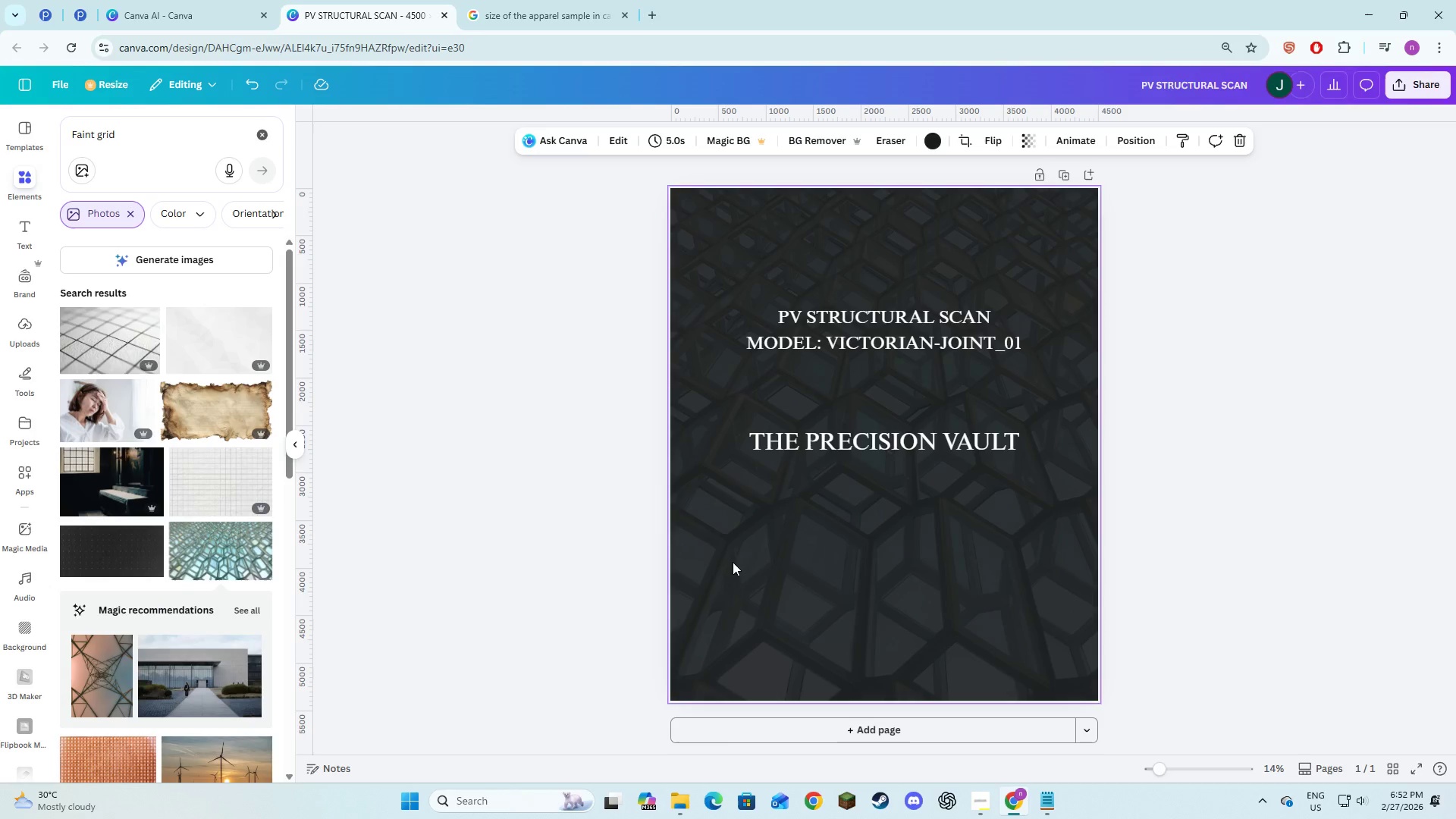 
left_click([759, 567])
 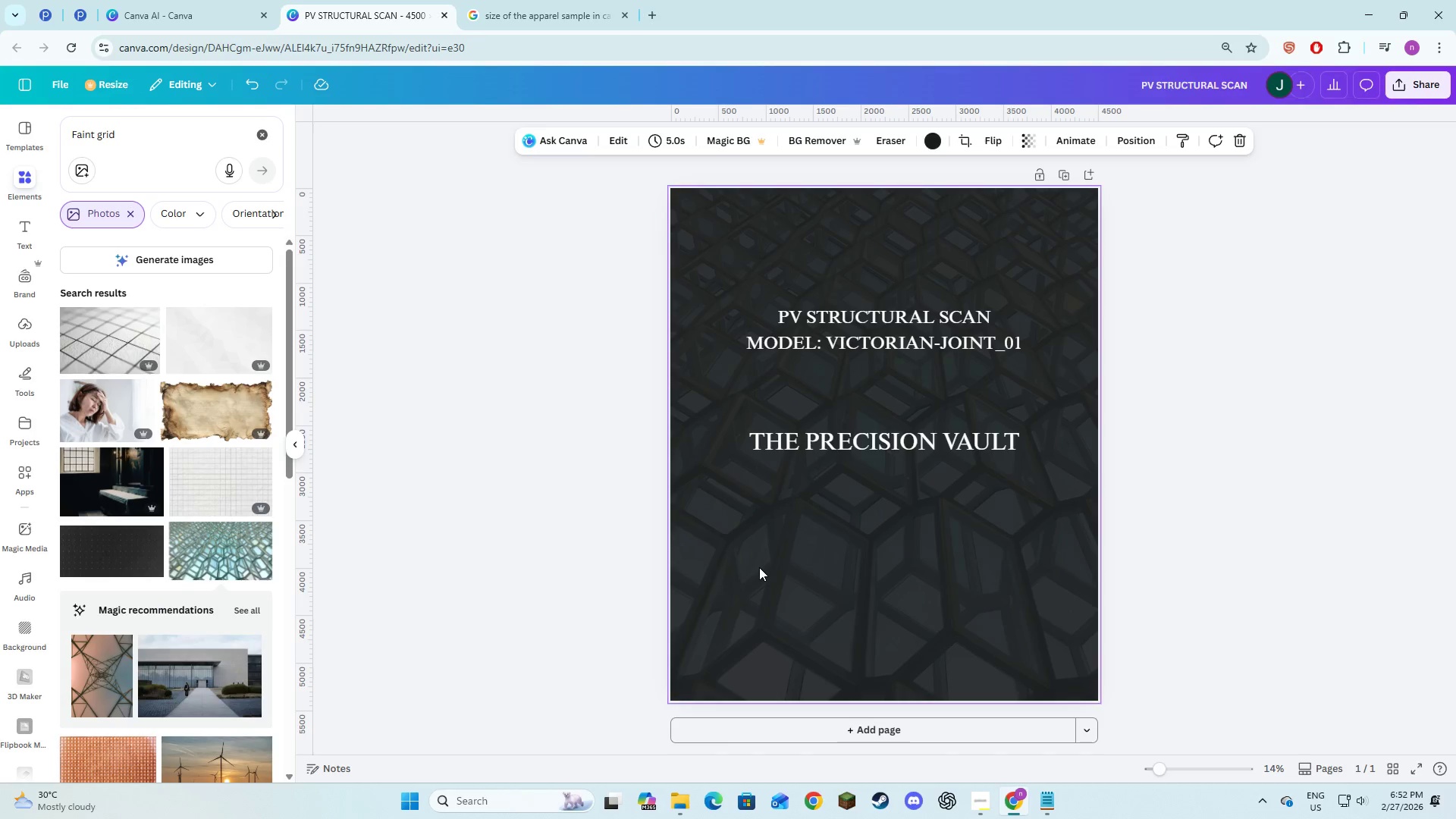 
key(Control+V)
 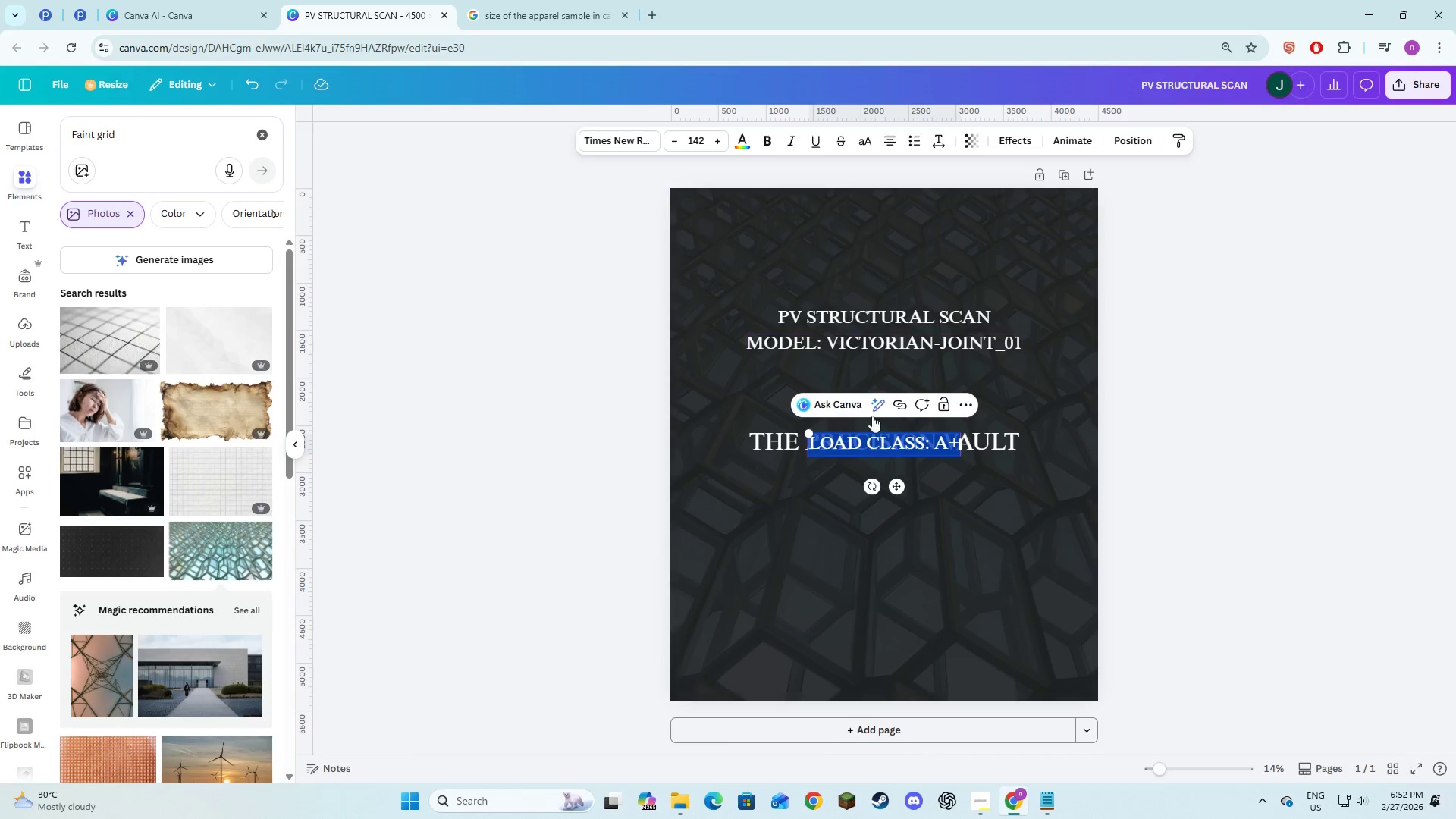 
left_click_drag(start_coordinate=[895, 488], to_coordinate=[893, 574])
 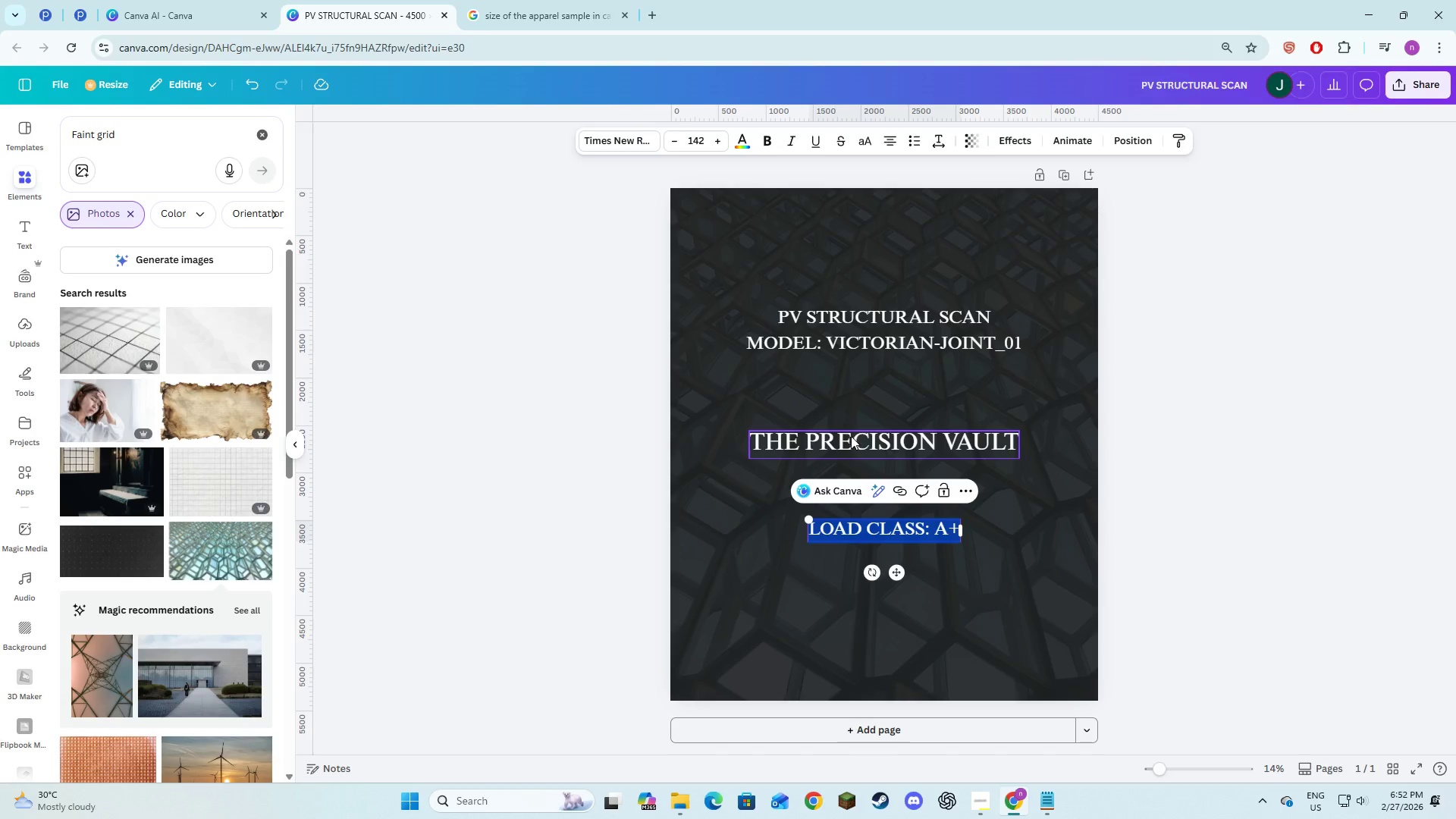 
left_click([846, 347])
 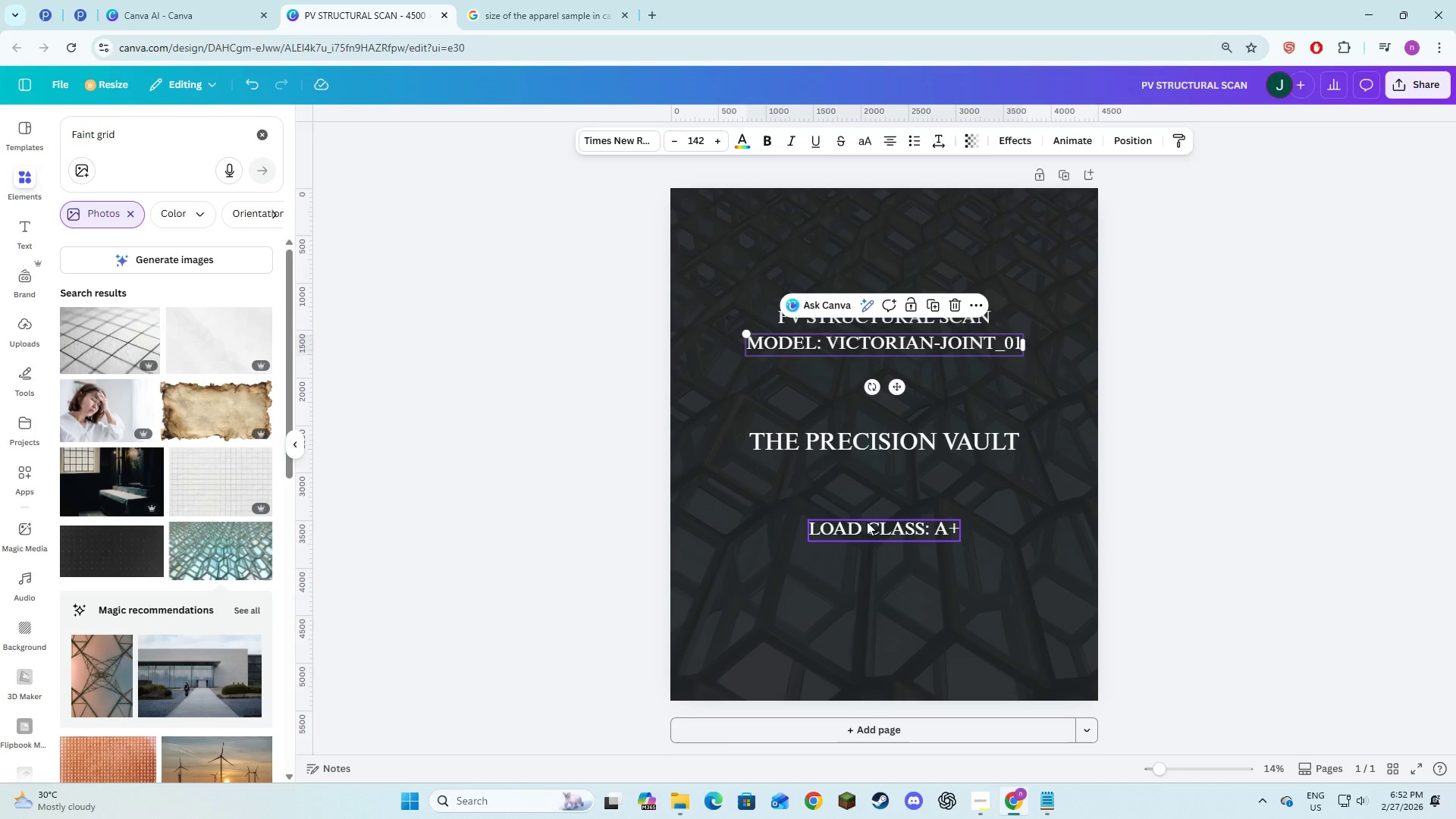 
left_click([867, 522])
 